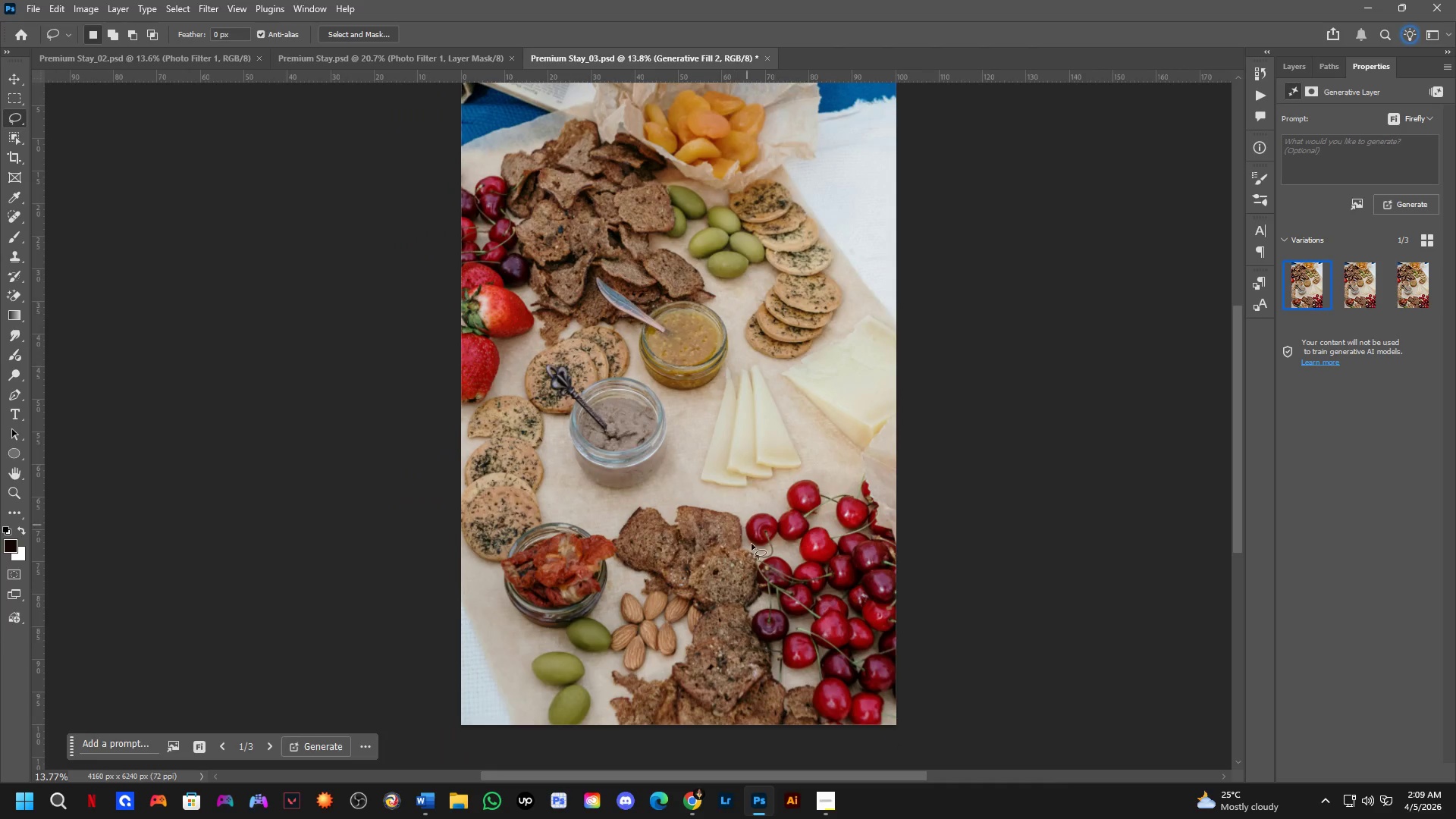 
hold_key(key=Space, duration=0.42)
 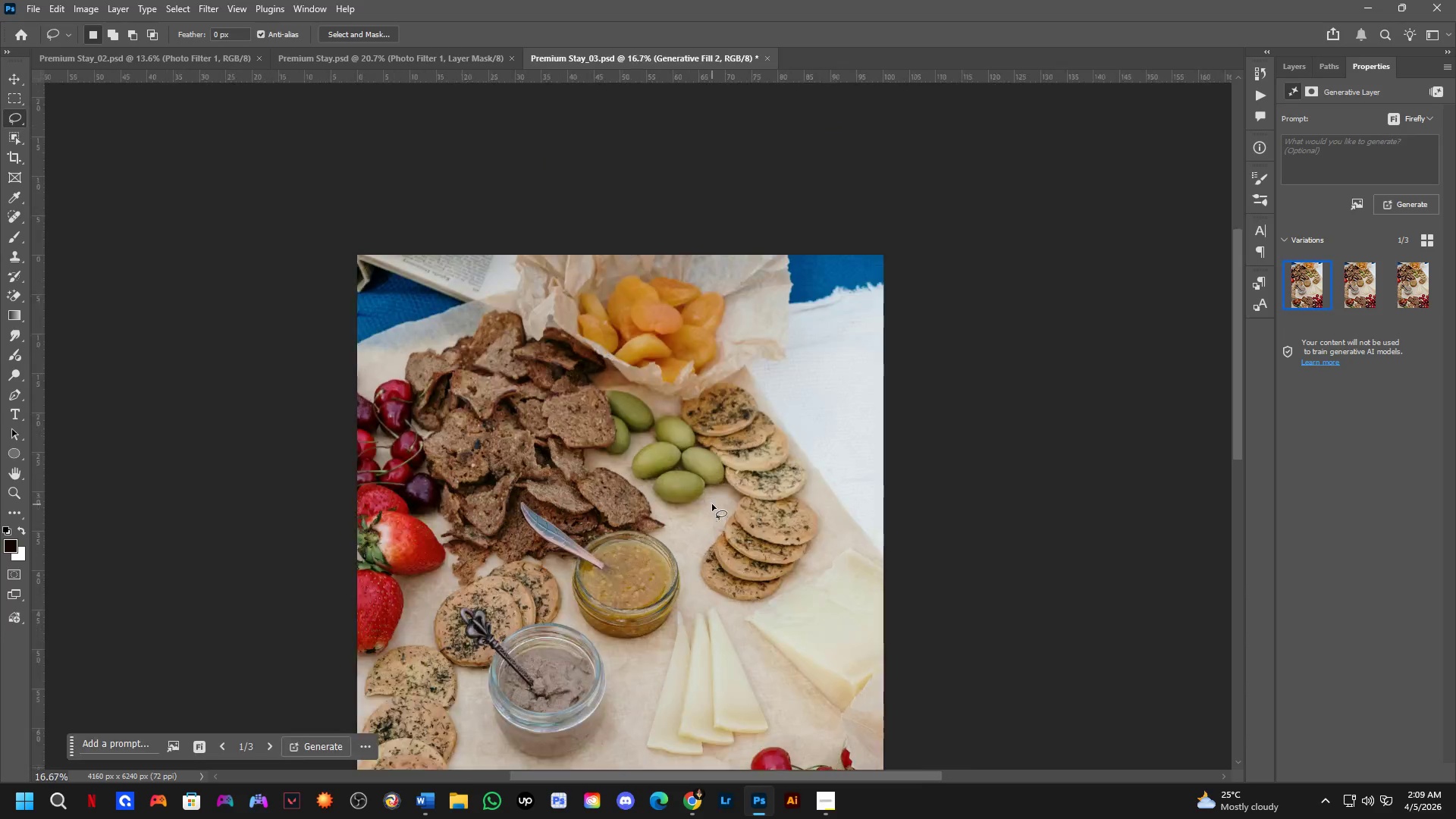 
left_click_drag(start_coordinate=[778, 325], to_coordinate=[754, 427])
 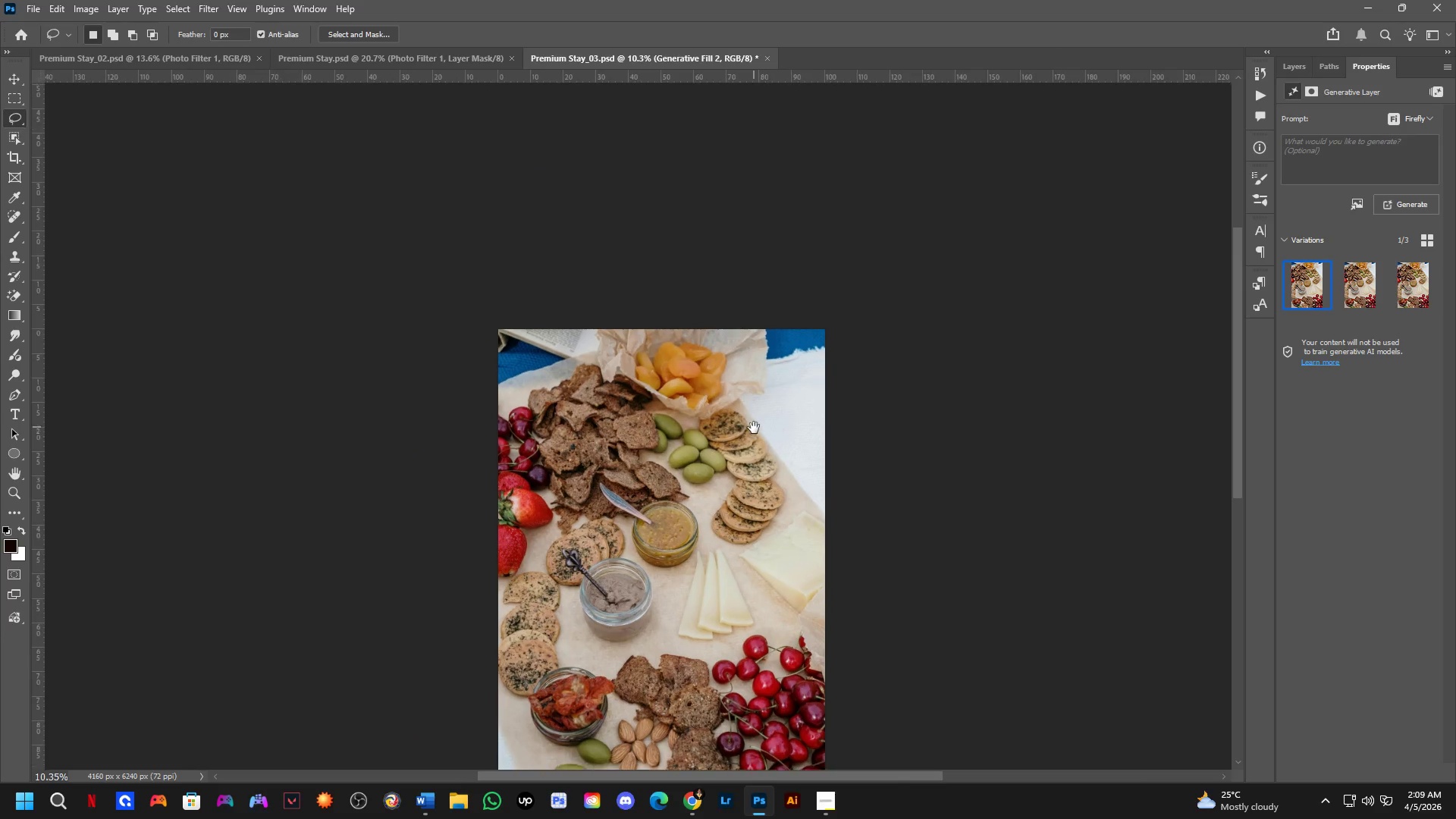 
scroll: coordinate [727, 544], scroll_direction: down, amount: 3.0
 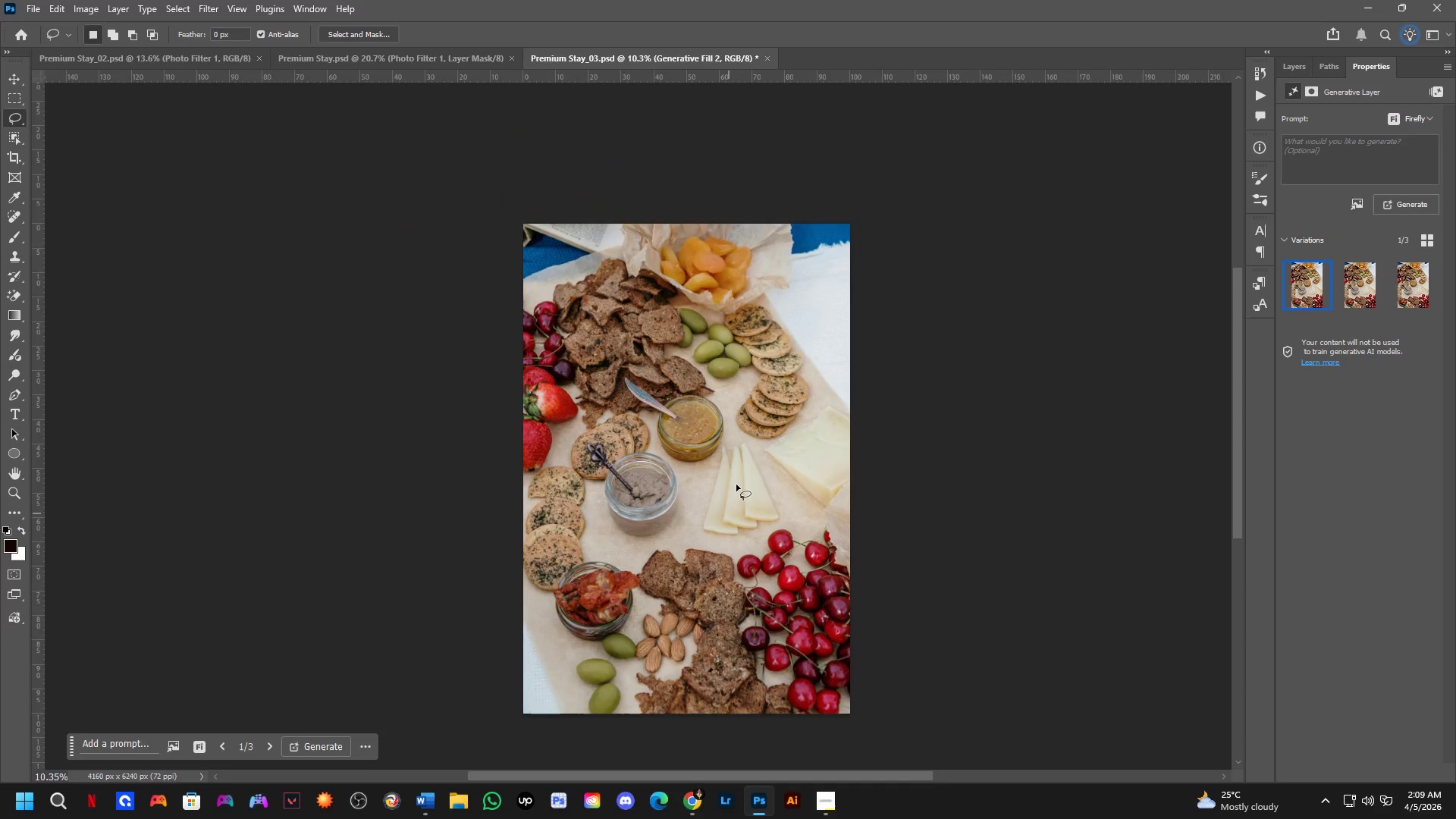 
key(Shift+ShiftLeft)
 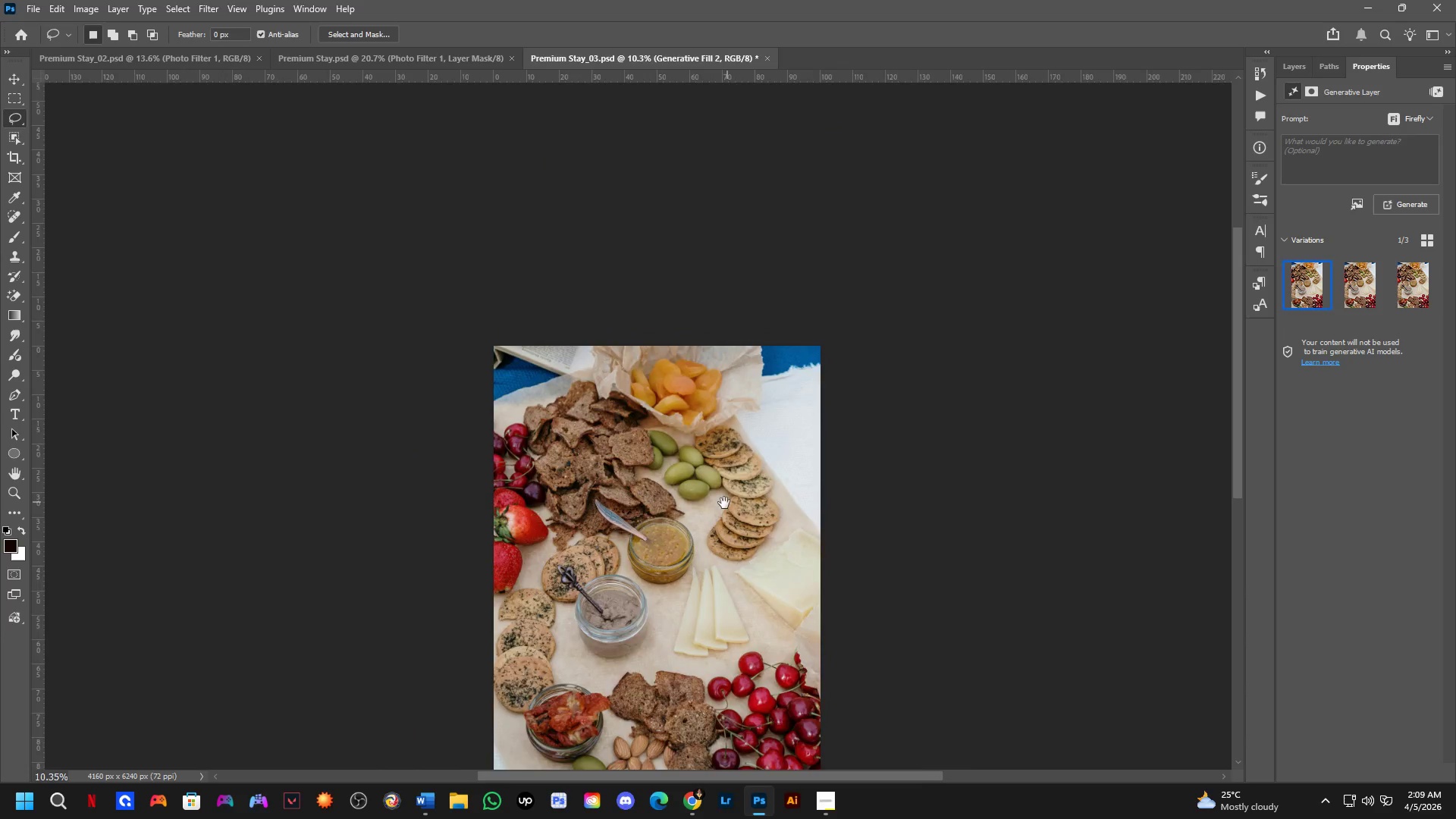 
scroll: coordinate [696, 523], scroll_direction: up, amount: 5.0
 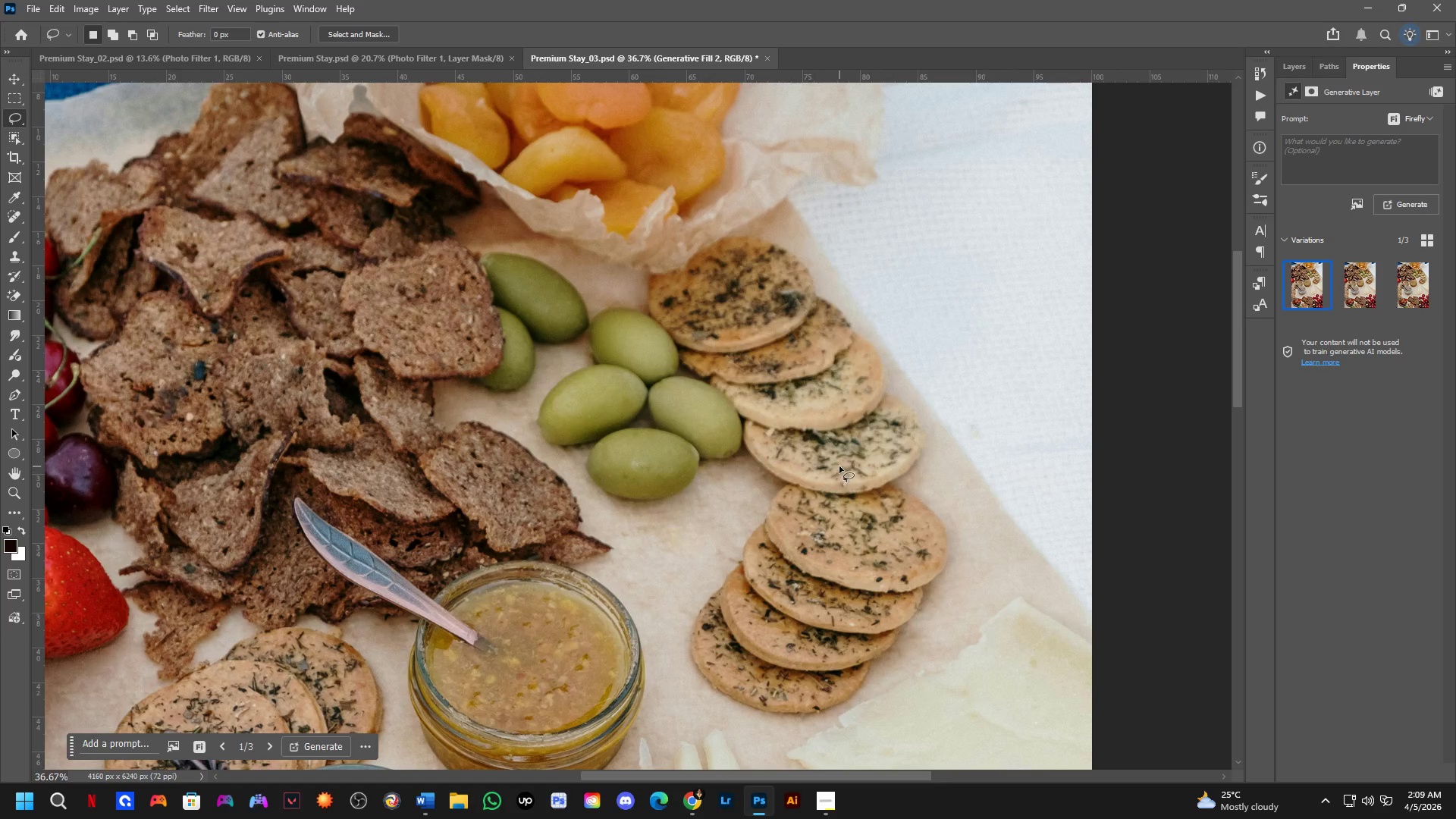 
hold_key(key=Space, duration=0.61)
 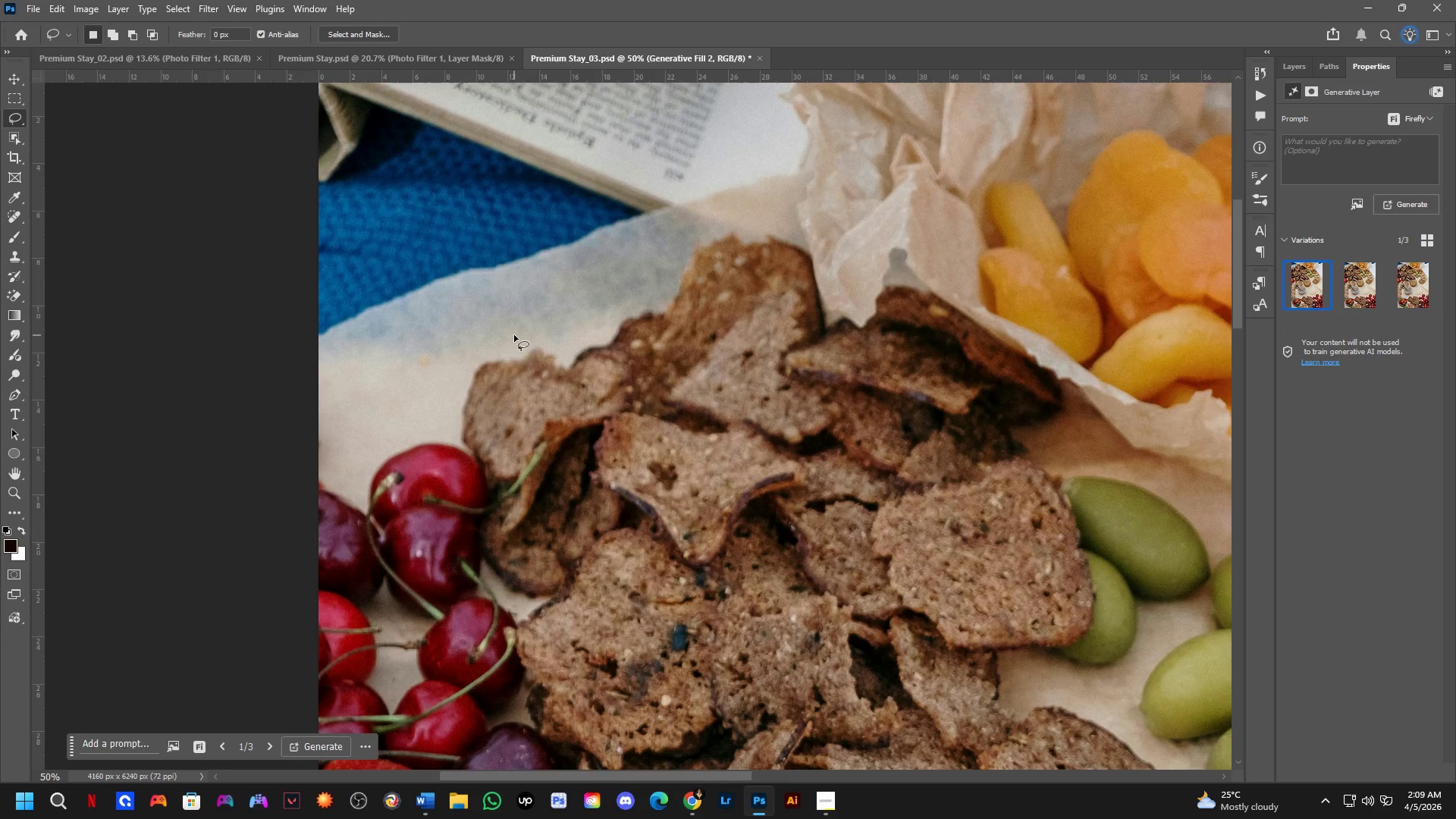 
left_click_drag(start_coordinate=[328, 443], to_coordinate=[561, 520])
 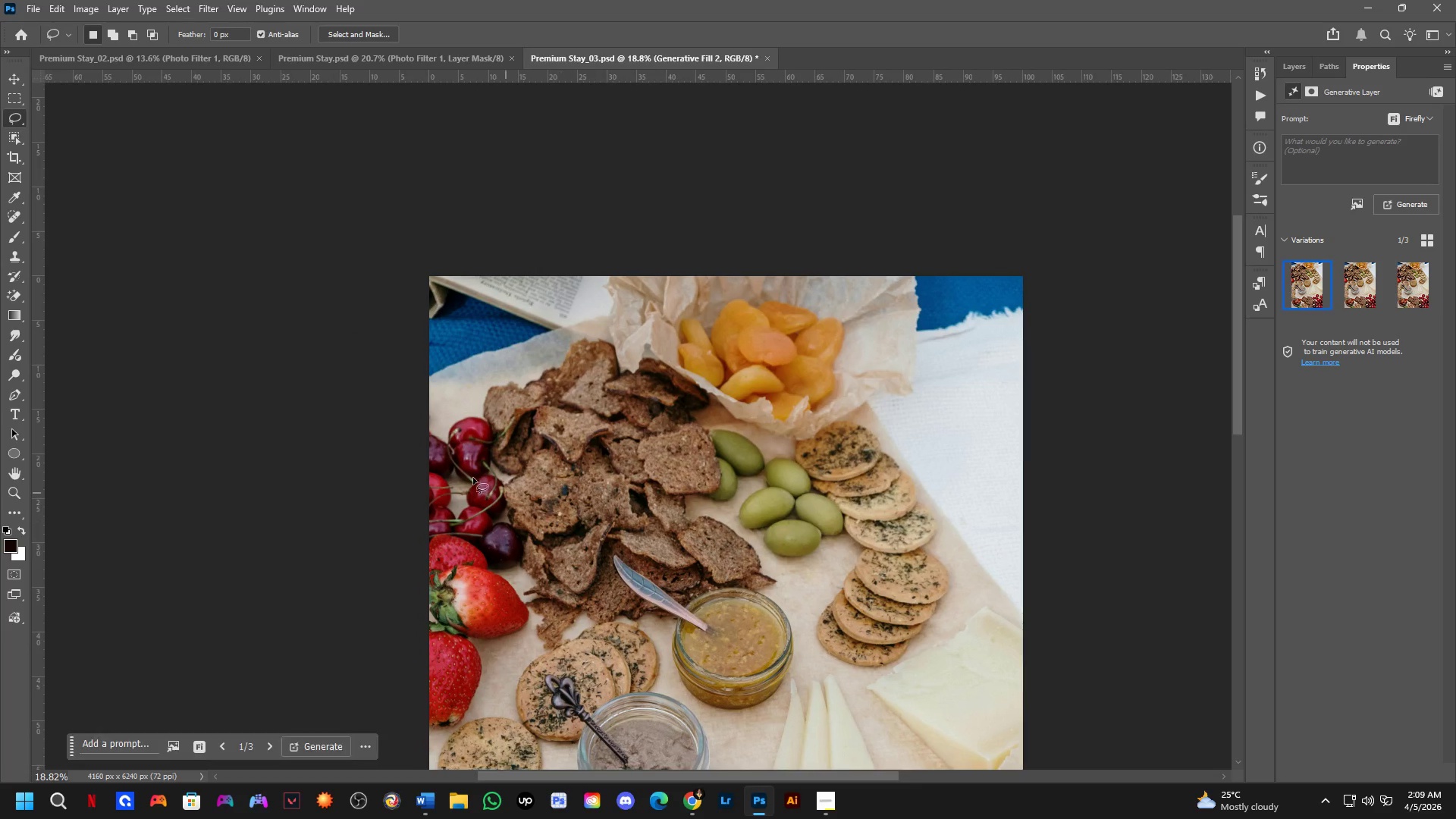 
scroll: coordinate [463, 463], scroll_direction: down, amount: 7.0
 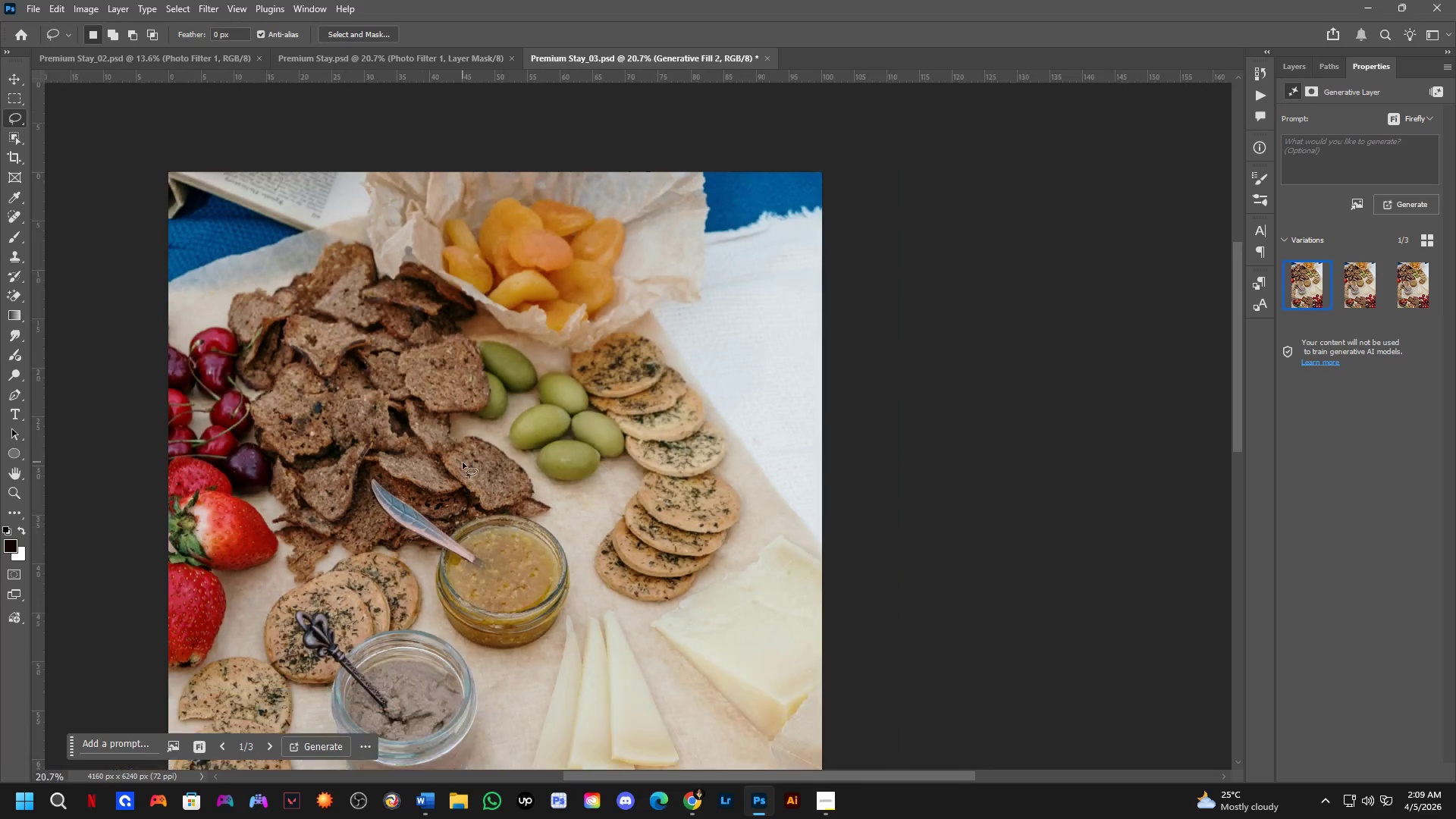 
key(Shift+ShiftLeft)
 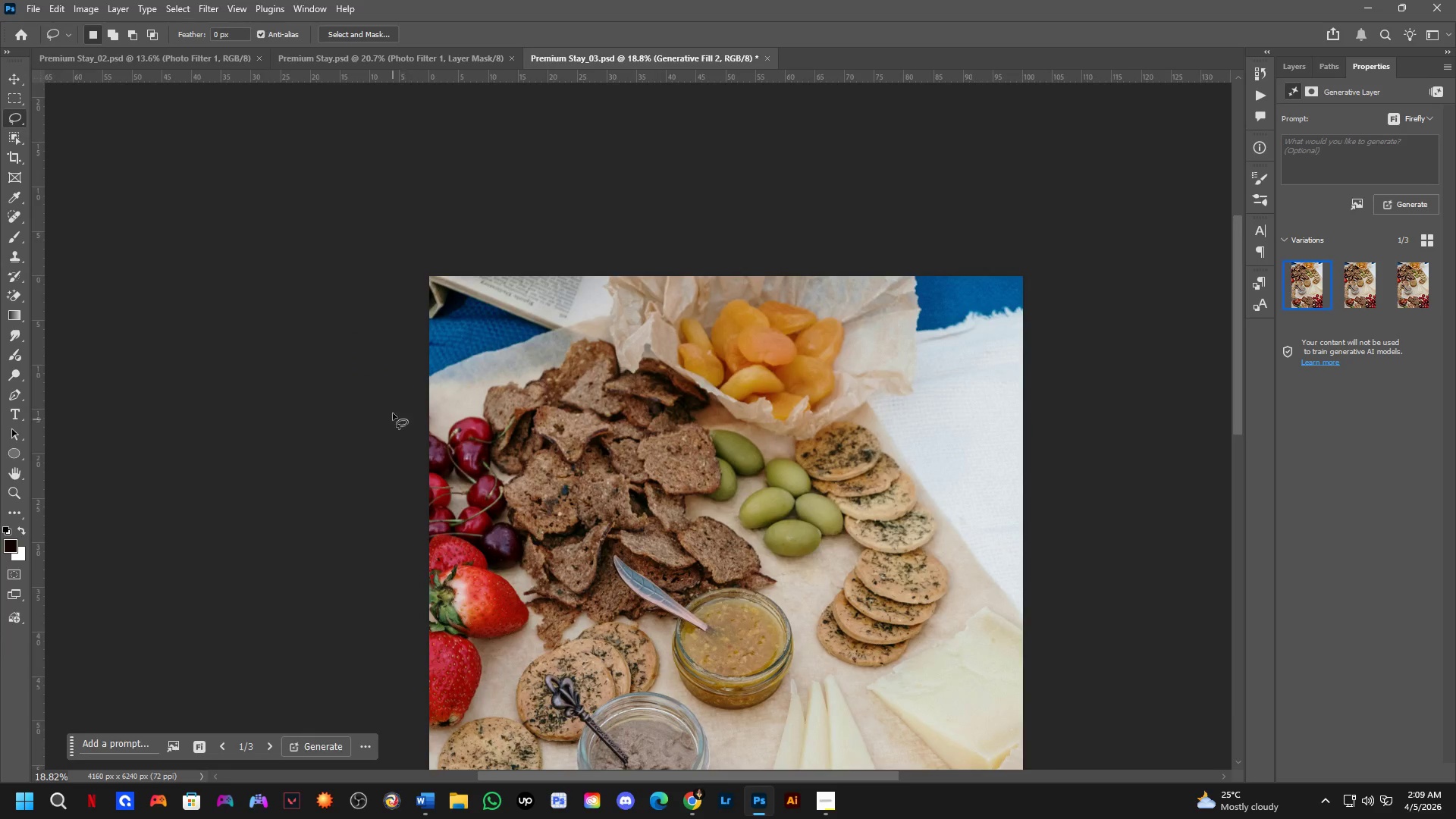 
scroll: coordinate [405, 380], scroll_direction: up, amount: 3.0
 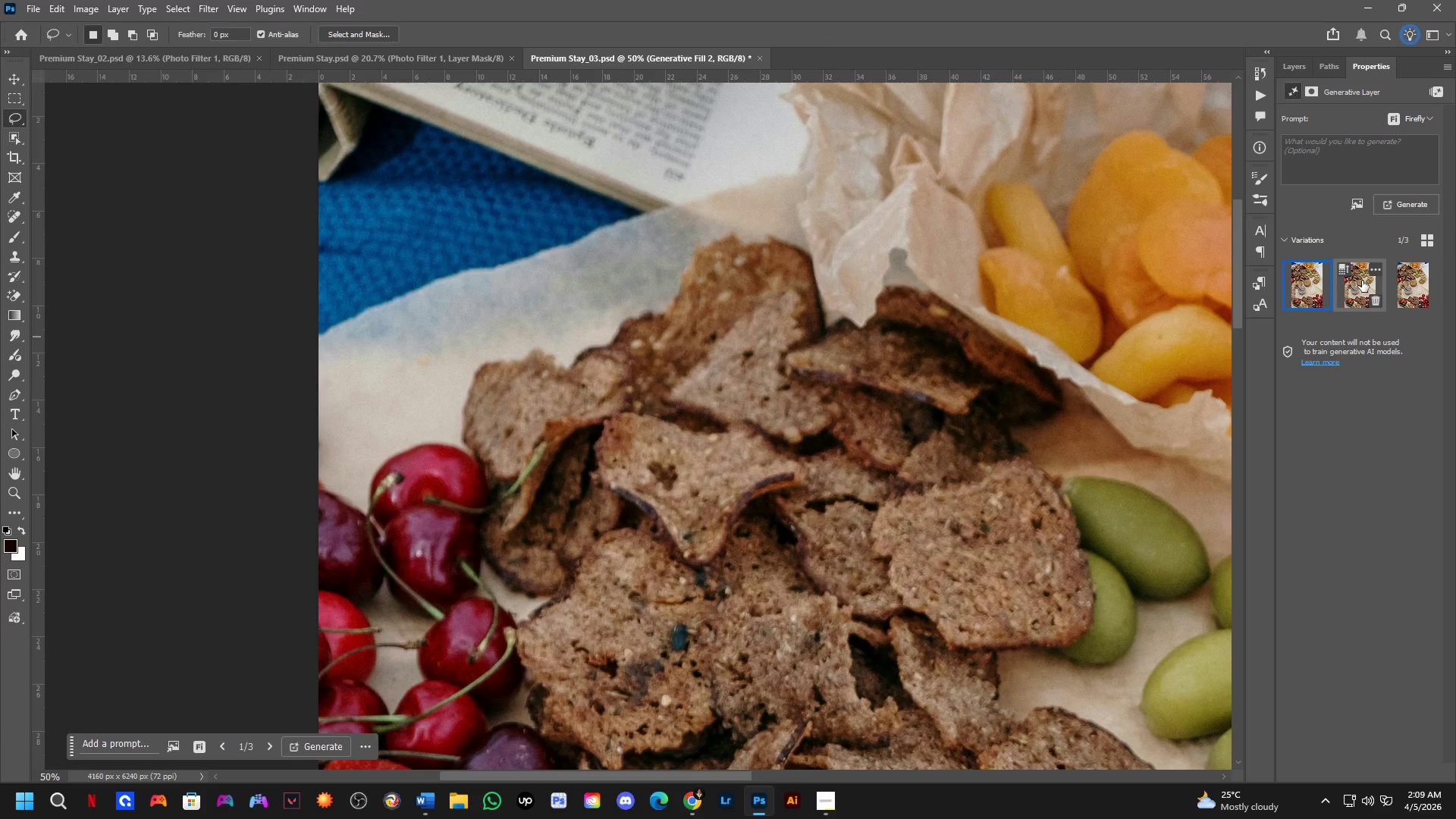 
left_click([1297, 70])
 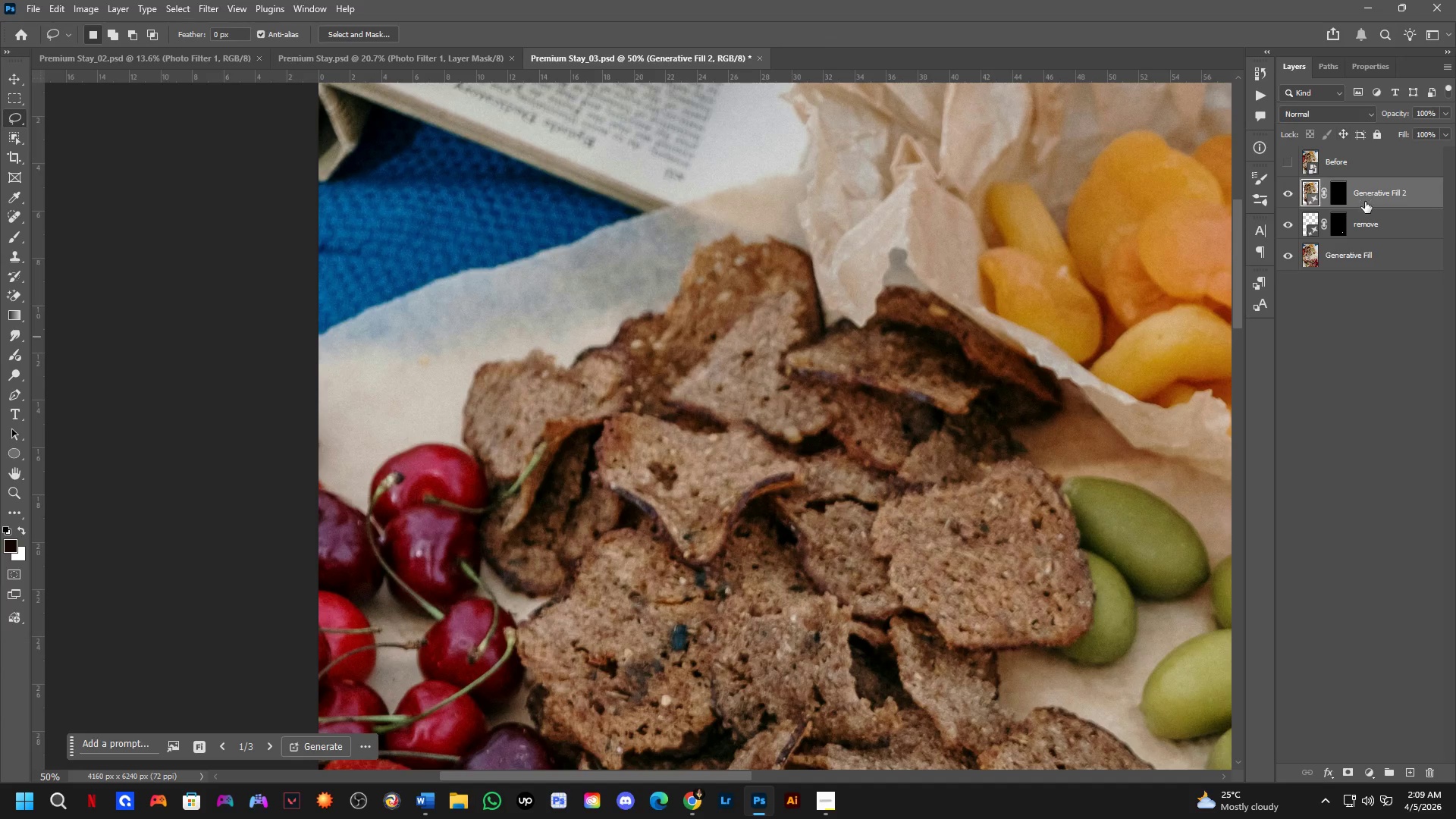 
key(Control+Shift+ShiftLeft)
 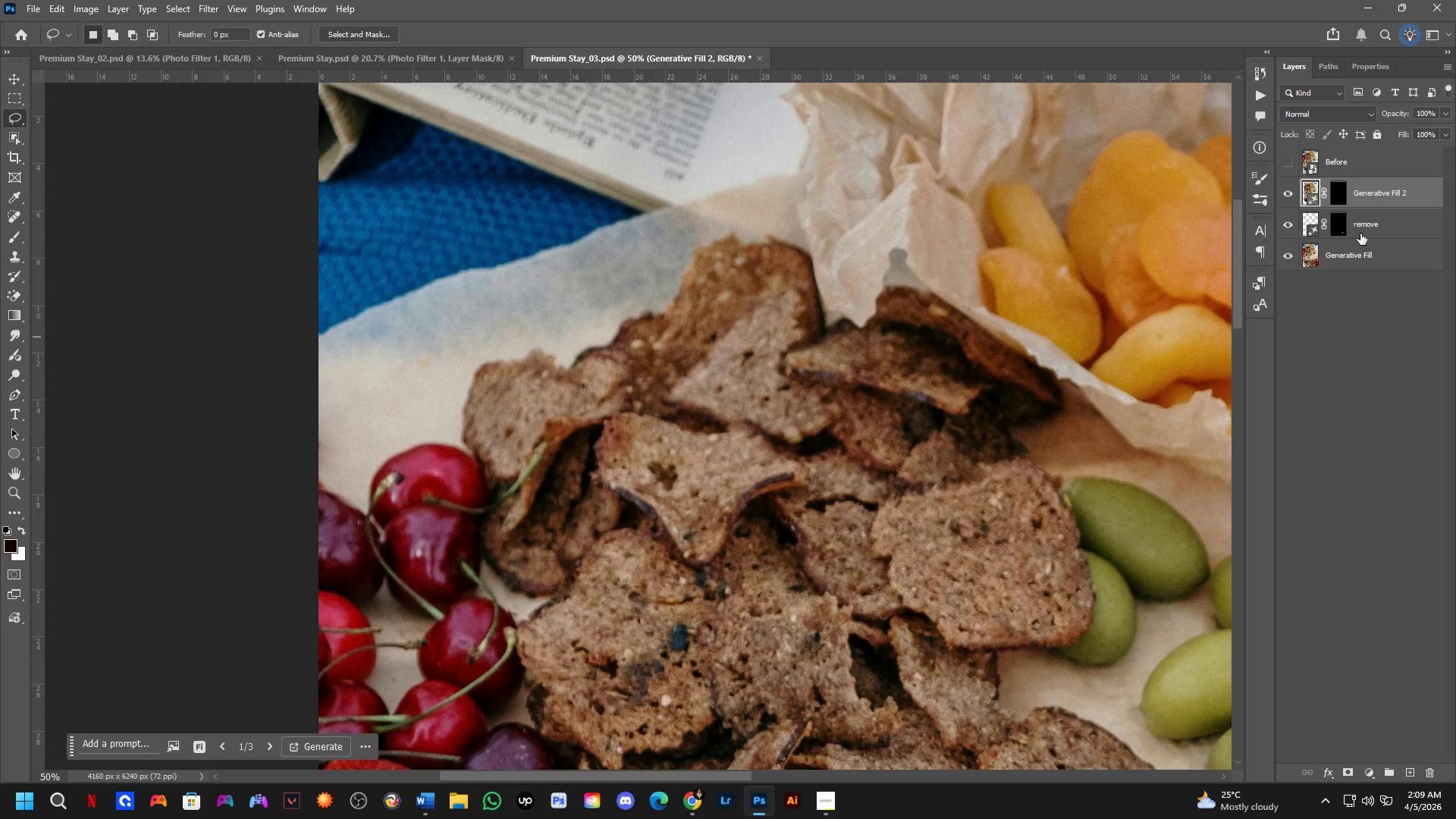 
left_click([1360, 234])
 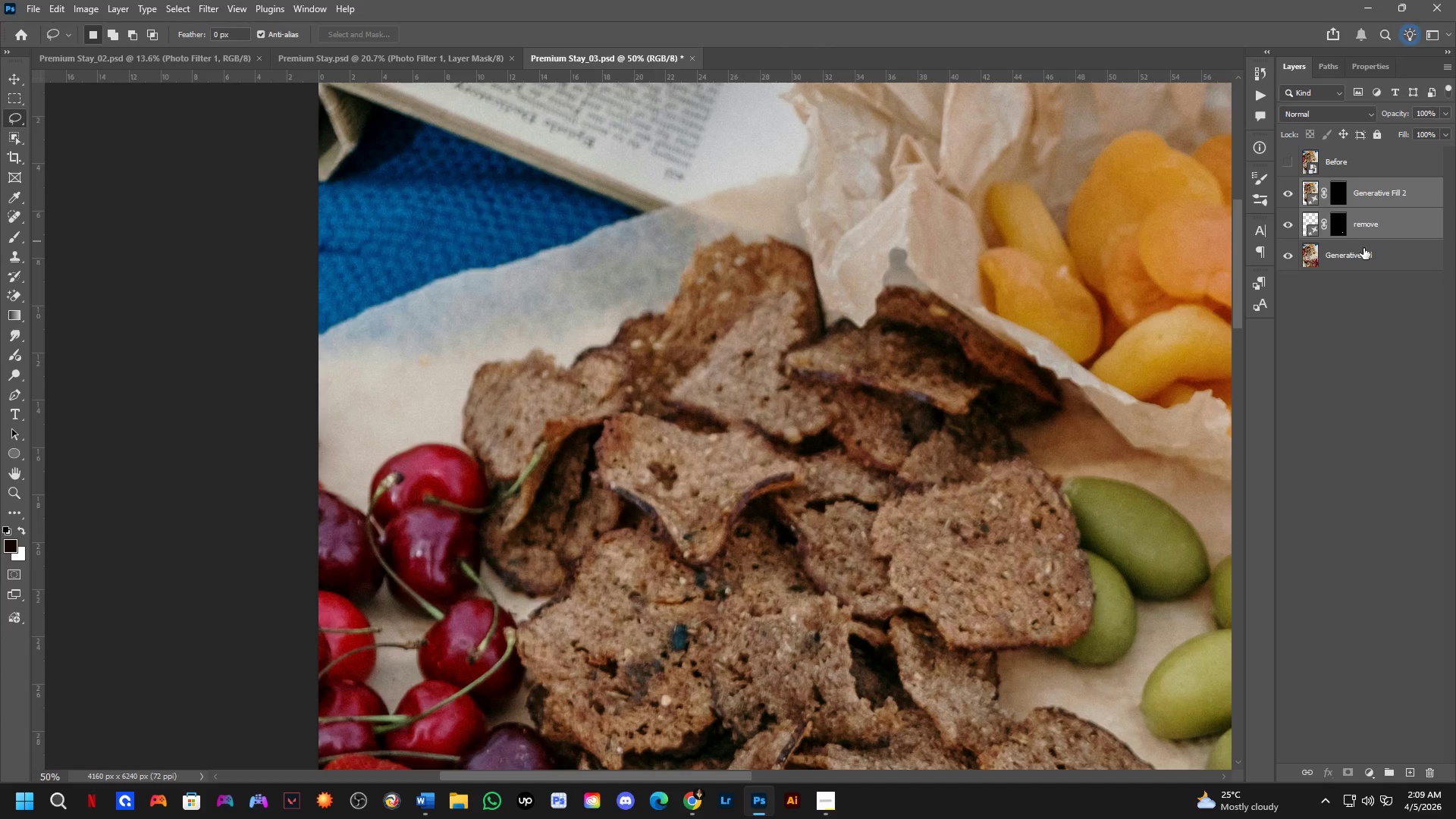 
double_click([1363, 252])
 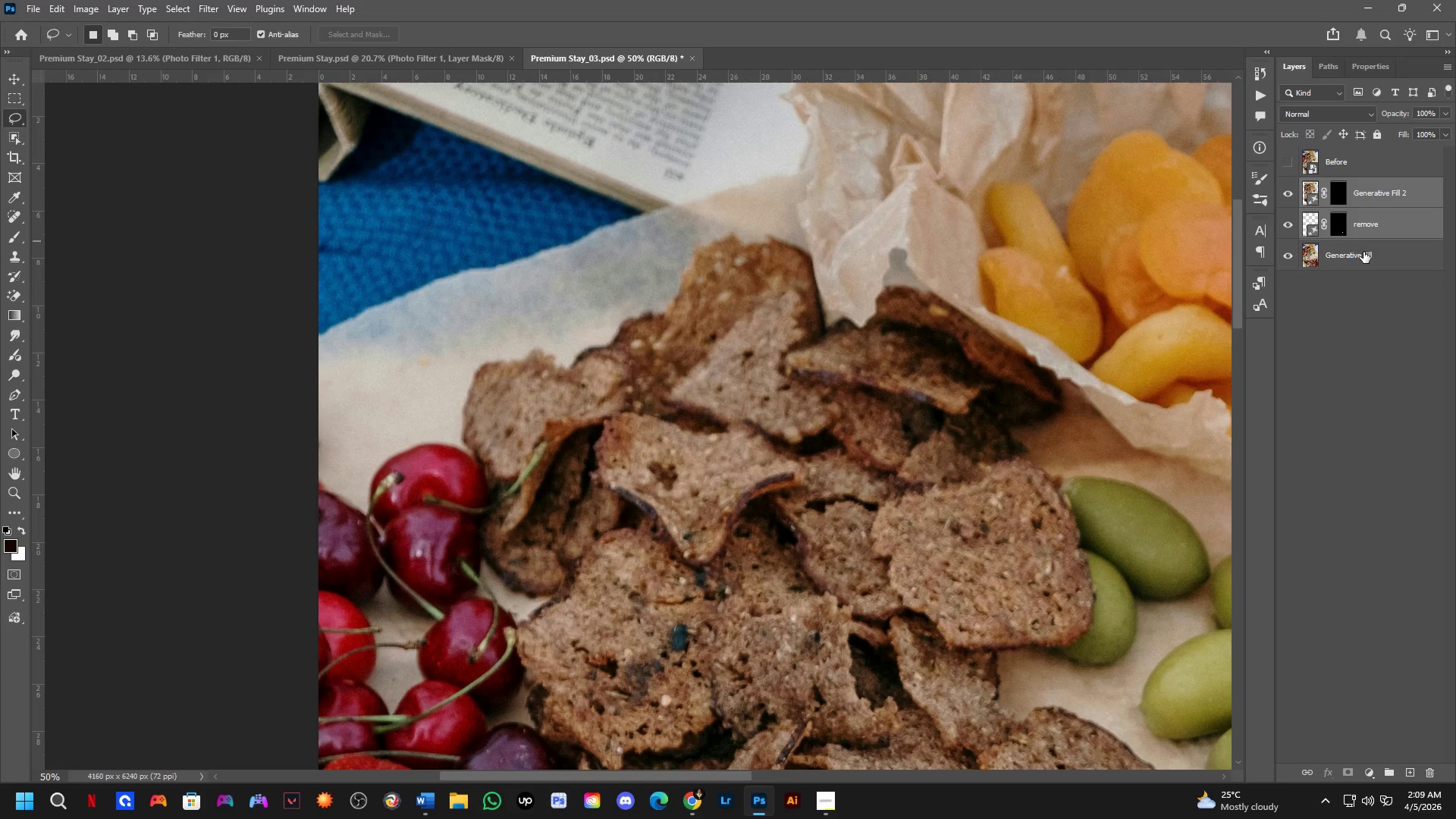 
key(Control+E)
 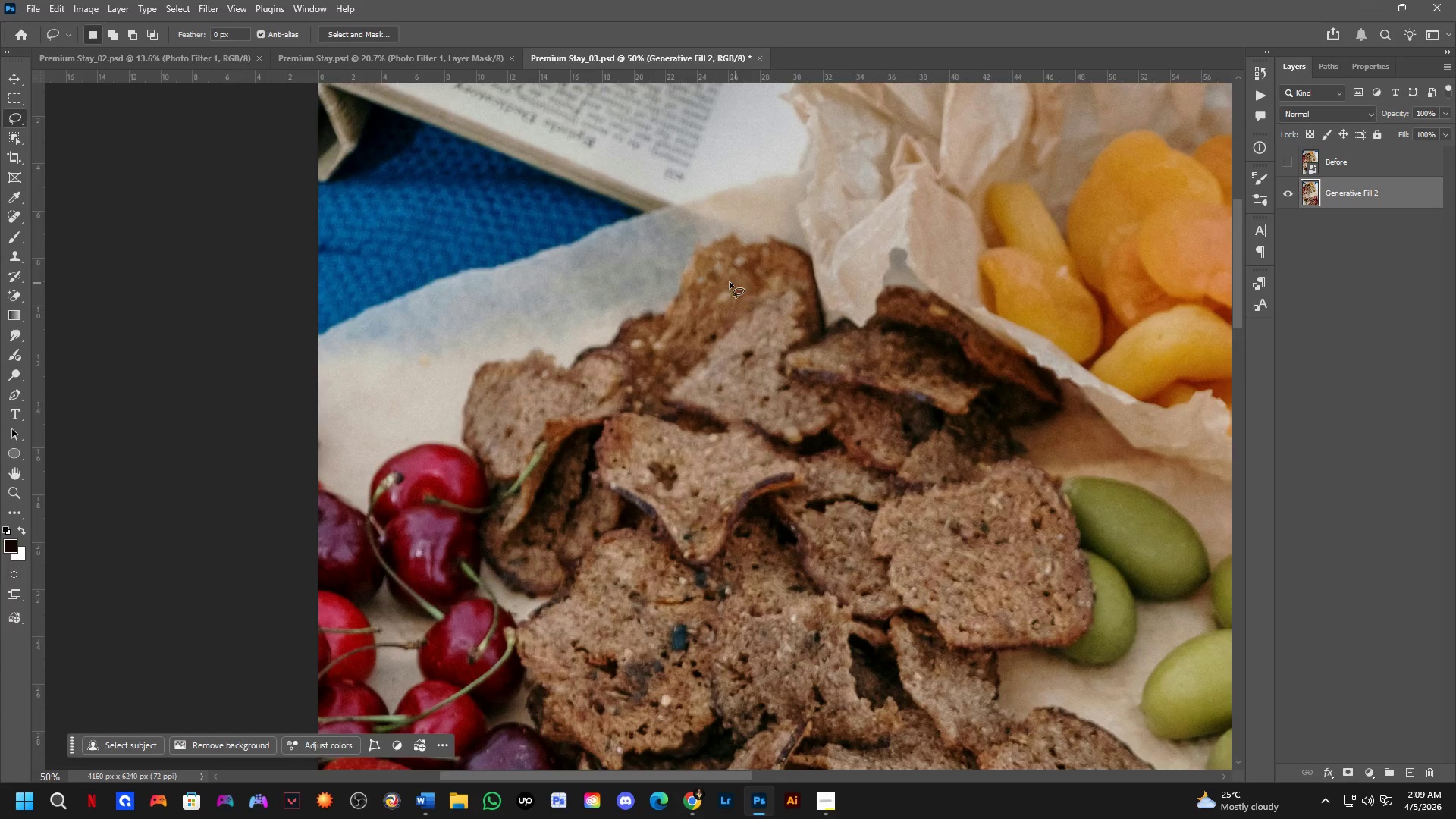 
hold_key(key=Space, duration=0.47)
 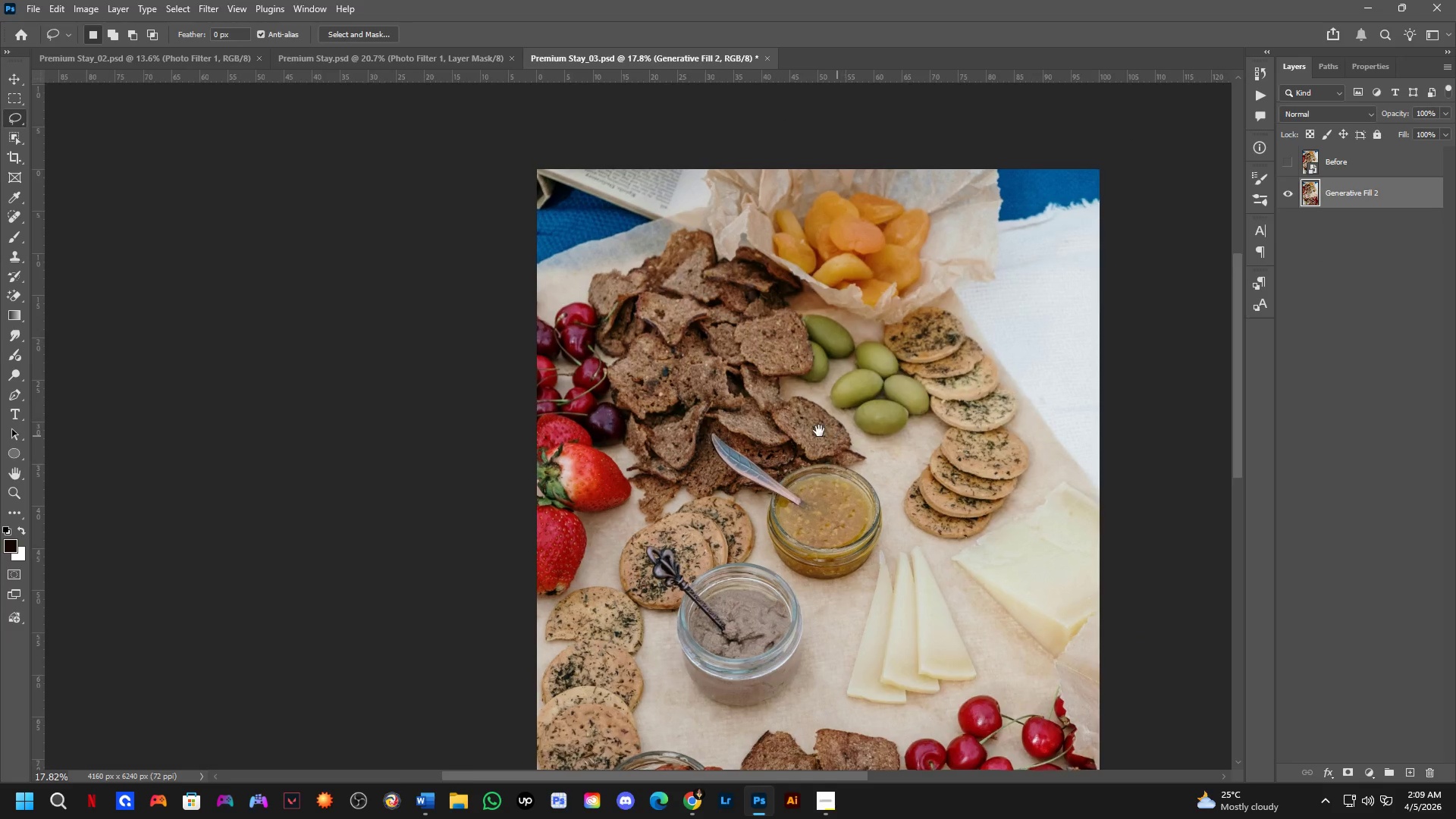 
left_click_drag(start_coordinate=[880, 497], to_coordinate=[801, 401])
 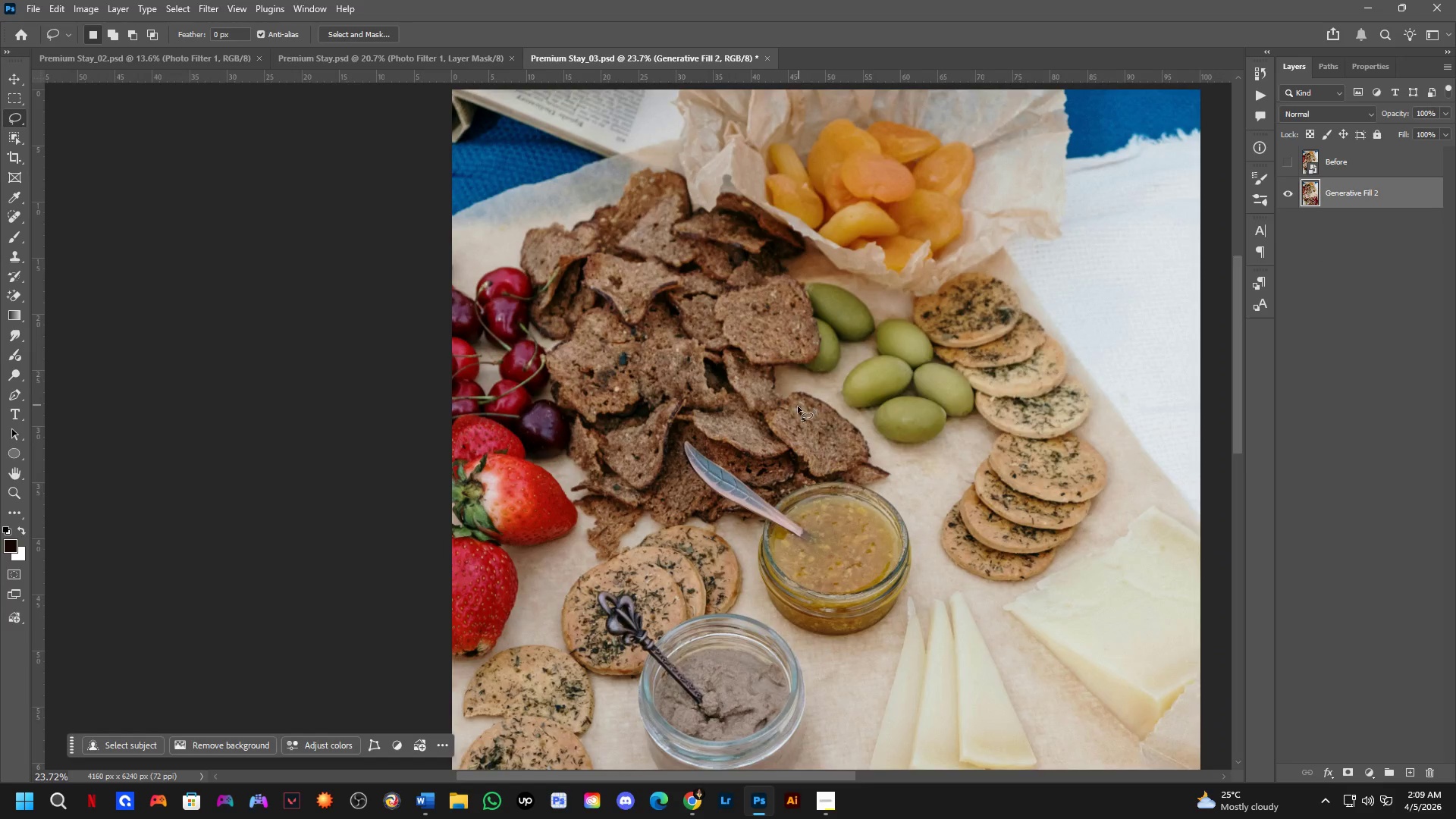 
scroll: coordinate [727, 304], scroll_direction: down, amount: 8.0
 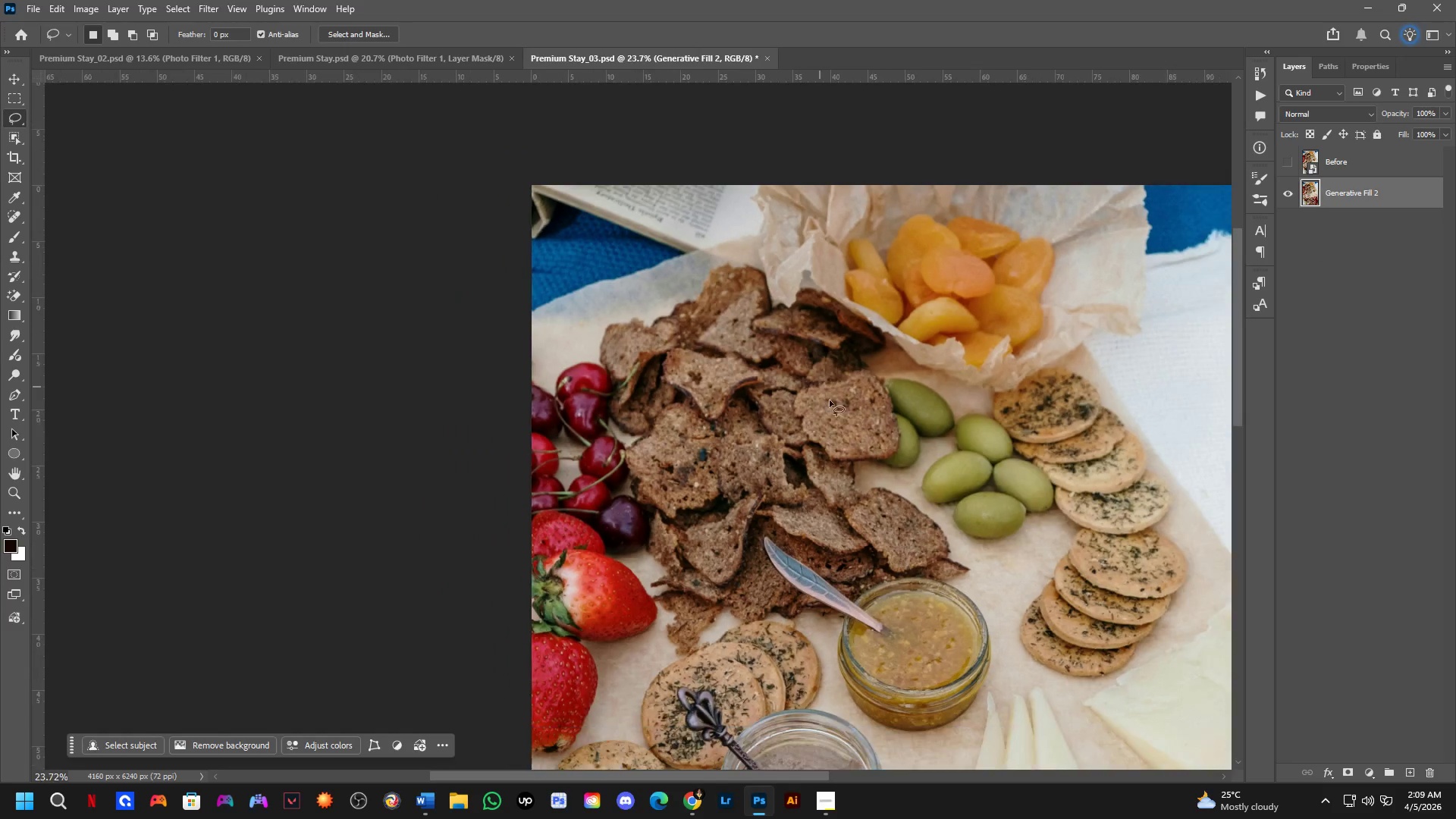 
hold_key(key=Space, duration=1.05)
 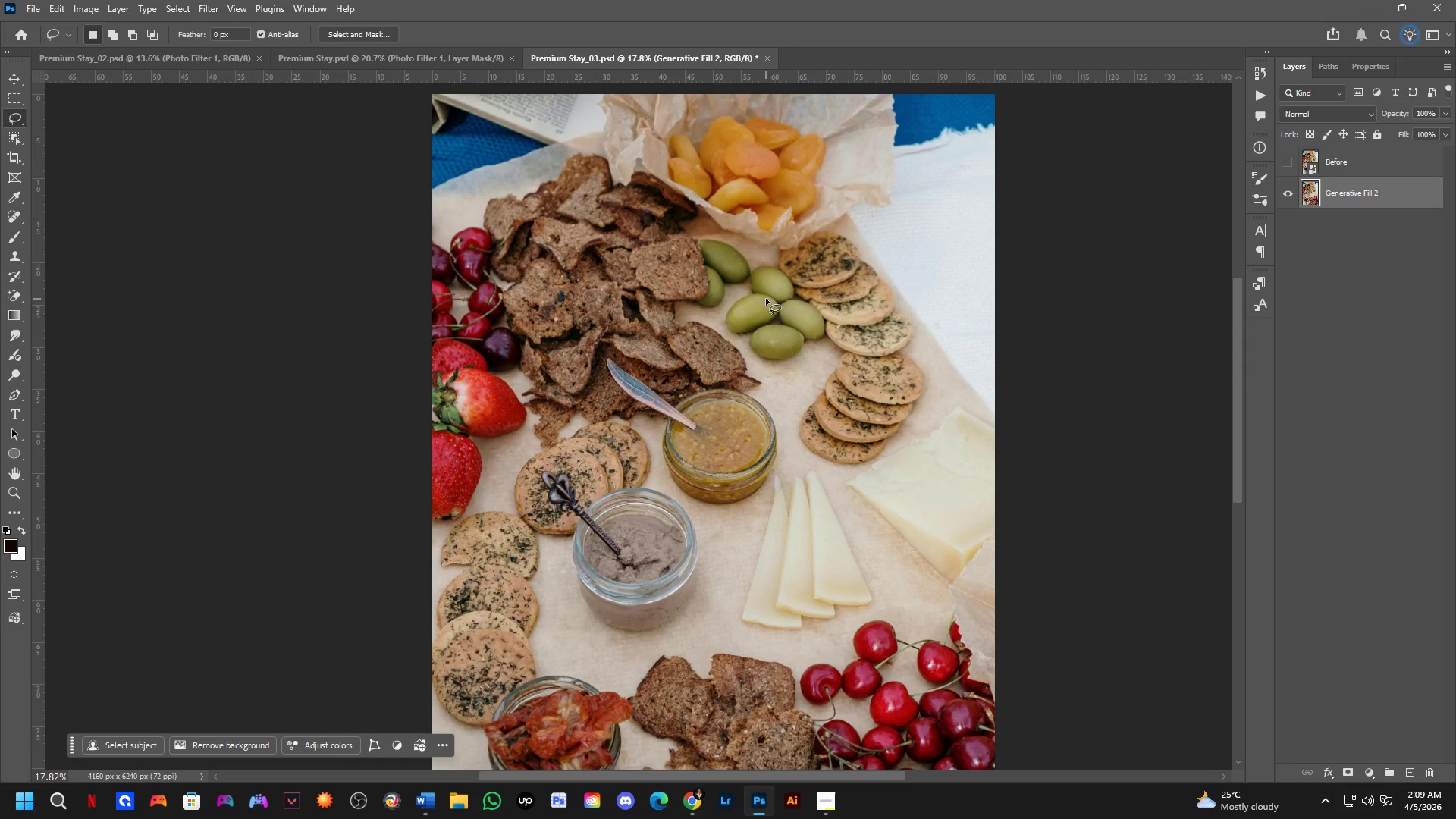 
left_click_drag(start_coordinate=[842, 436], to_coordinate=[752, 331])
 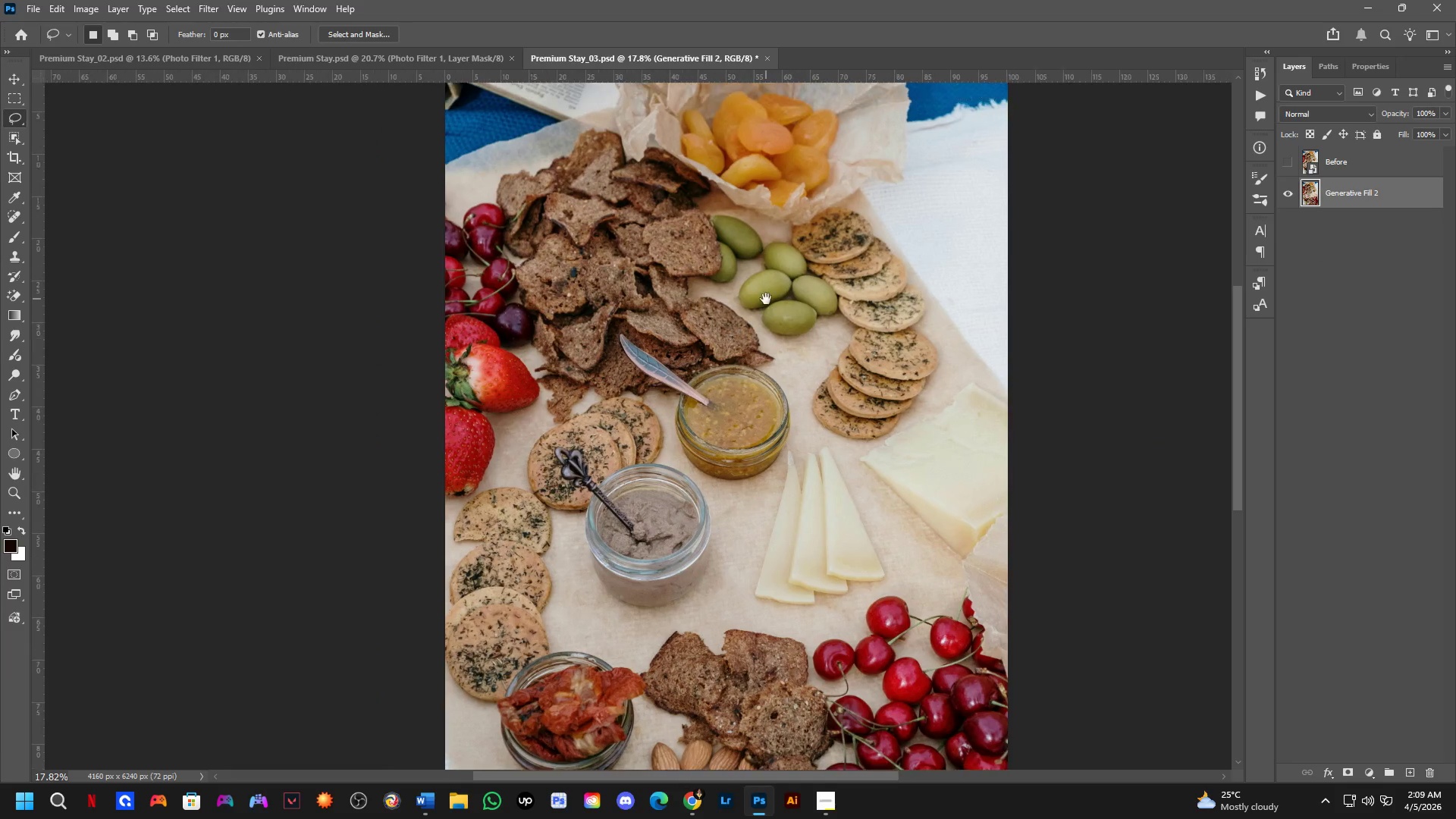 
scroll: coordinate [798, 406], scroll_direction: down, amount: 3.0
 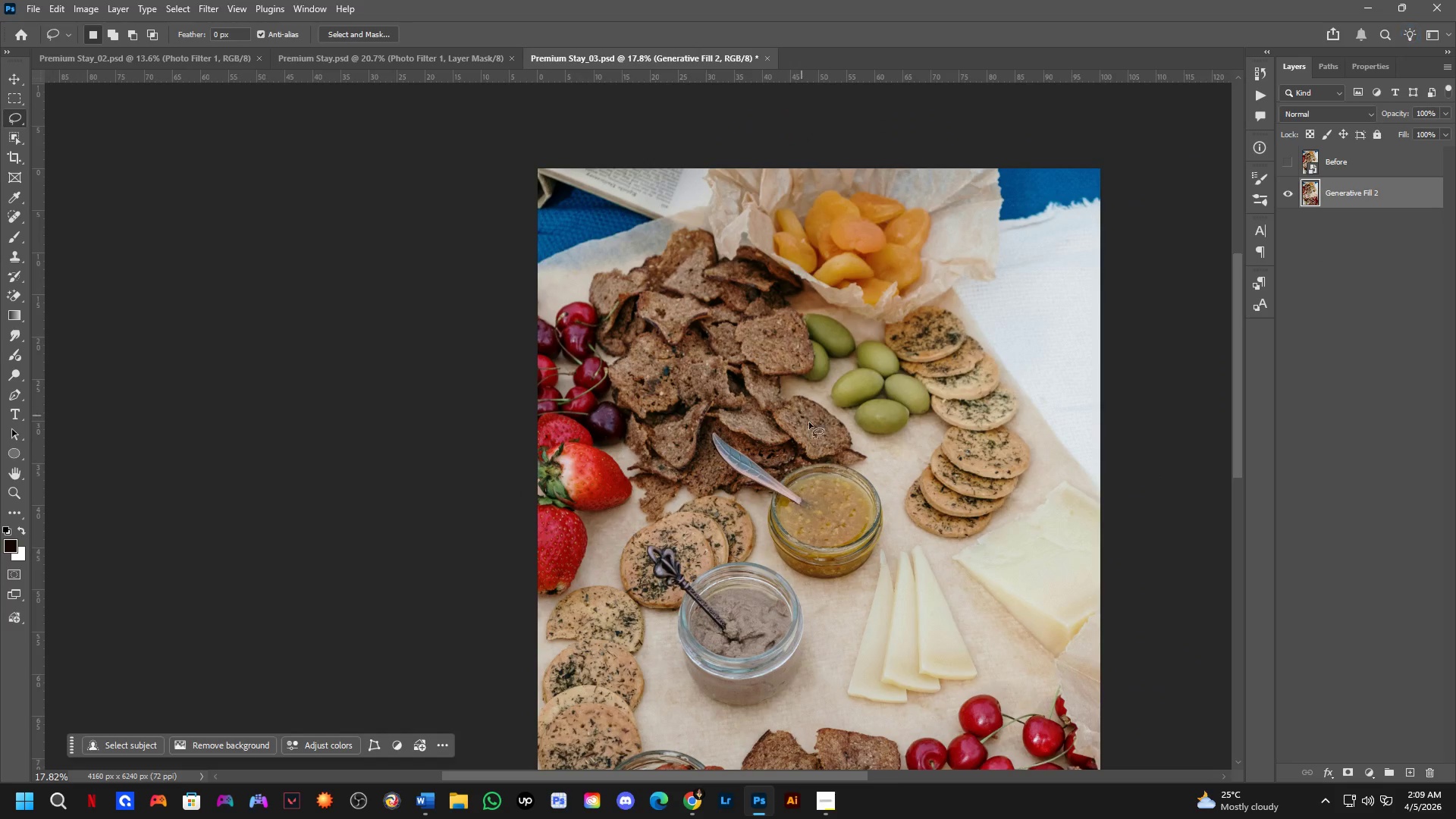 
hold_key(key=Space, duration=22.33)
 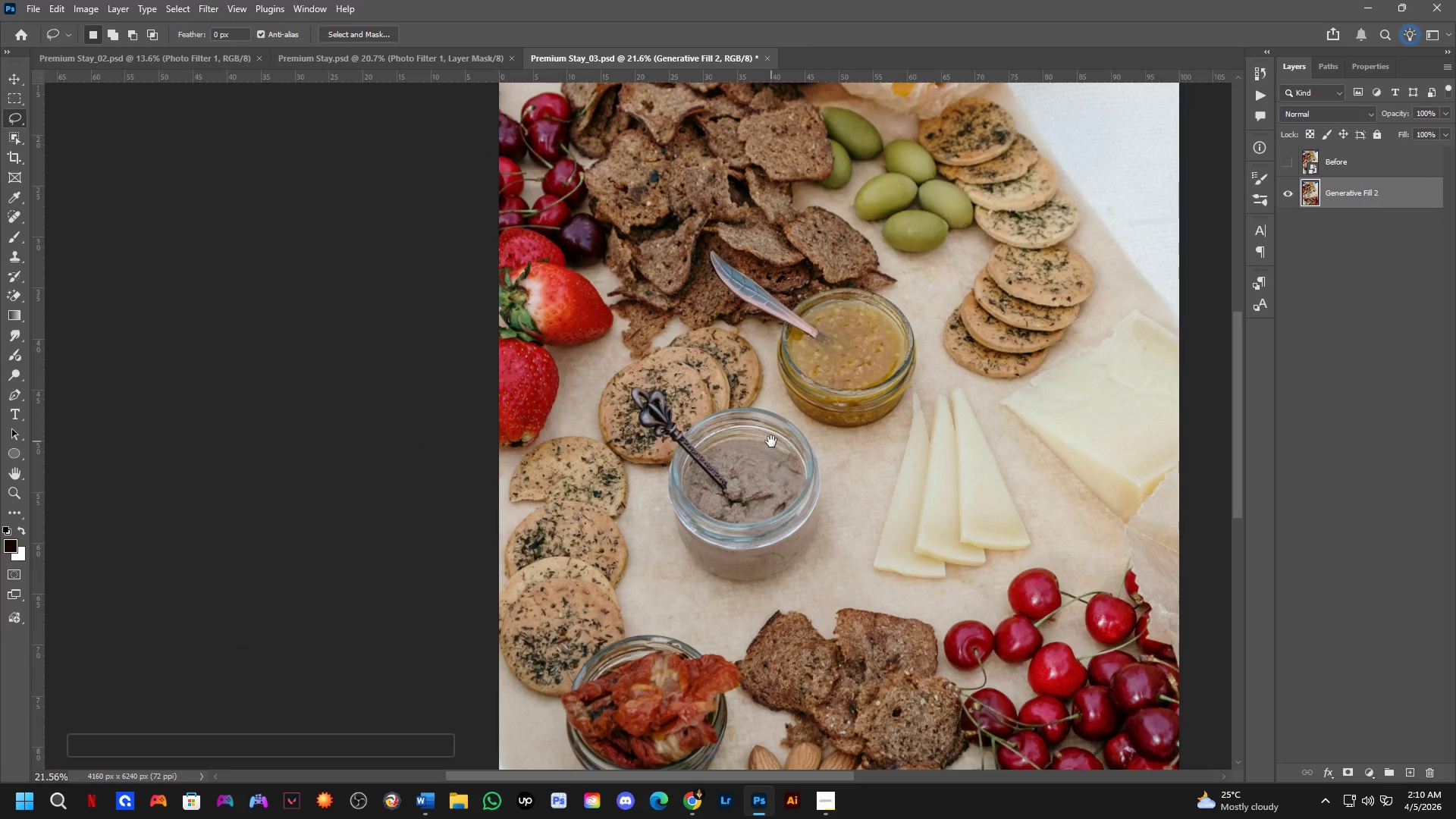 
scroll: coordinate [724, 351], scroll_direction: down, amount: 4.0
 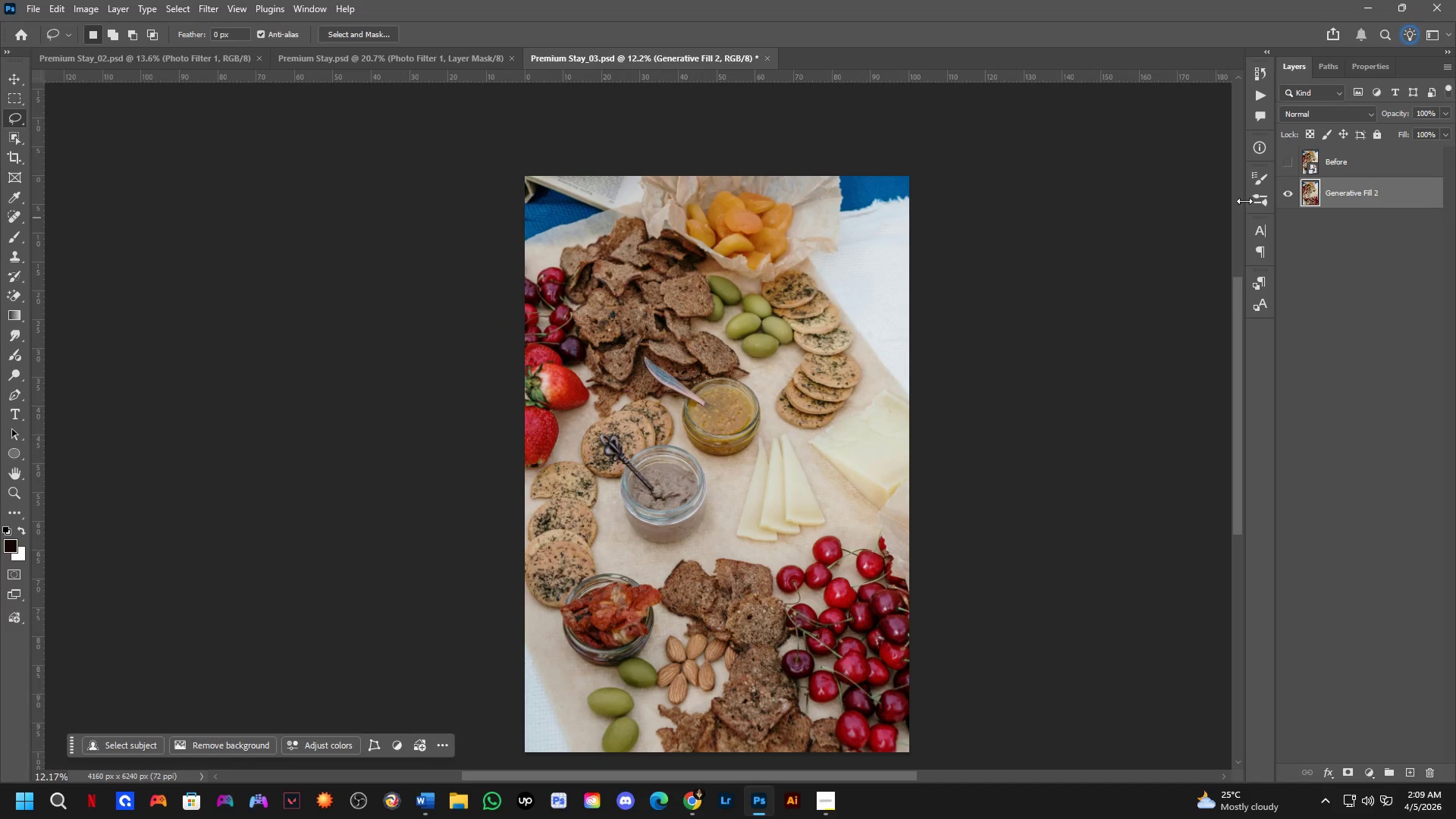 
double_click([1282, 167])
 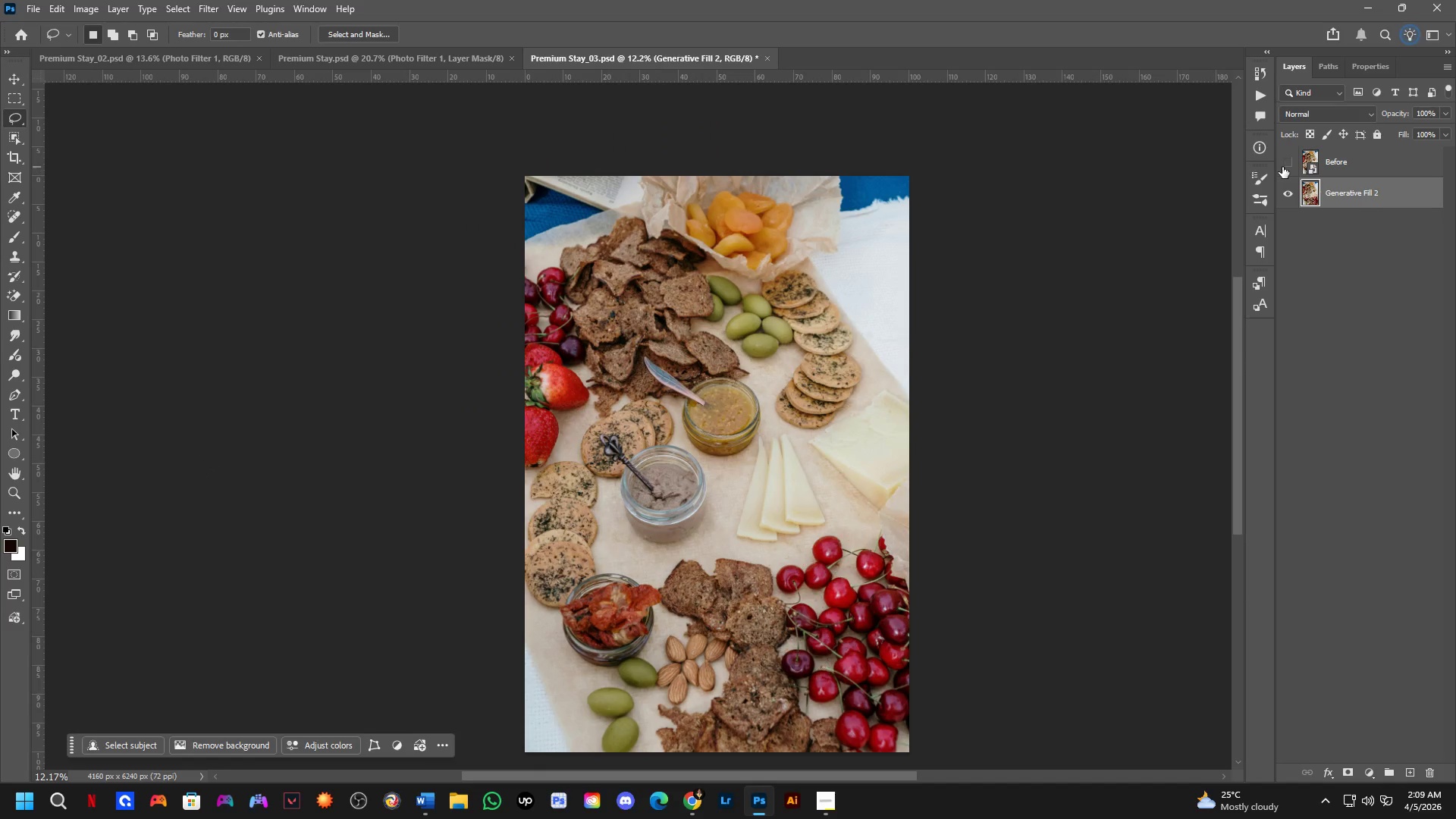 
triple_click([1282, 167])
 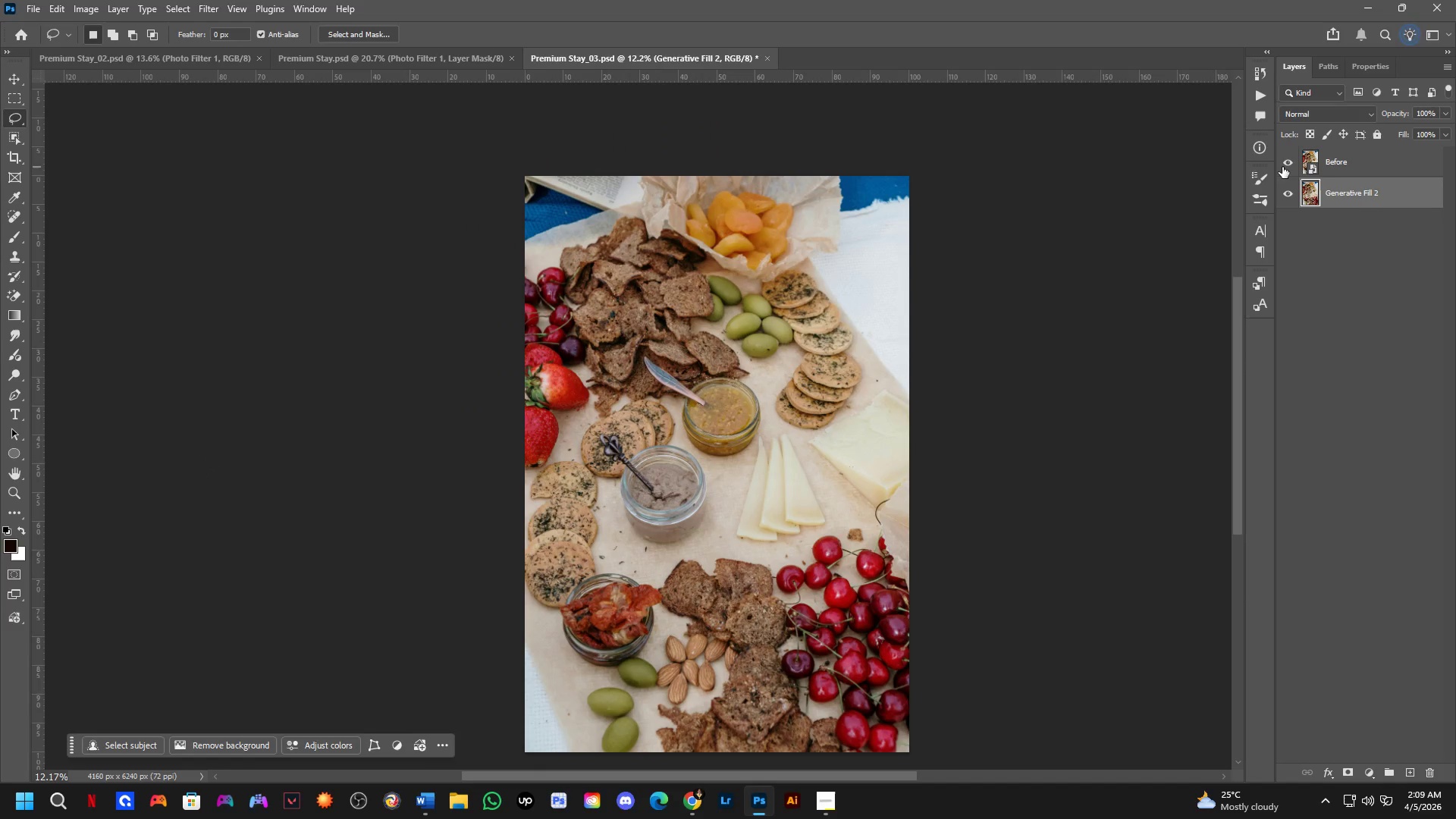 
triple_click([1282, 167])
 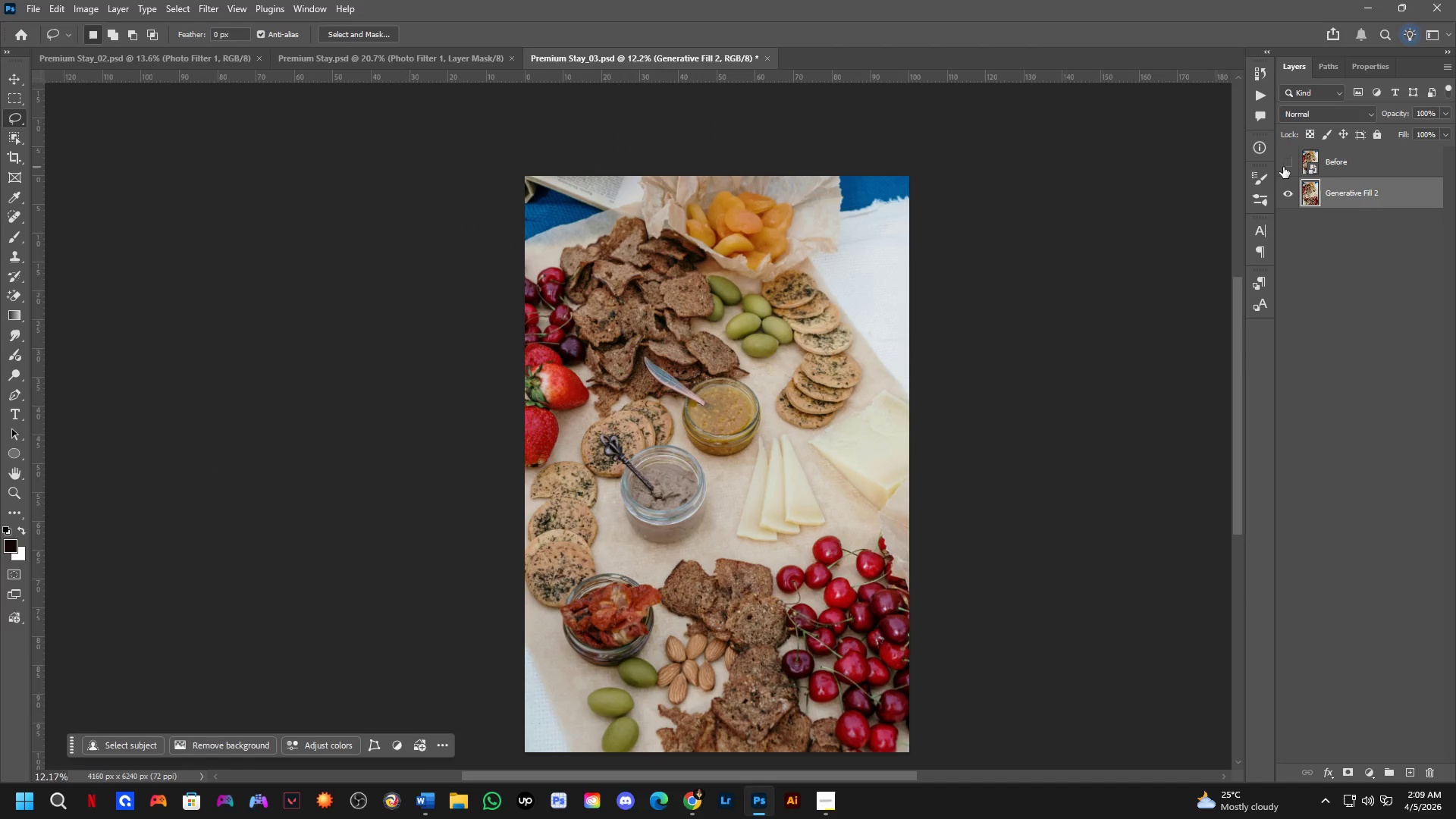 
triple_click([1283, 167])
 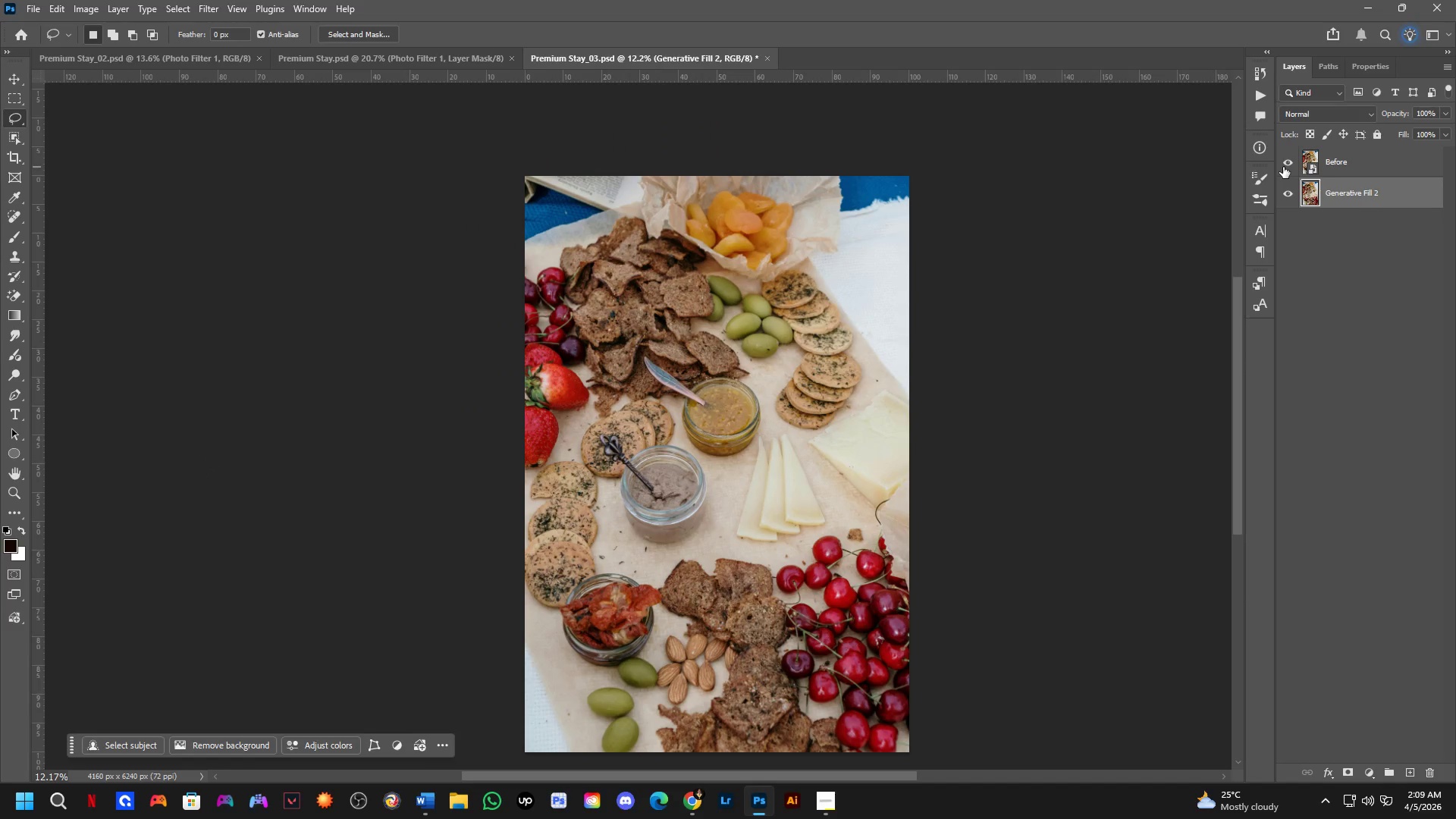 
triple_click([1283, 167])
 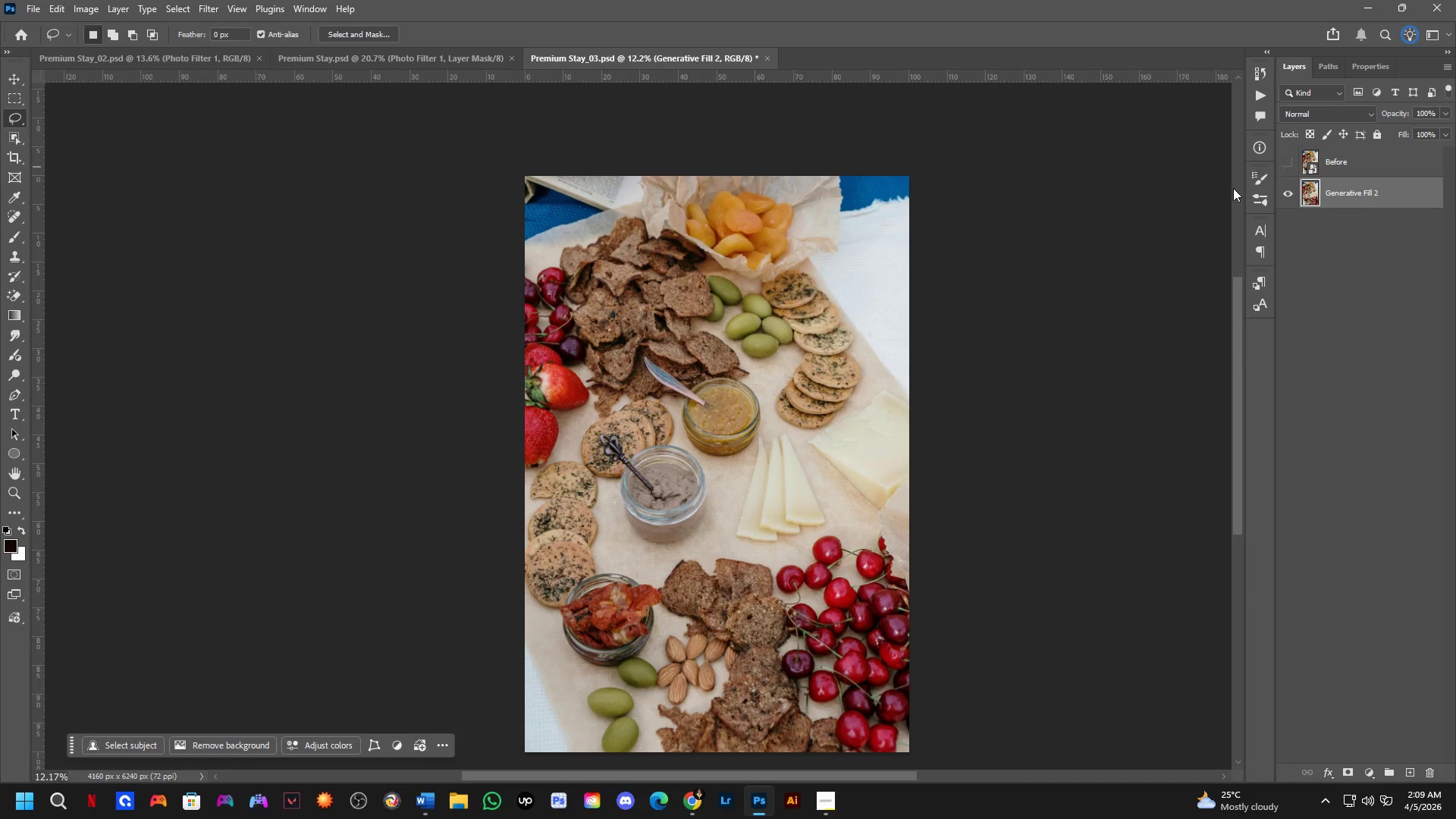 
scroll: coordinate [605, 639], scroll_direction: up, amount: 20.0
 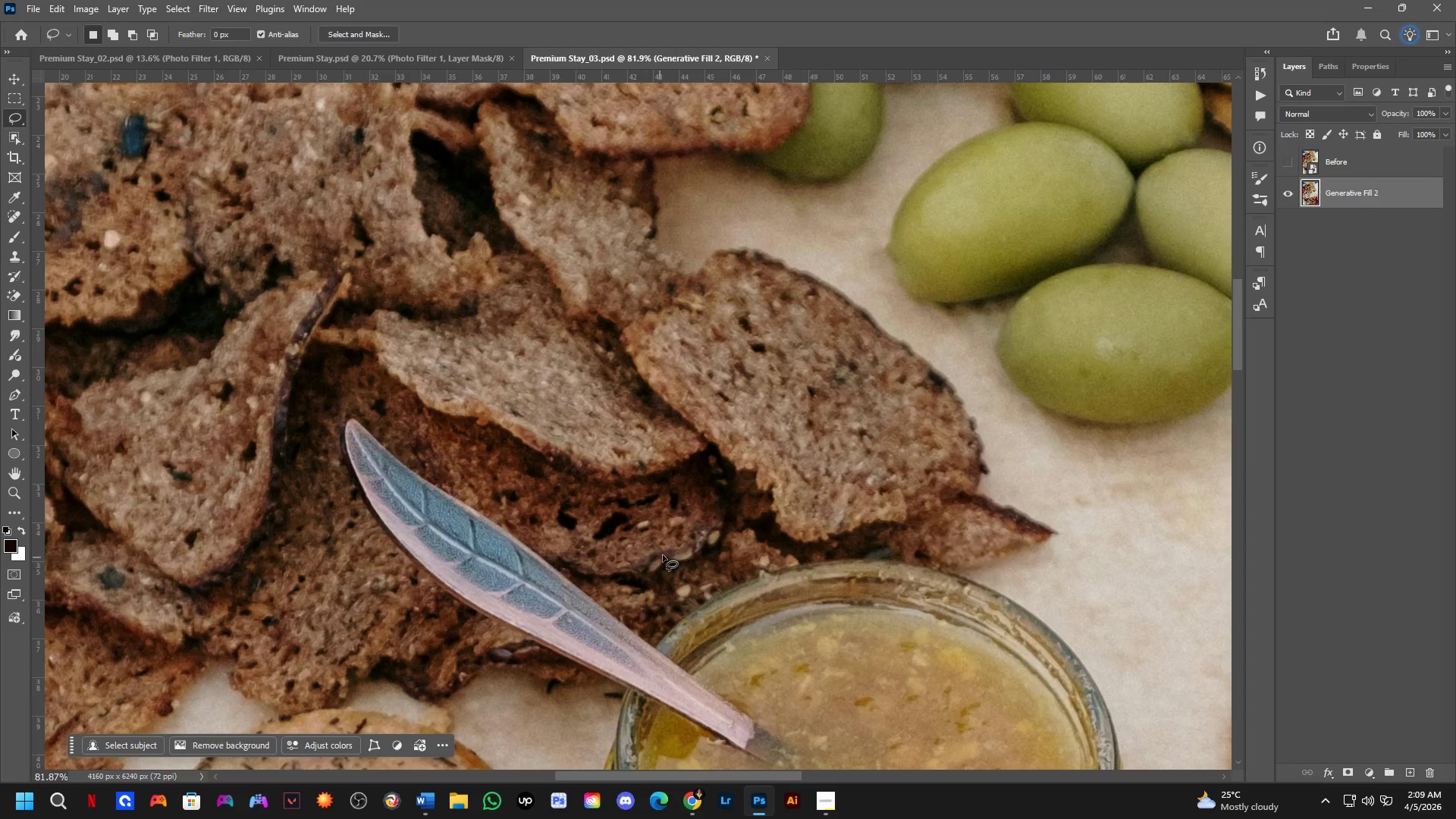 
scroll: coordinate [738, 424], scroll_direction: down, amount: 13.0
 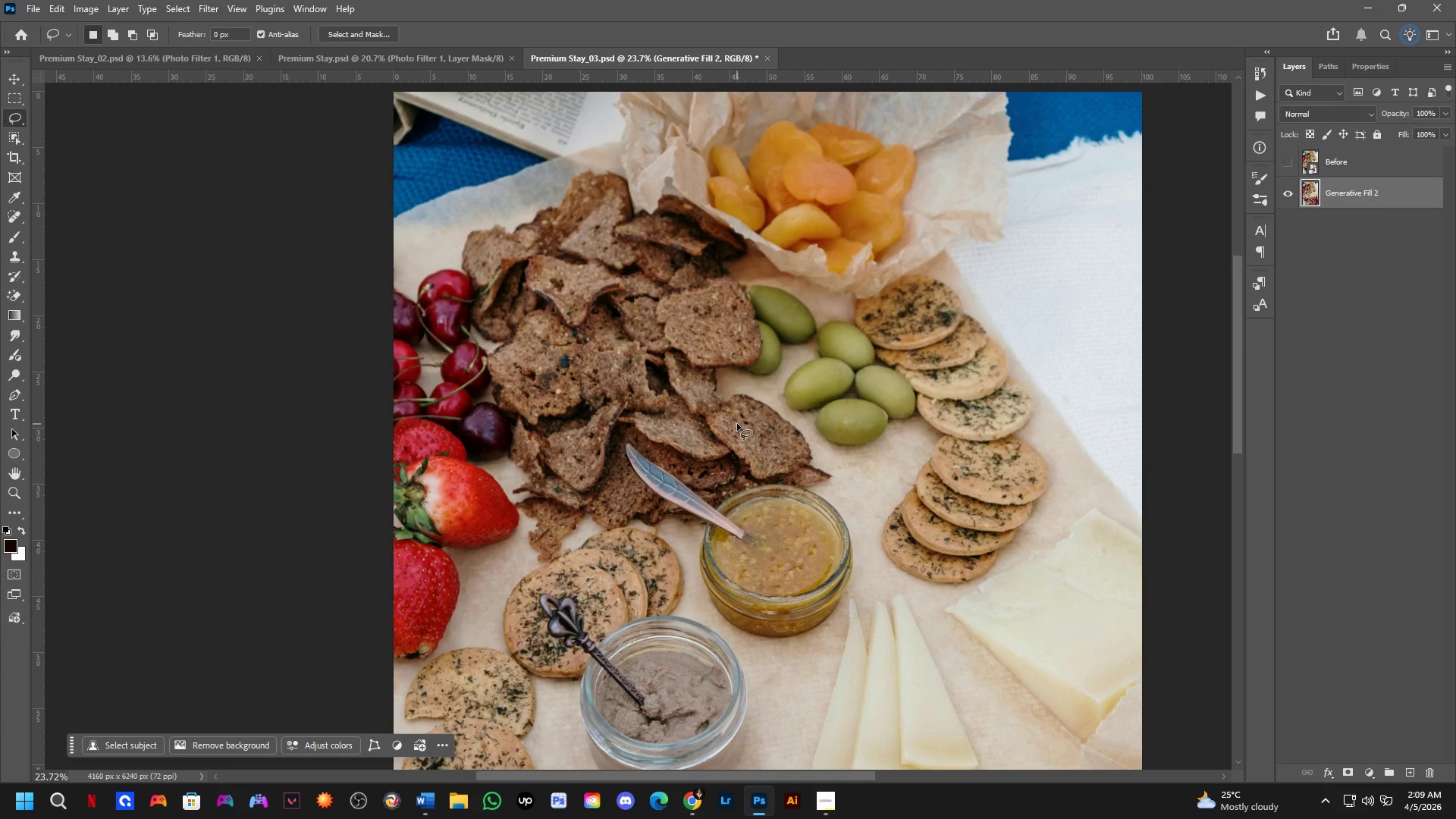 
scroll: coordinate [714, 494], scroll_direction: up, amount: 11.0
 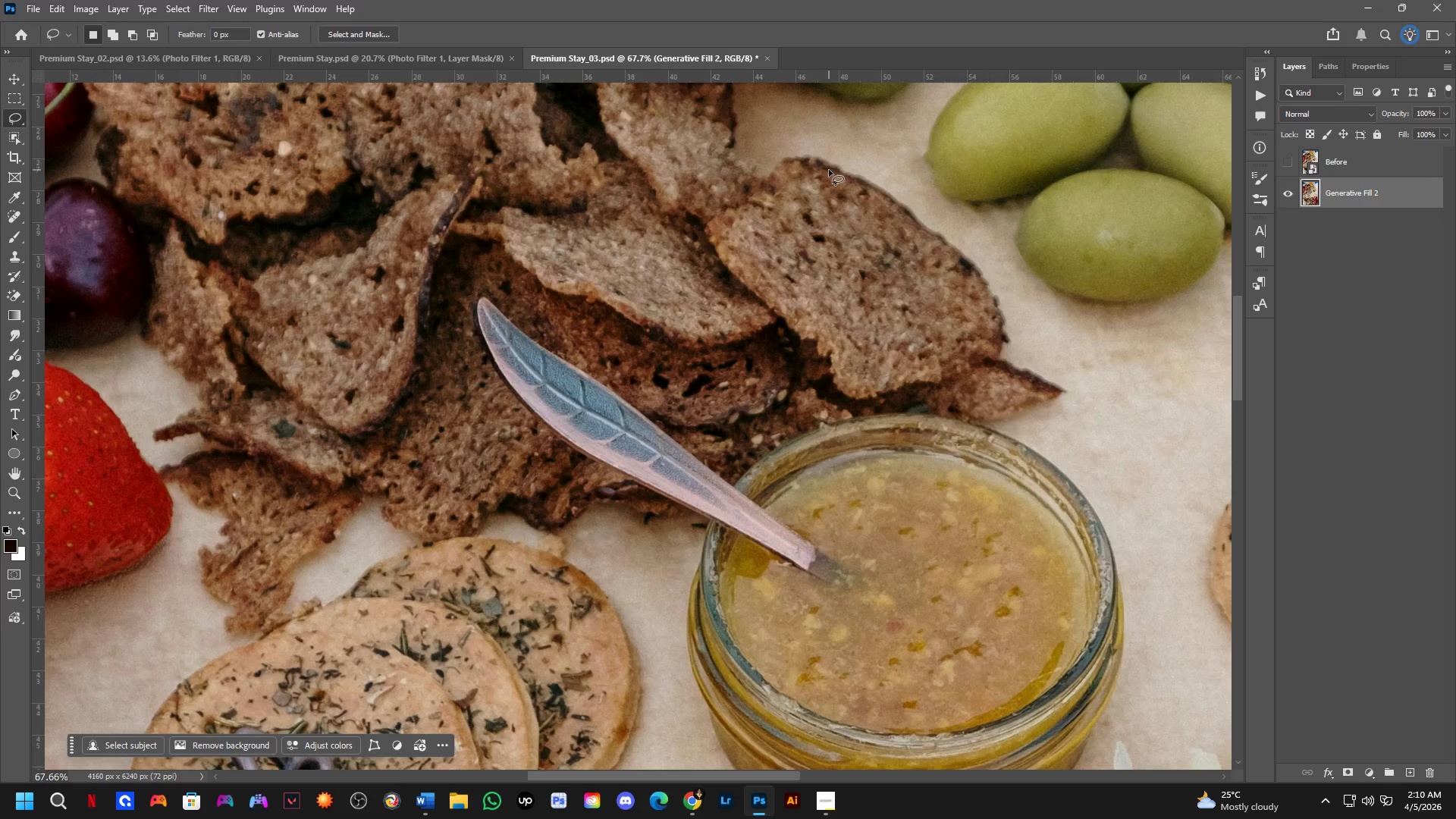 
scroll: coordinate [885, 369], scroll_direction: down, amount: 5.0
 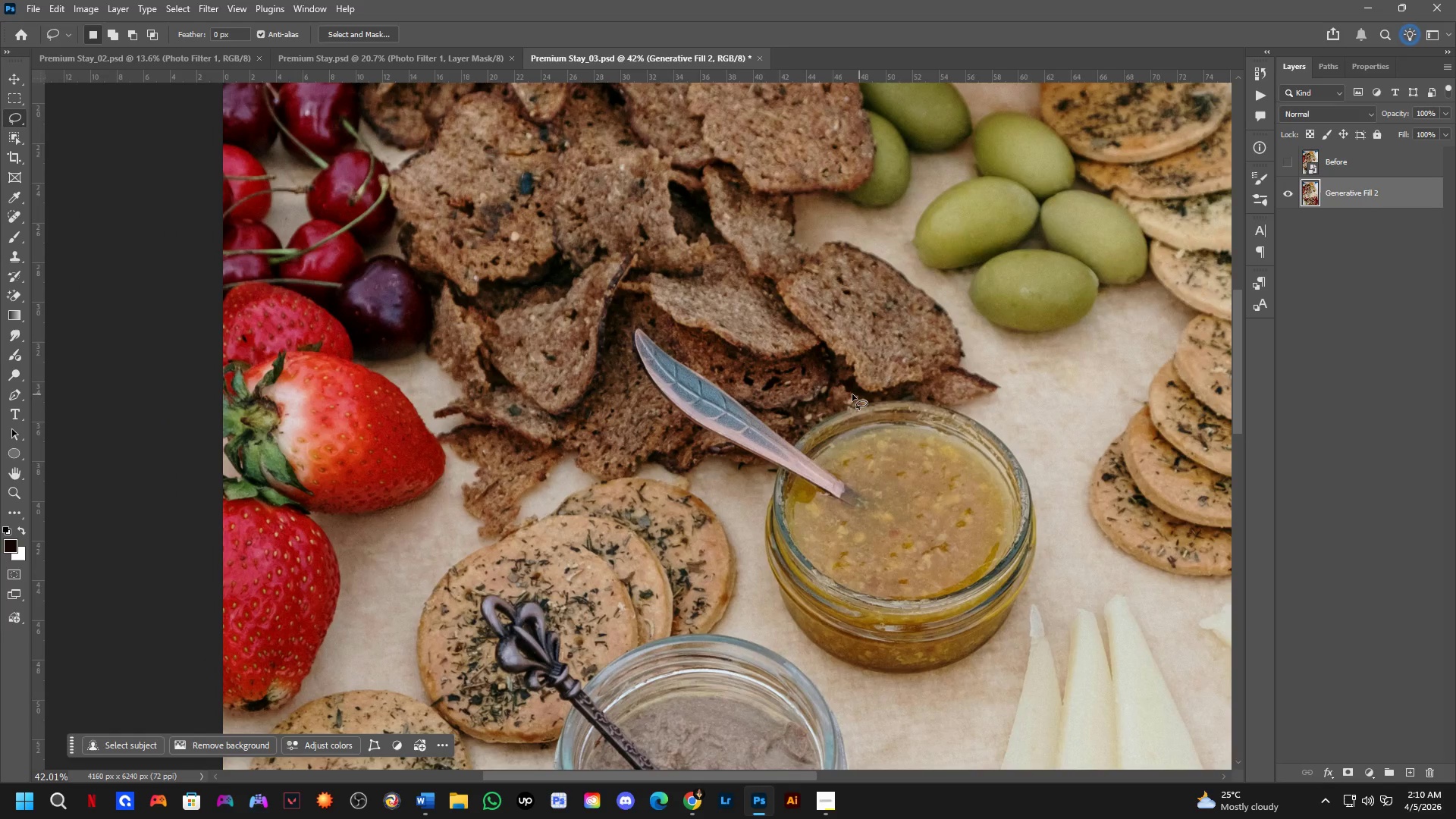 
hold_key(key=Space, duration=0.47)
 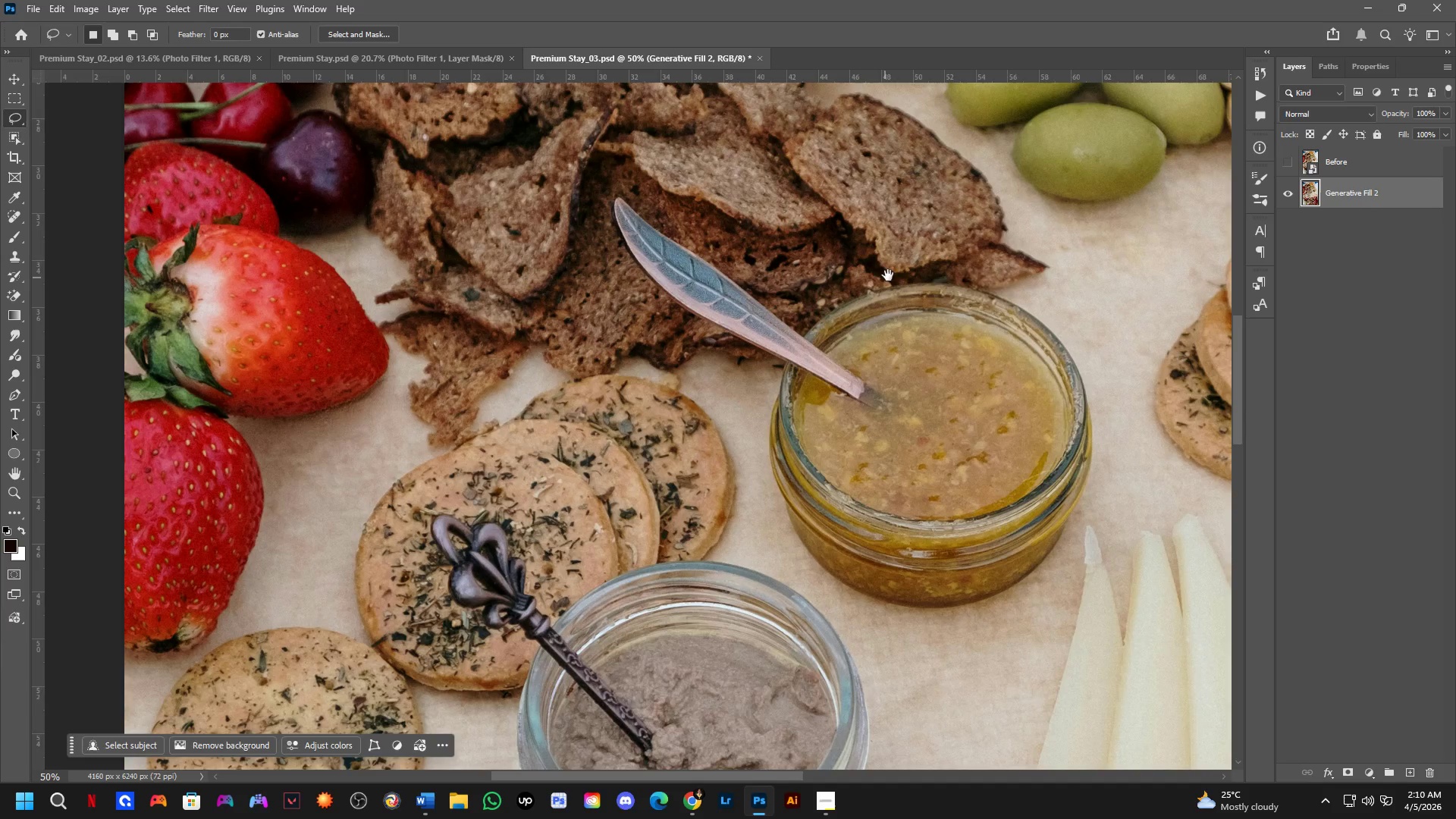 
left_click_drag(start_coordinate=[775, 555], to_coordinate=[771, 441])
 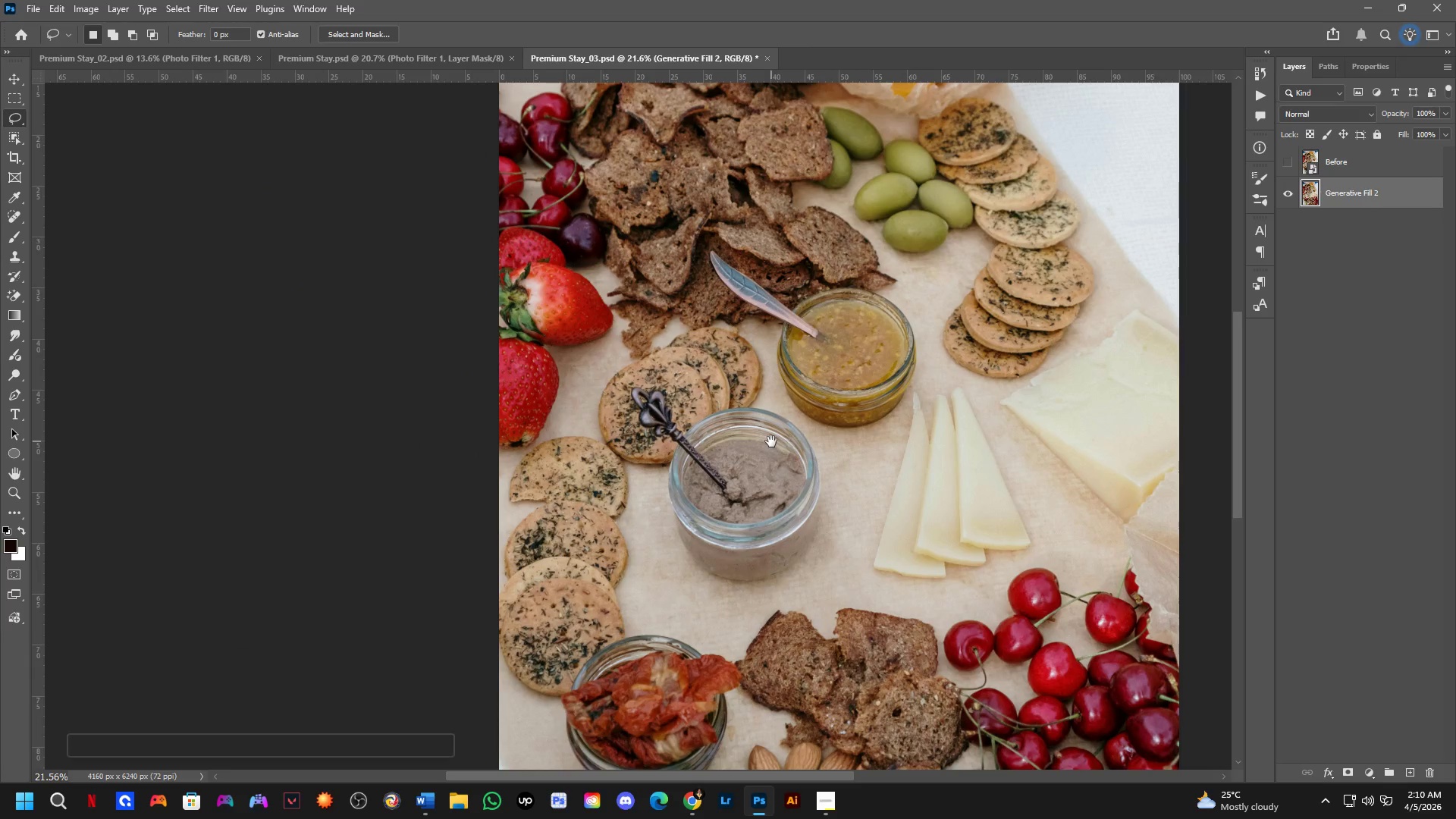 
scroll: coordinate [789, 411], scroll_direction: down, amount: 7.0
 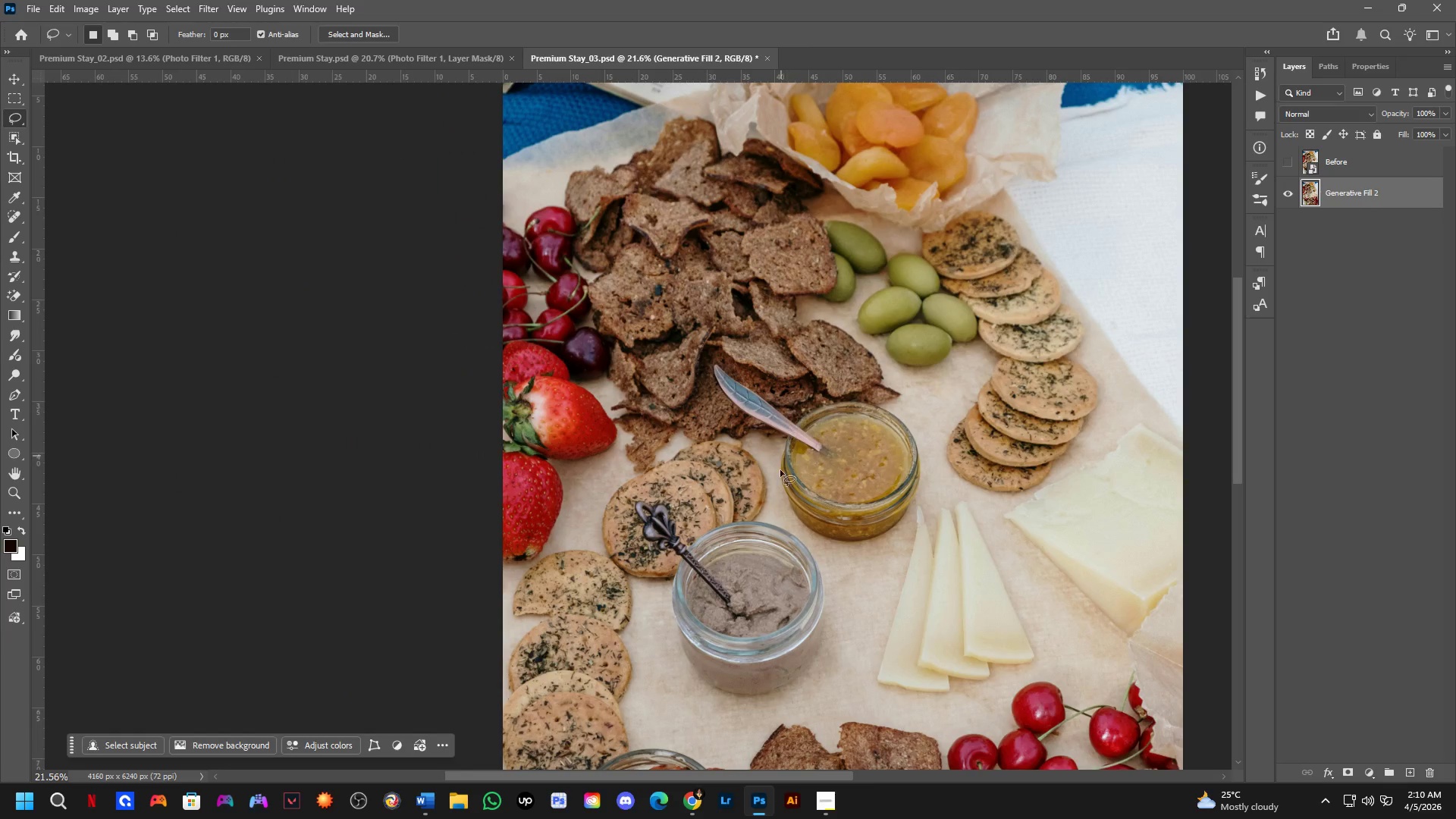 
key(Shift+ShiftLeft)
 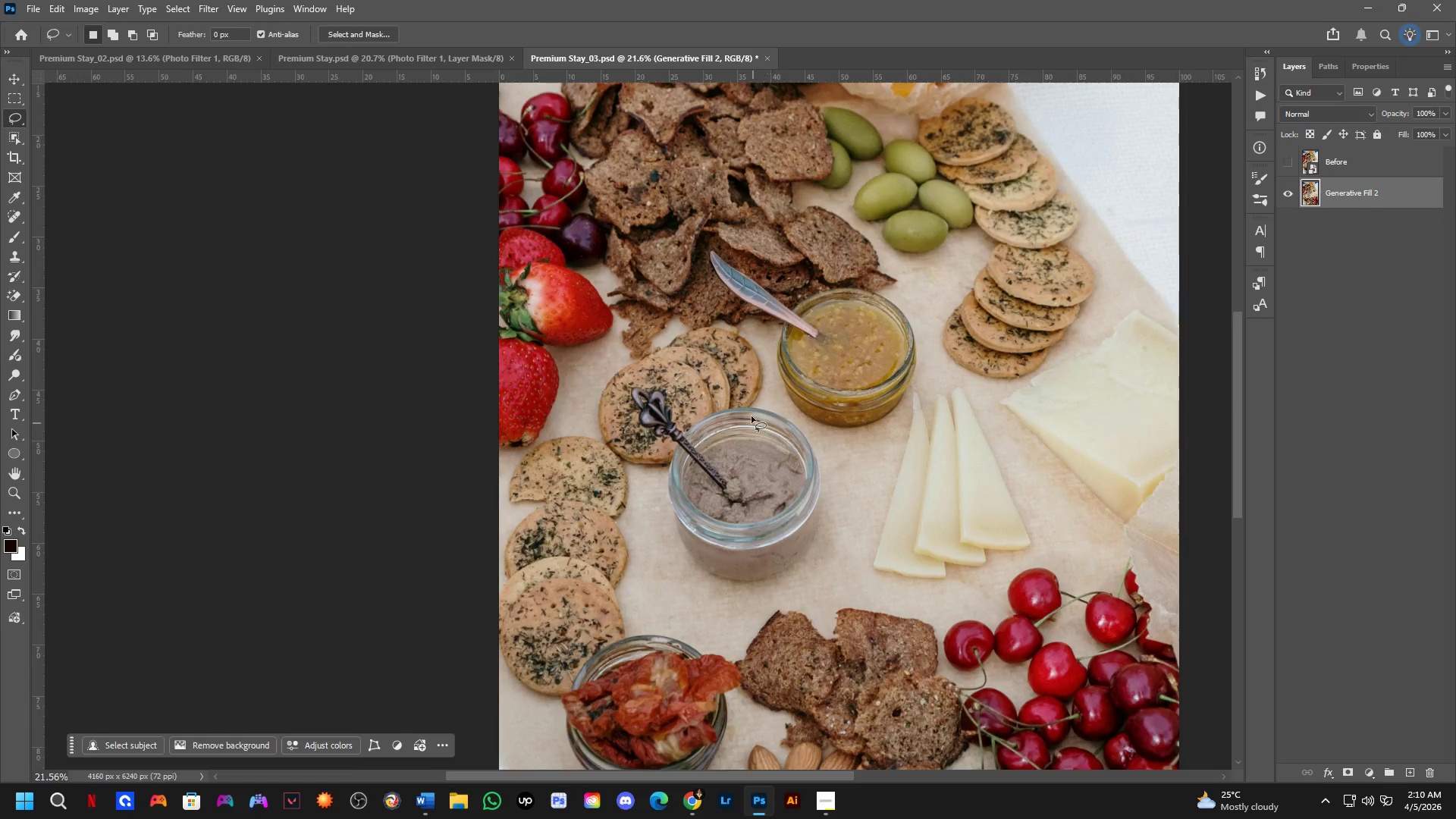 
hold_key(key=Space, duration=0.39)
 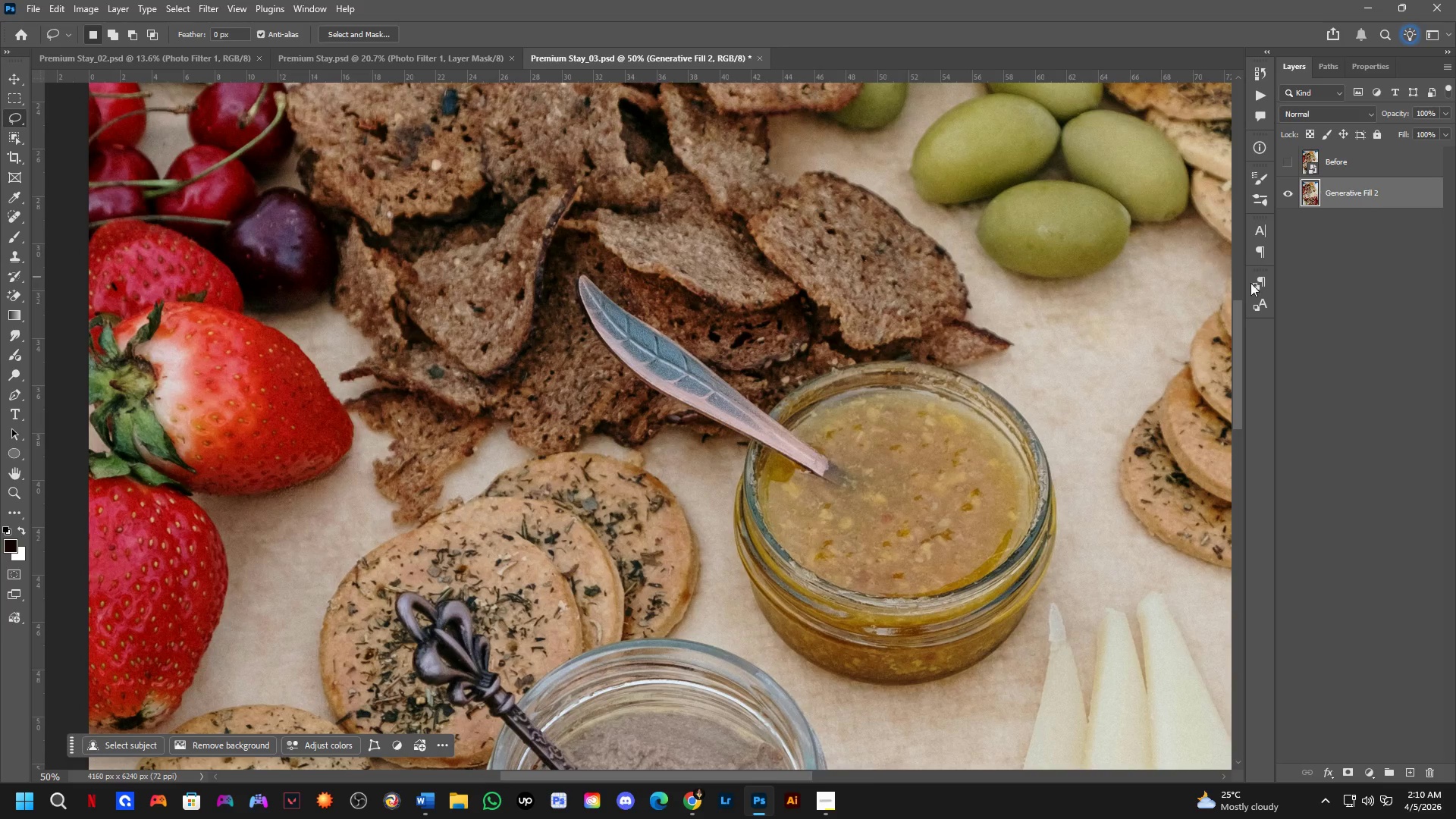 
left_click_drag(start_coordinate=[884, 279], to_coordinate=[857, 338])
 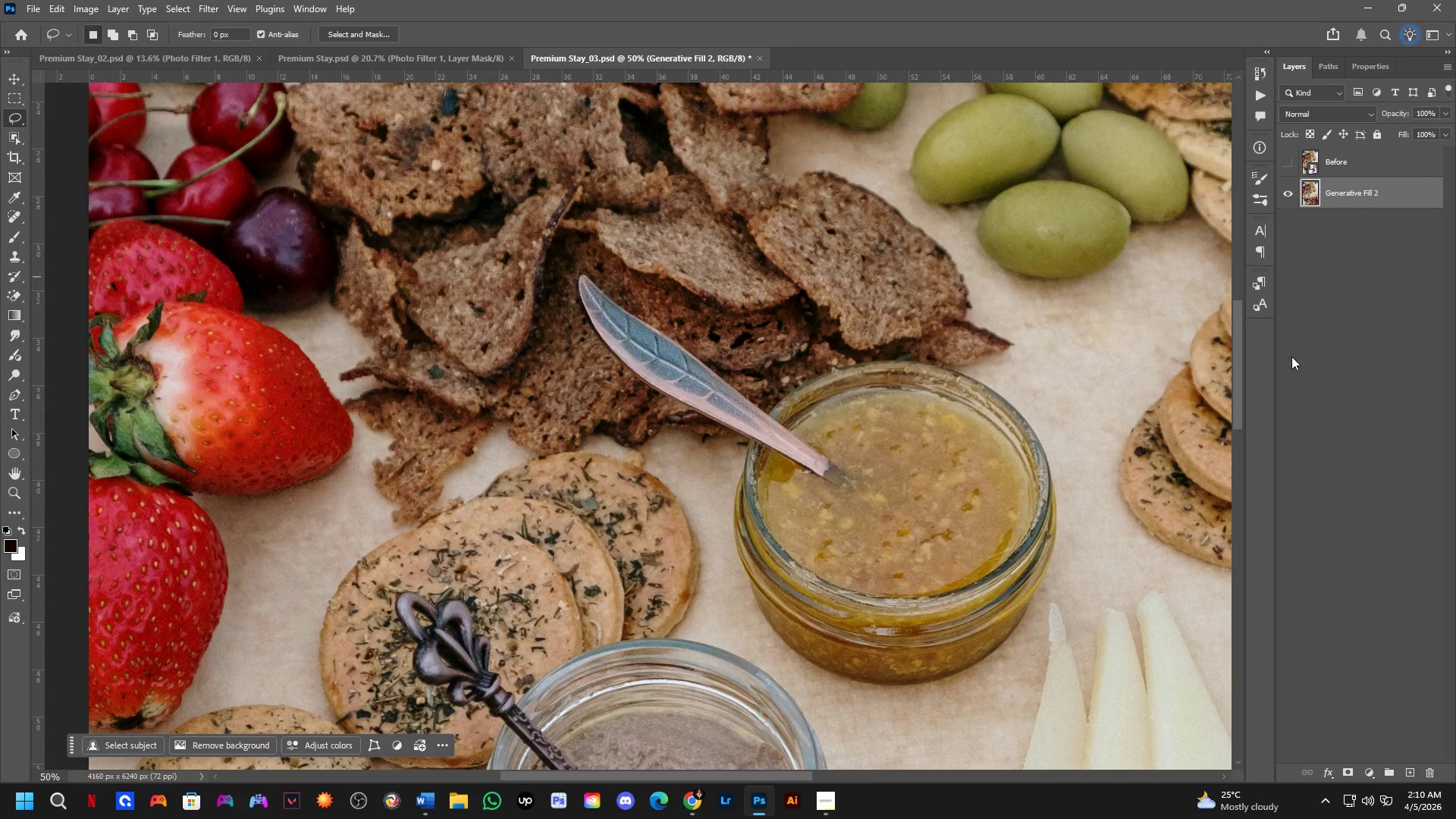 
scroll: coordinate [795, 268], scroll_direction: up, amount: 3.0
 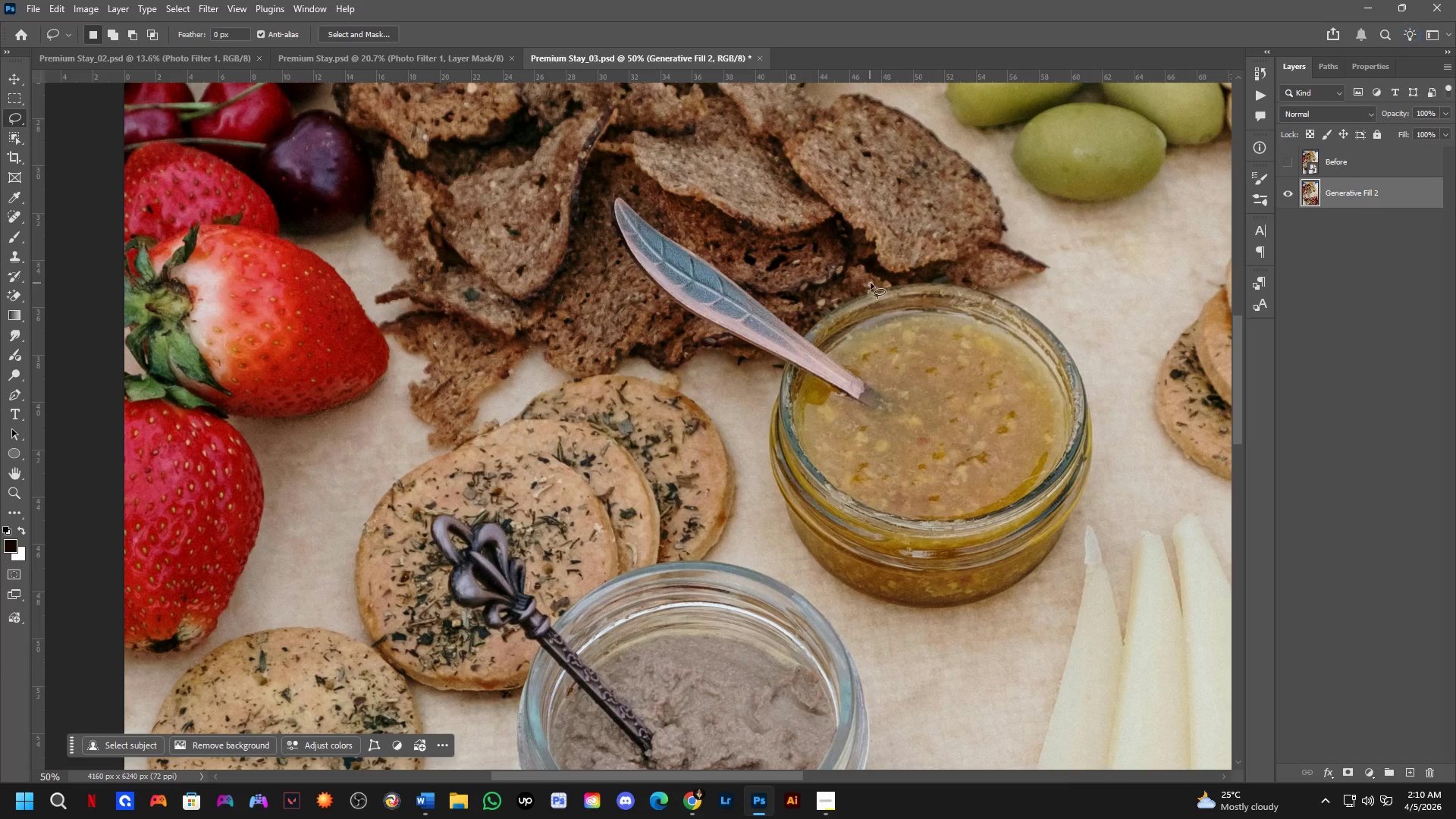 
key(F2)
 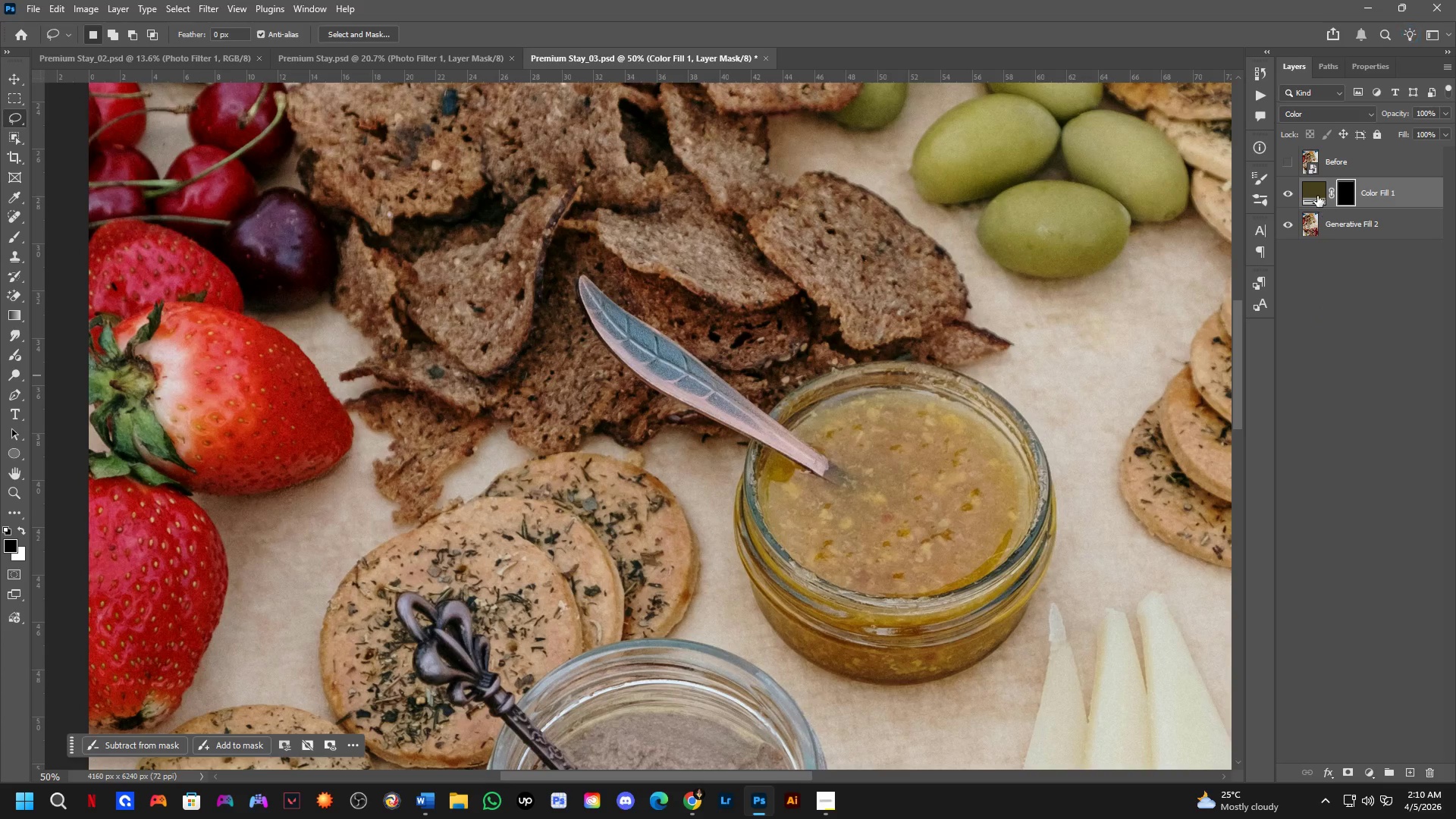 
double_click([1313, 187])
 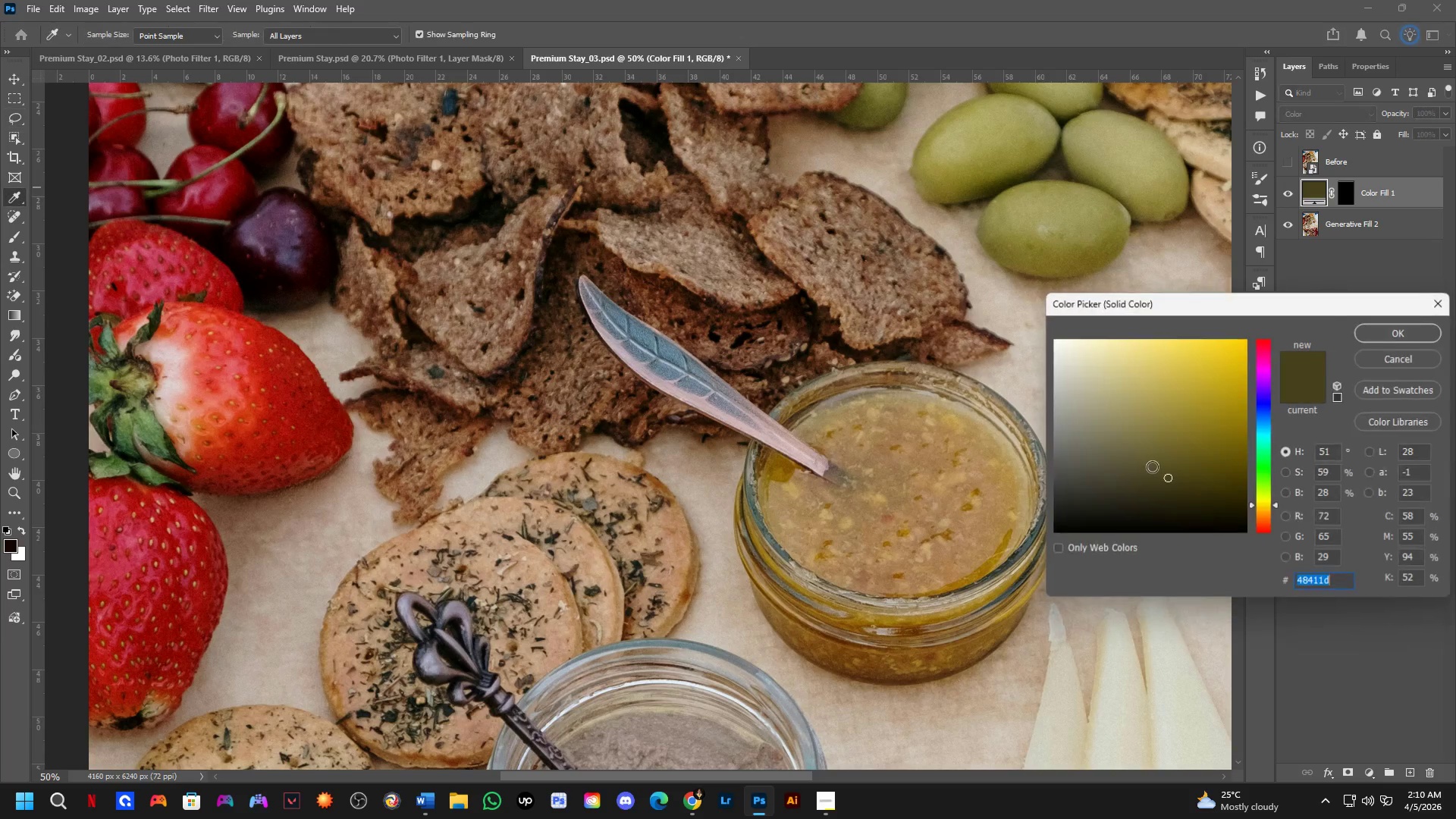 
left_click_drag(start_coordinate=[1141, 461], to_coordinate=[1012, 252])
 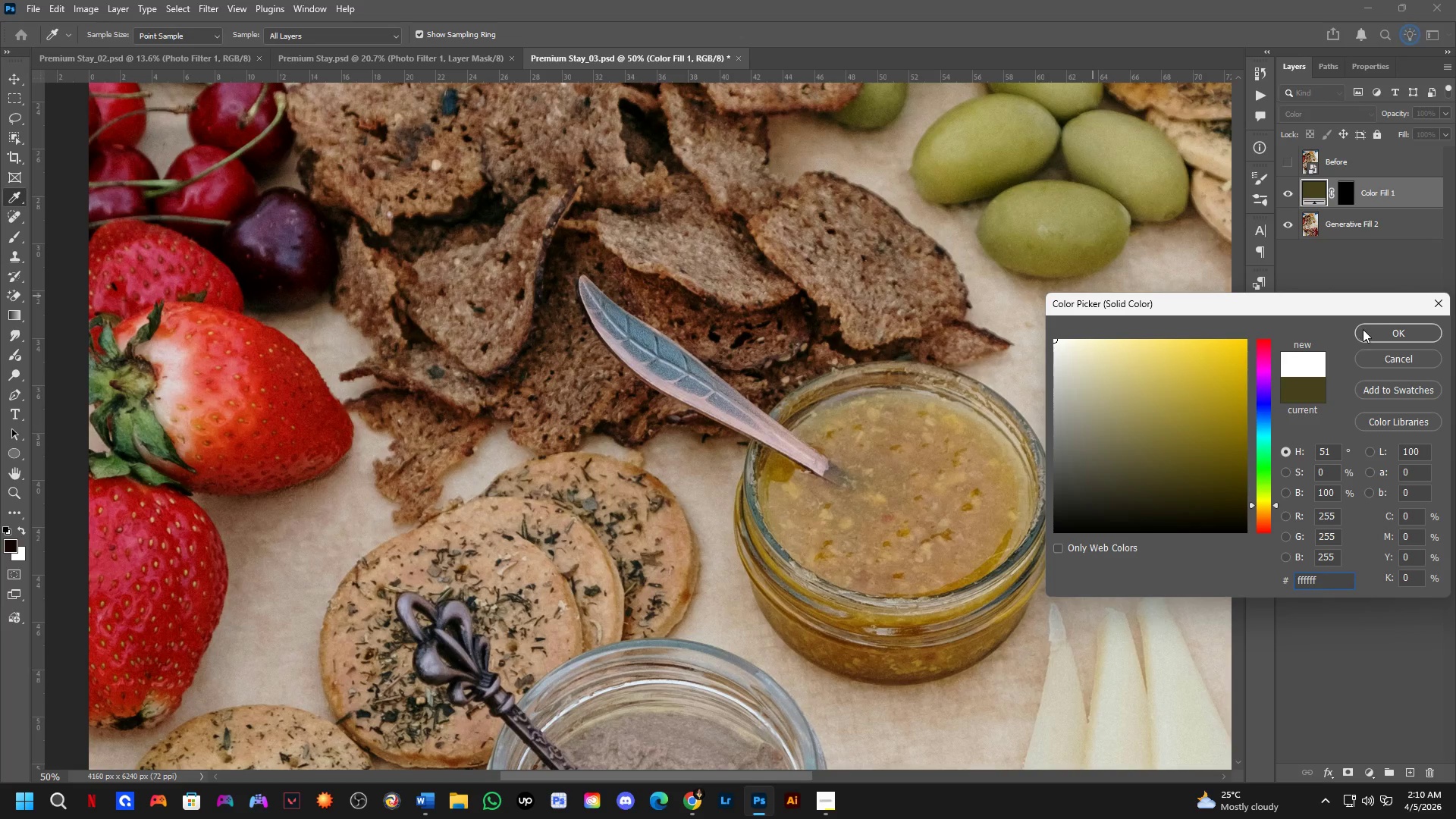 
left_click_drag(start_coordinate=[1373, 337], to_coordinate=[1373, 333])
 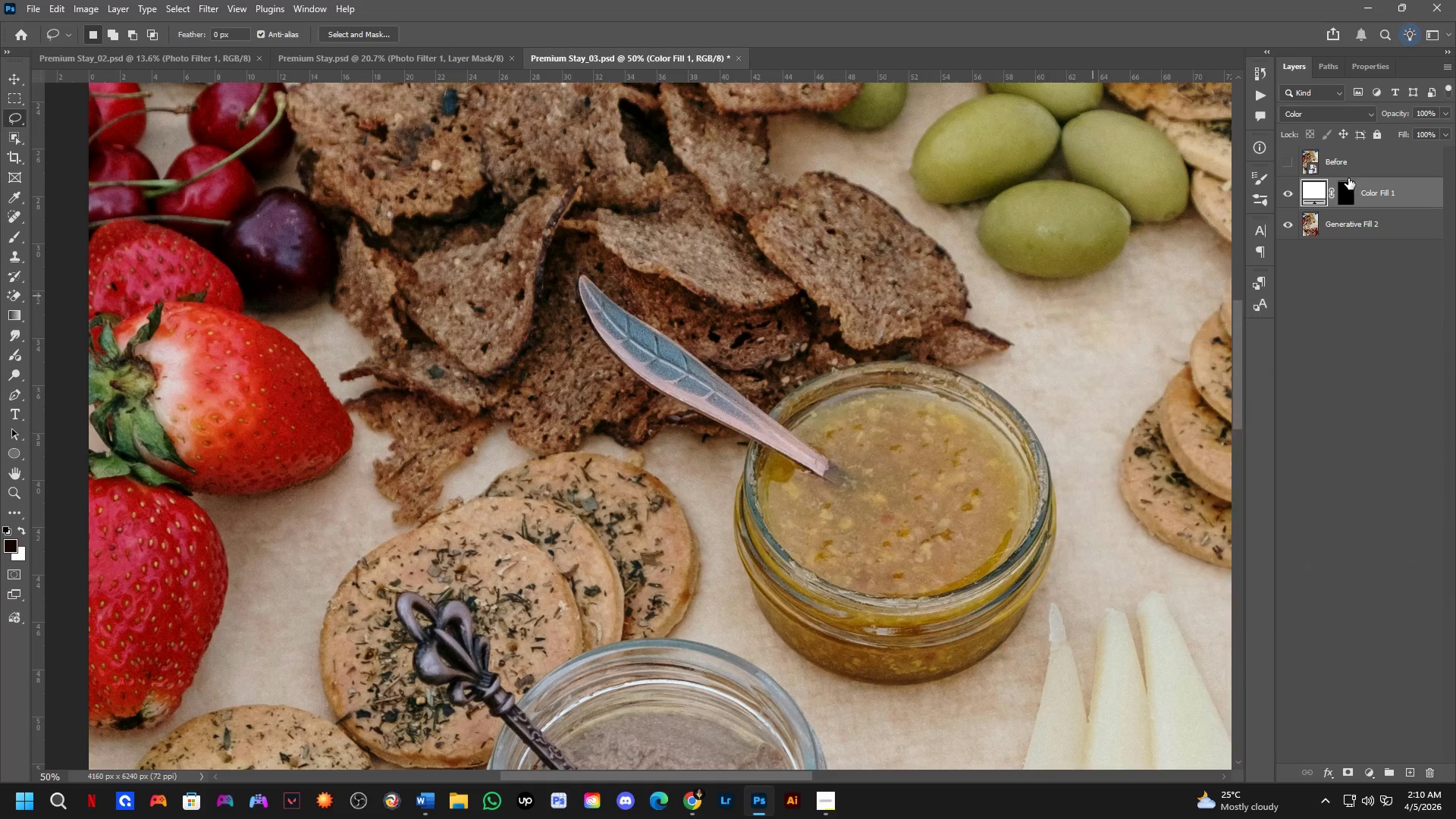 
left_click([1351, 198])
 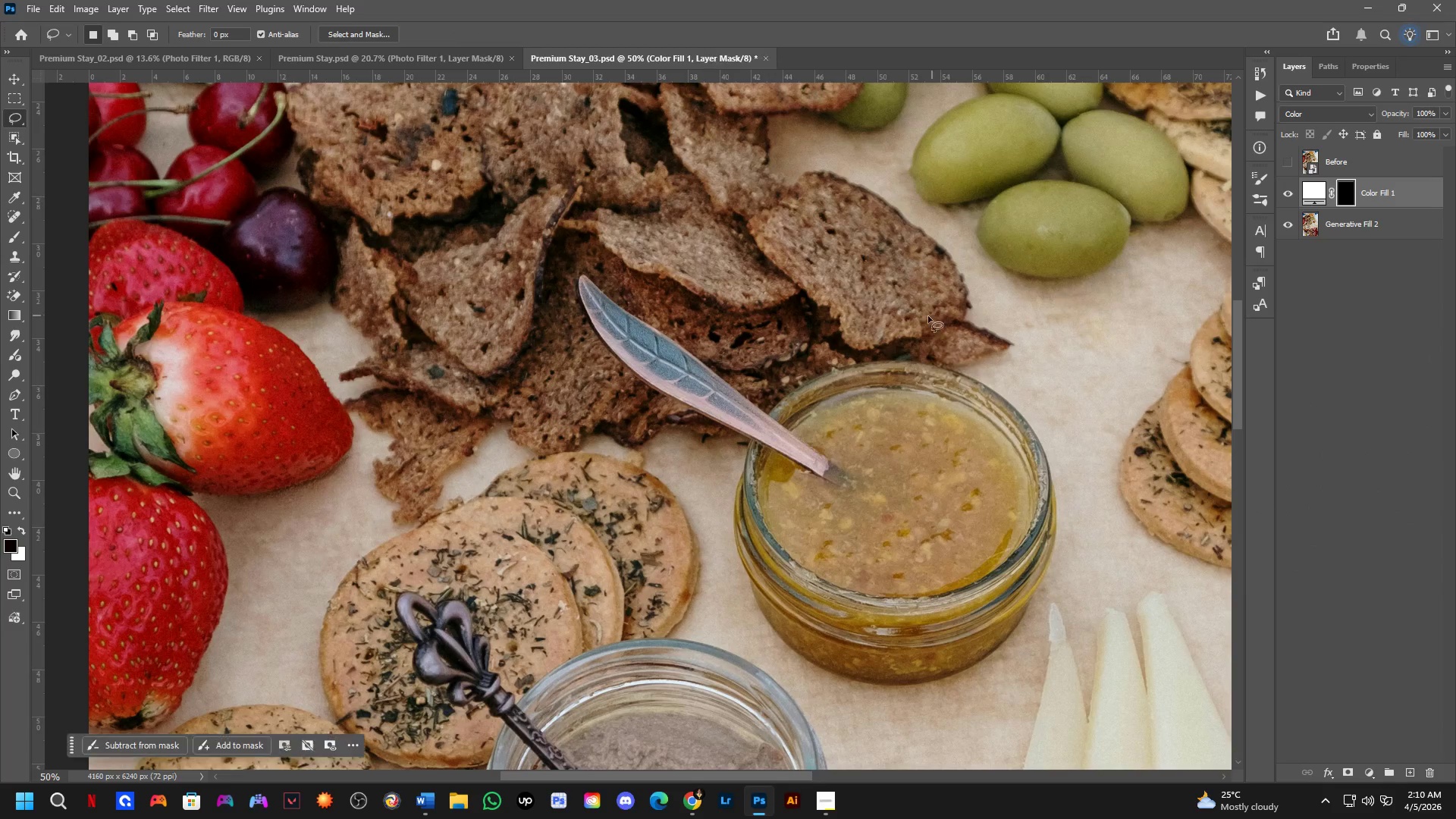 
scroll: coordinate [884, 331], scroll_direction: up, amount: 4.0
 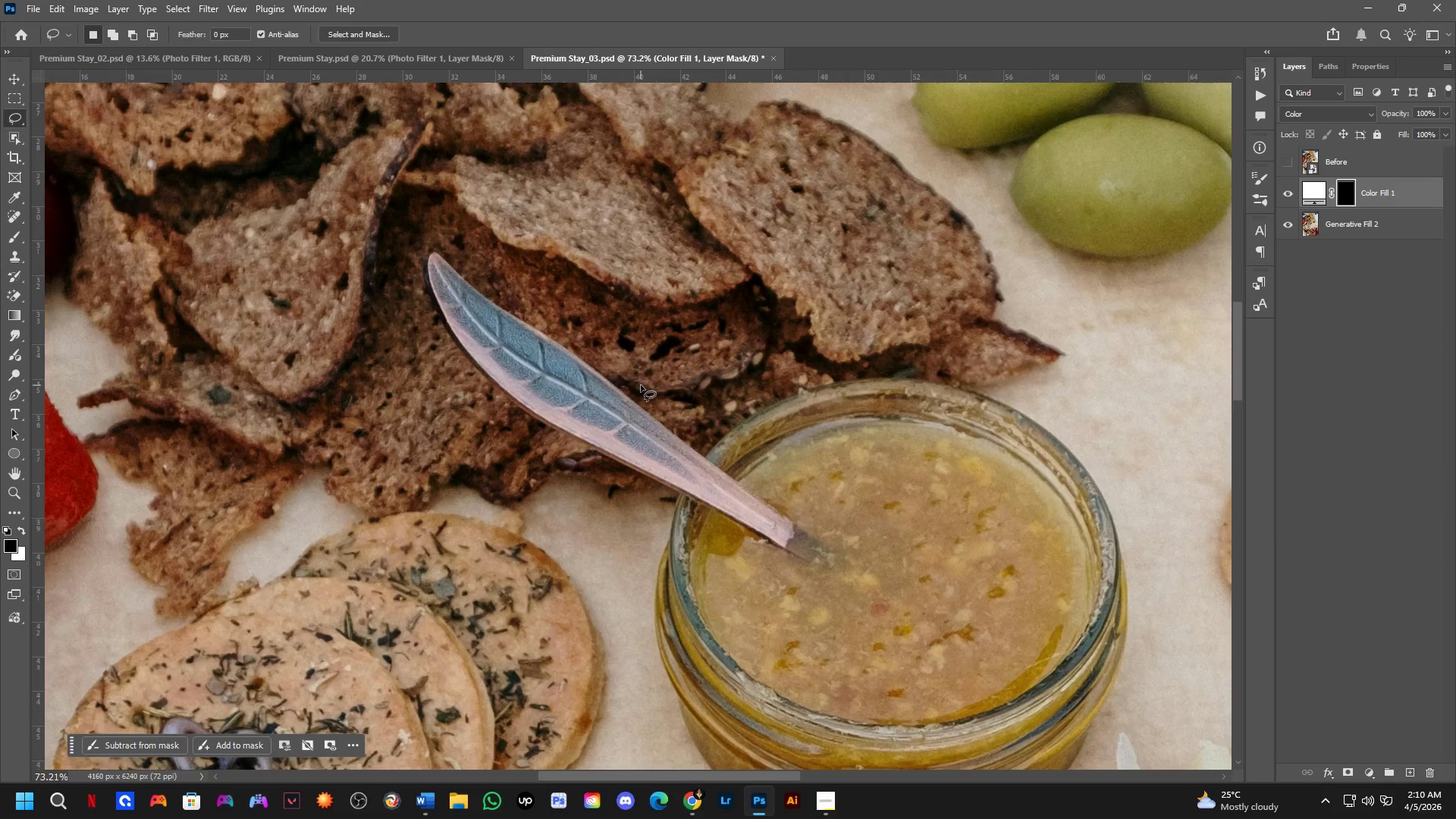 
key(B)
 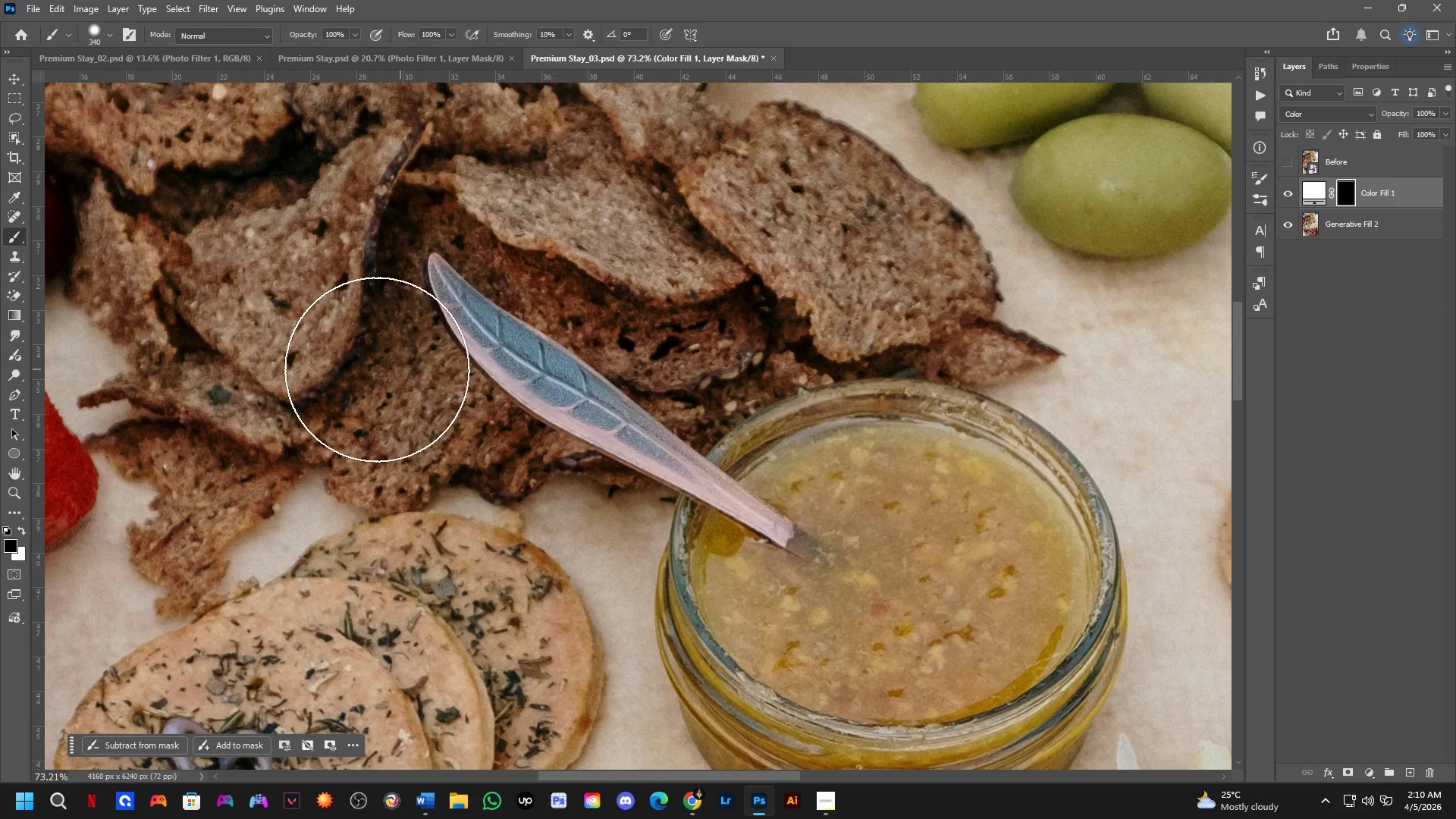 
hold_key(key=AltLeft, duration=1.01)
 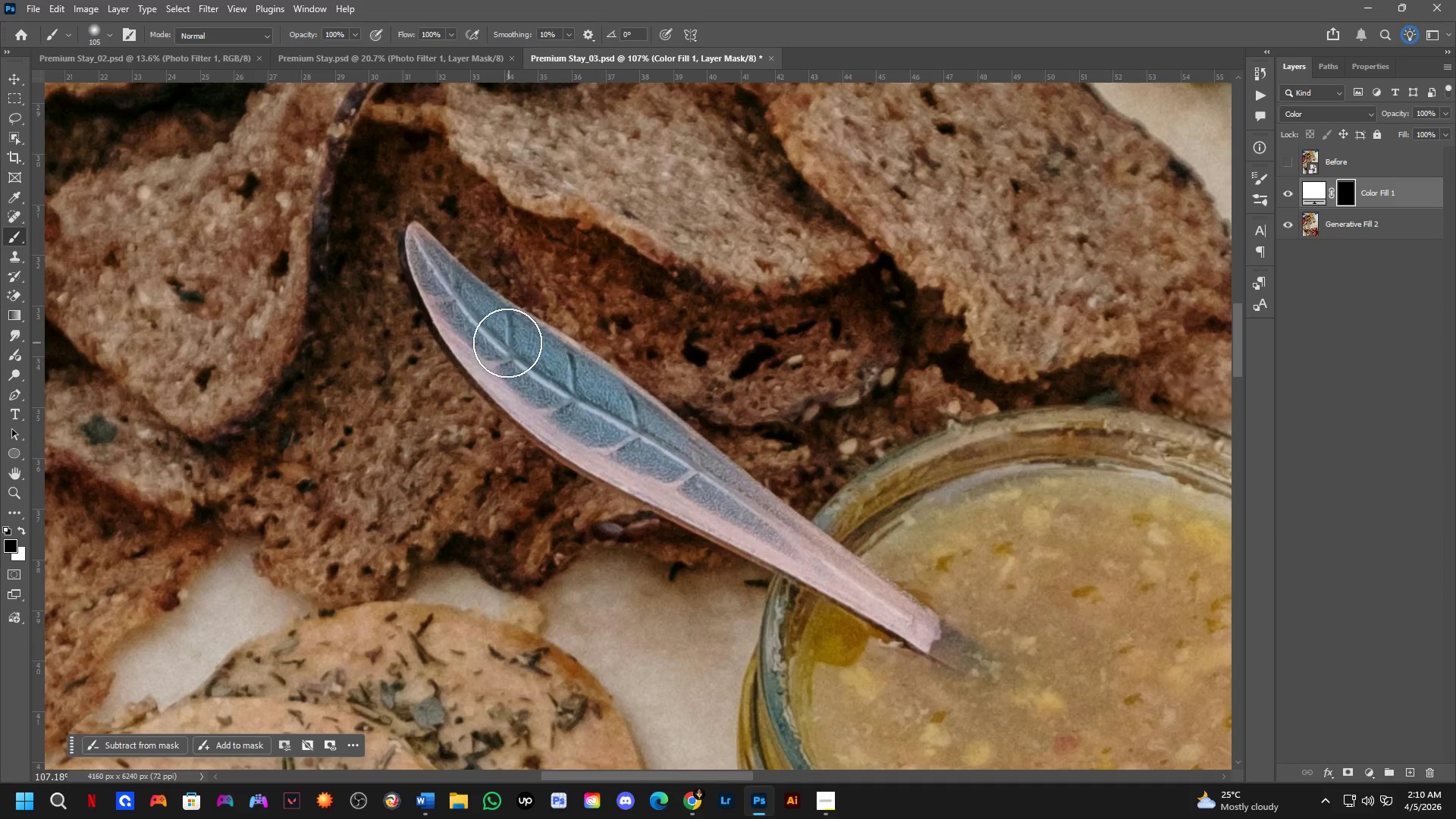 
scroll: coordinate [566, 303], scroll_direction: up, amount: 4.0
 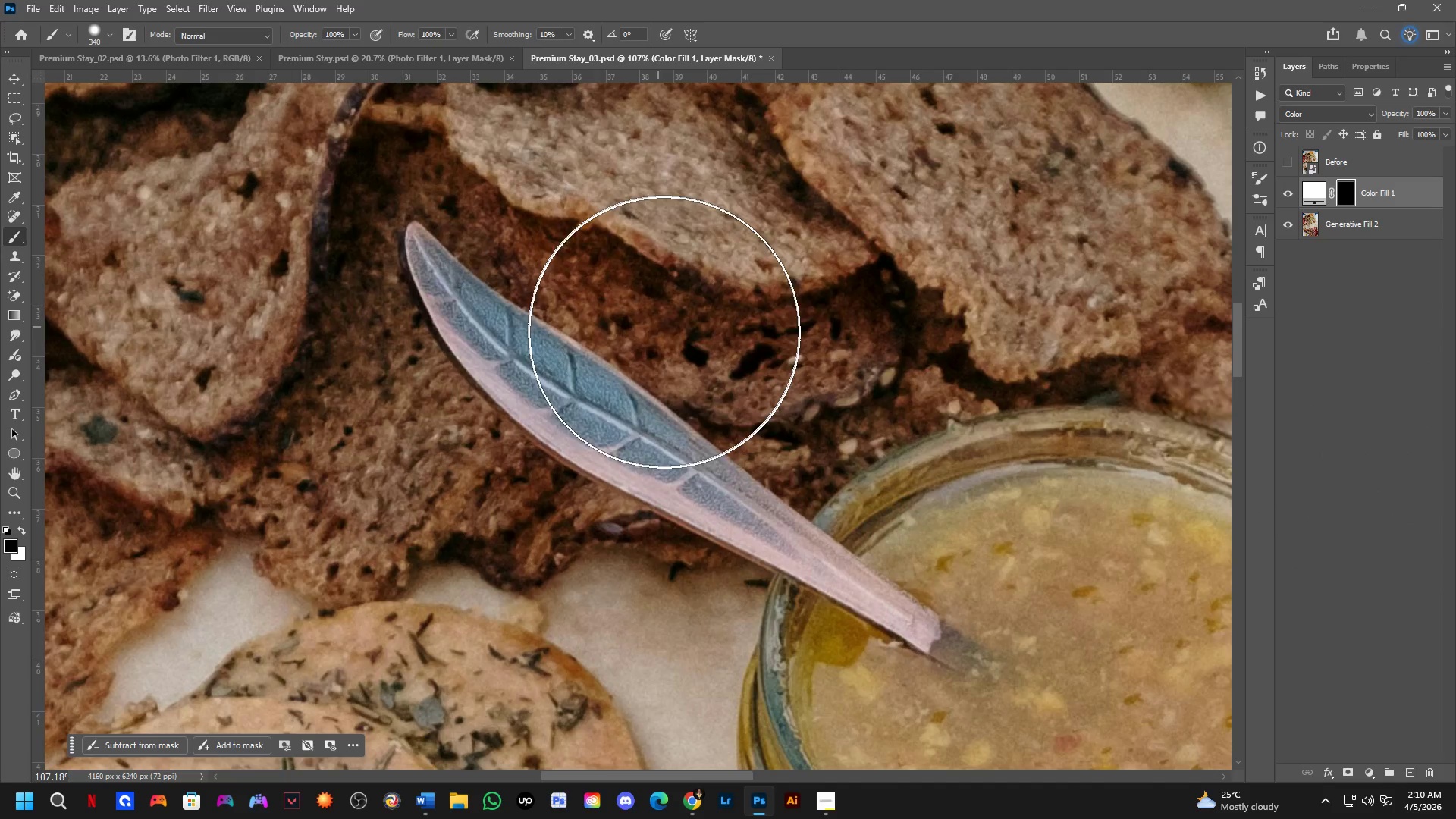 
left_click_drag(start_coordinate=[507, 346], to_coordinate=[522, 388])
 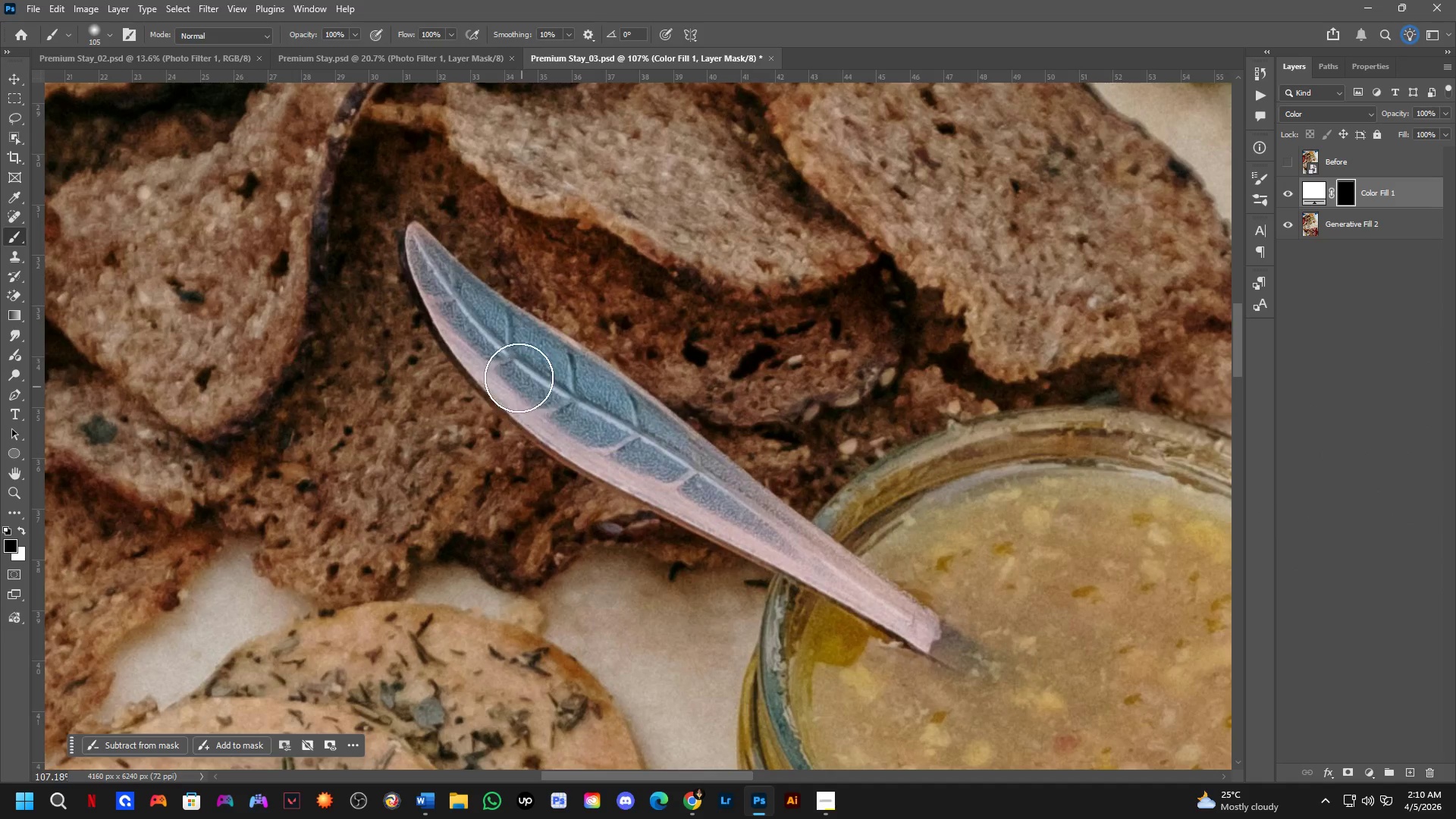 
key(X)
 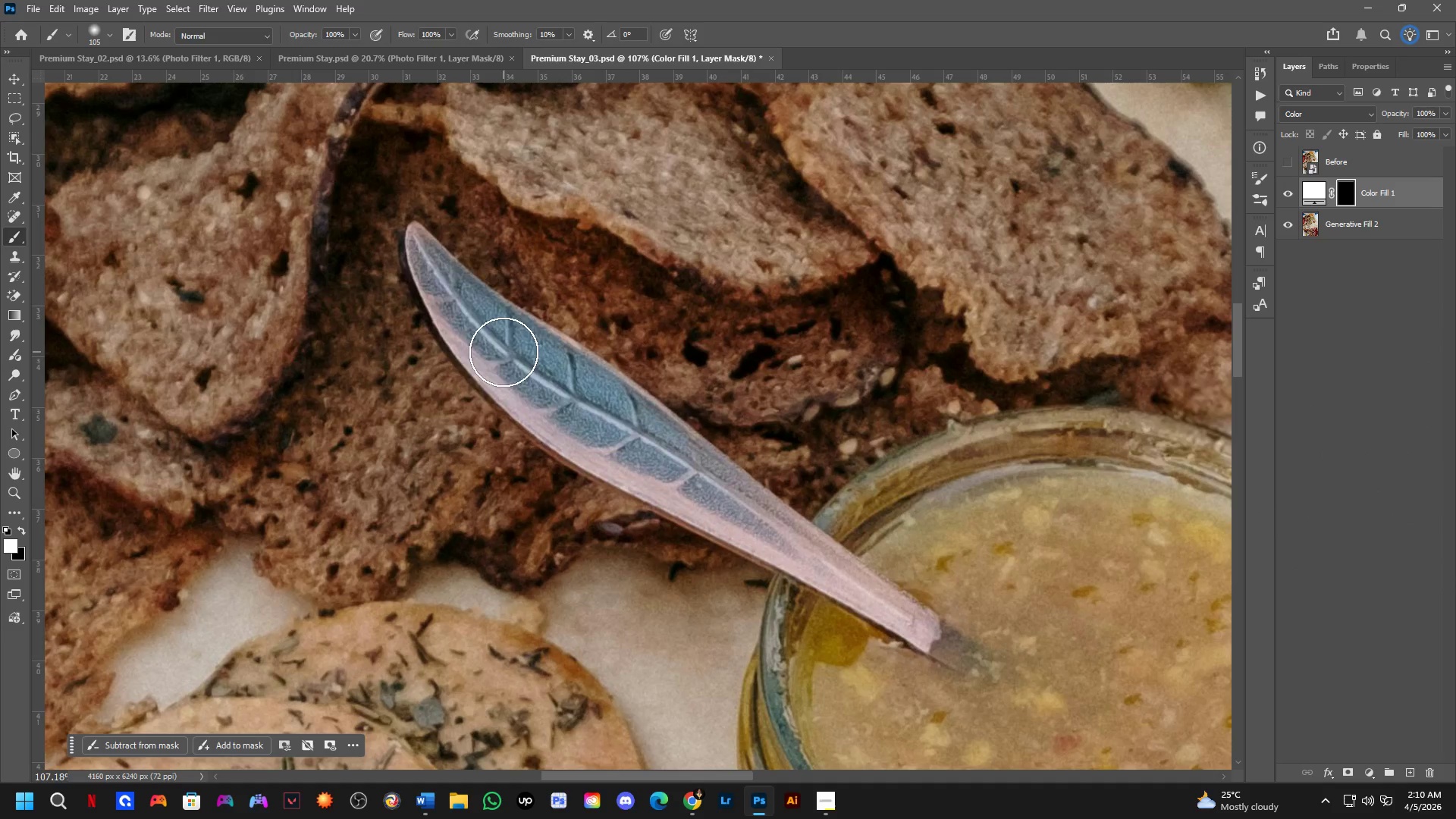 
left_click_drag(start_coordinate=[504, 352], to_coordinate=[510, 361])
 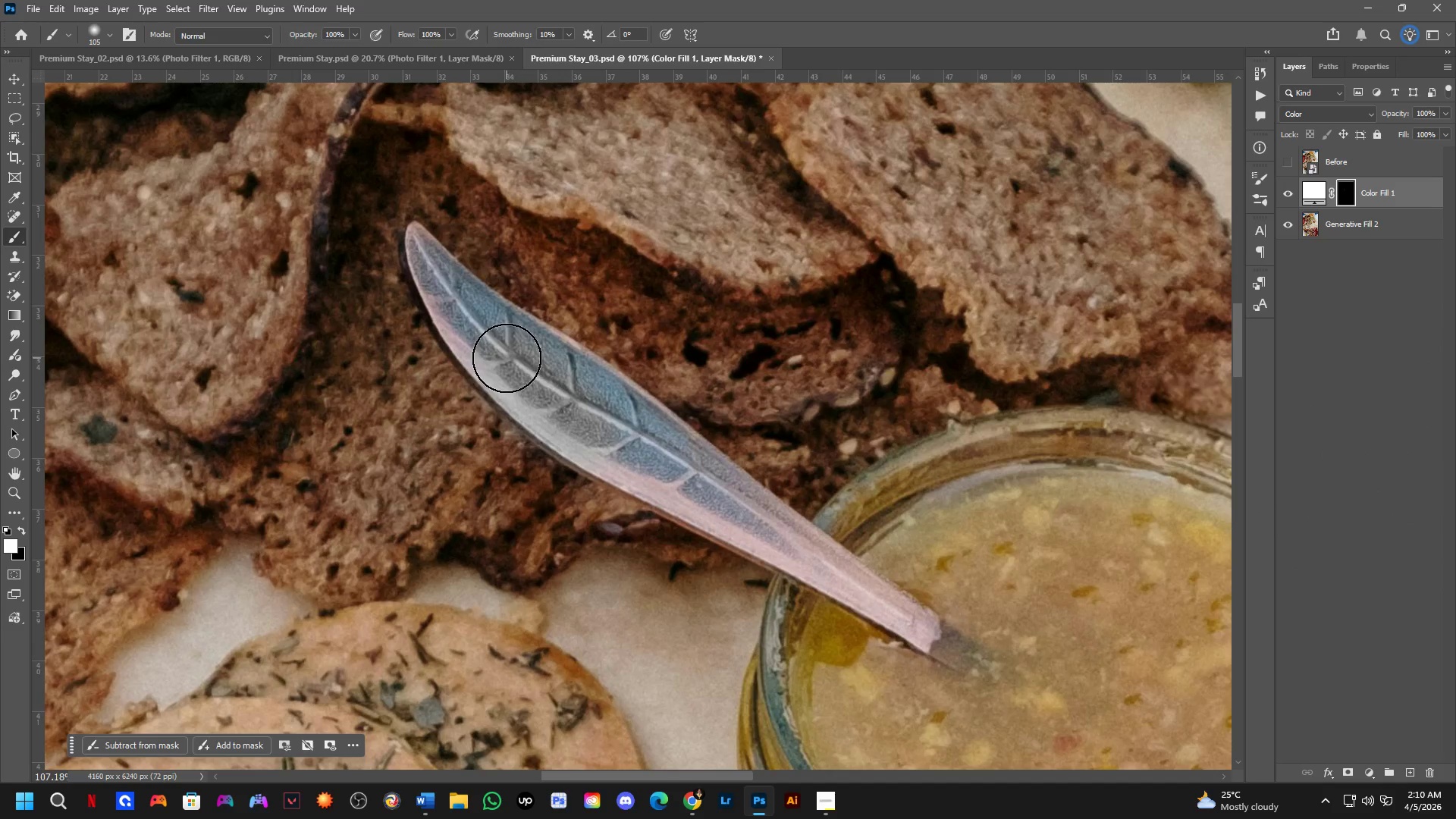 
key(Alt+AltLeft)
 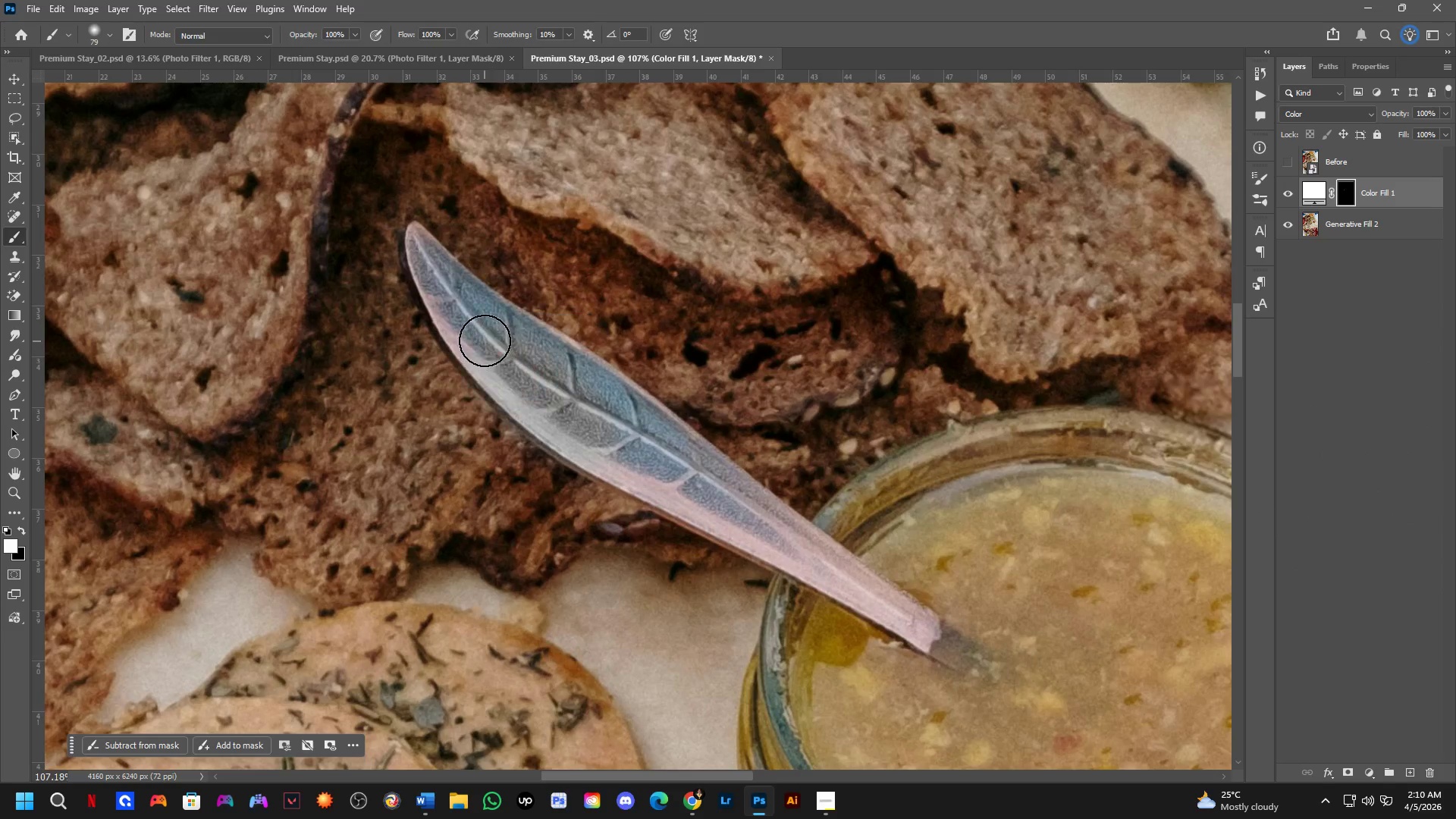 
left_click_drag(start_coordinate=[468, 322], to_coordinate=[450, 302])
 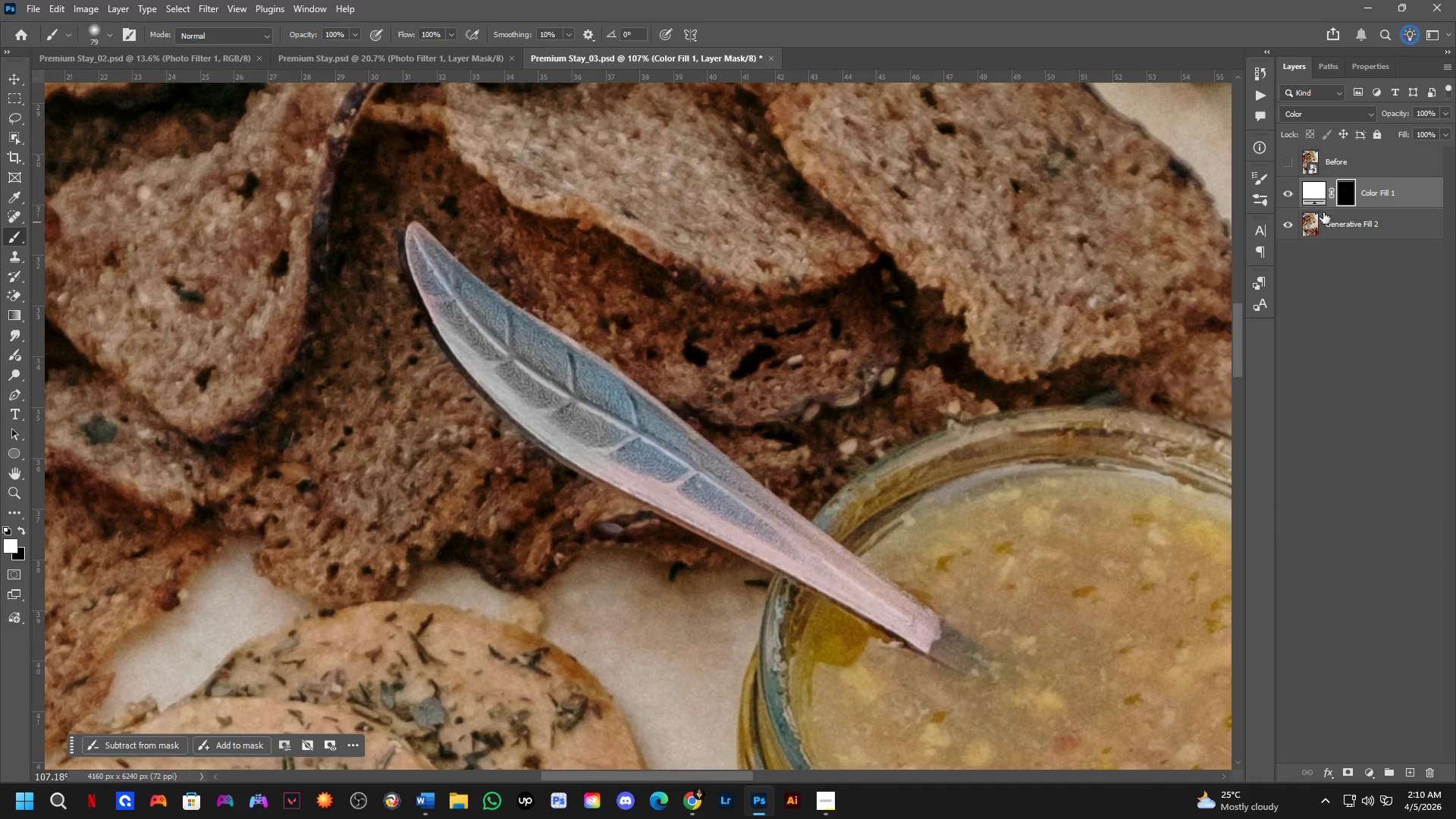 
left_click([1313, 187])
 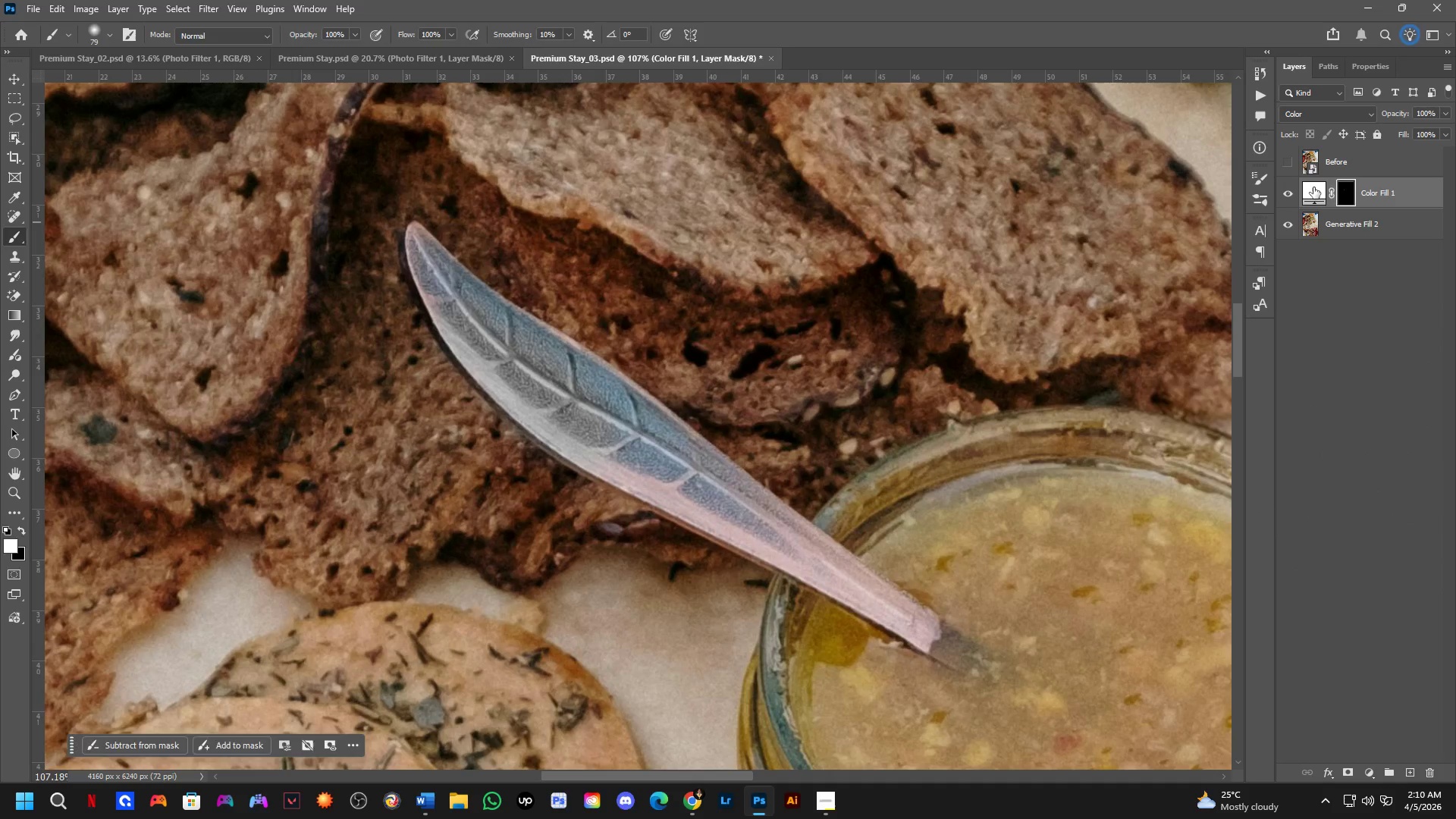 
left_click_drag(start_coordinate=[1313, 187], to_coordinate=[654, 432])
 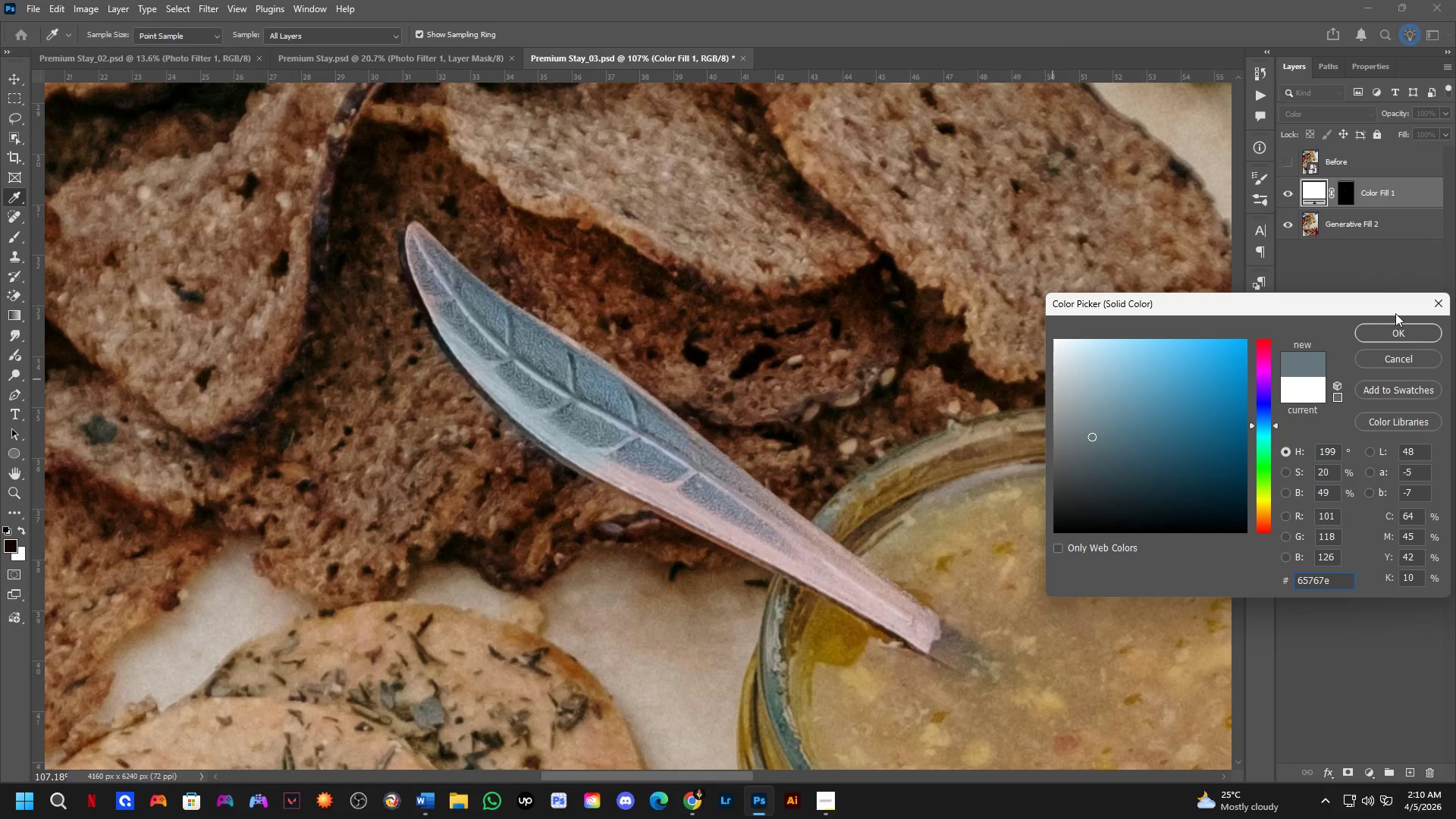 
left_click([654, 432])
 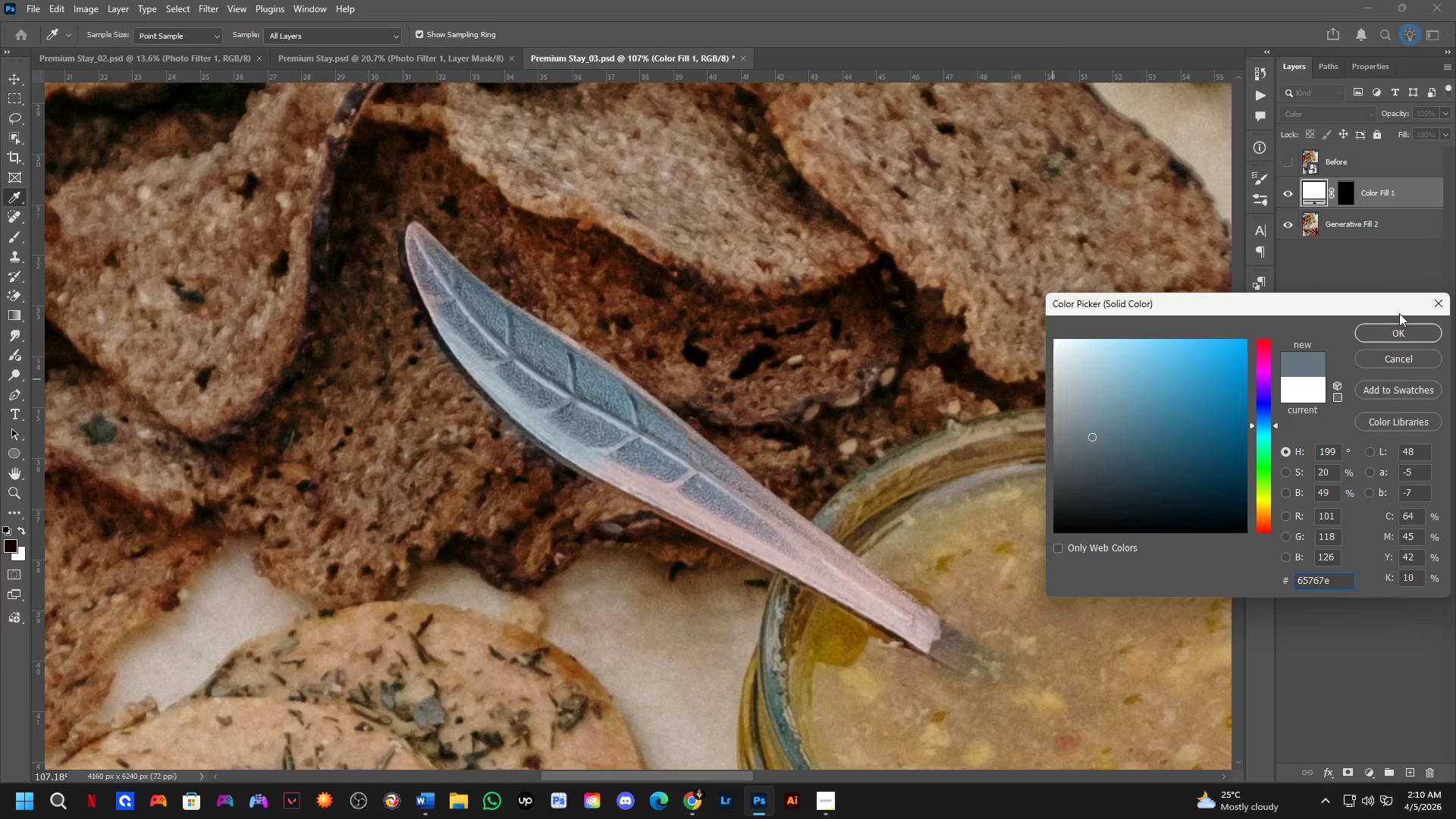 
left_click([1394, 330])
 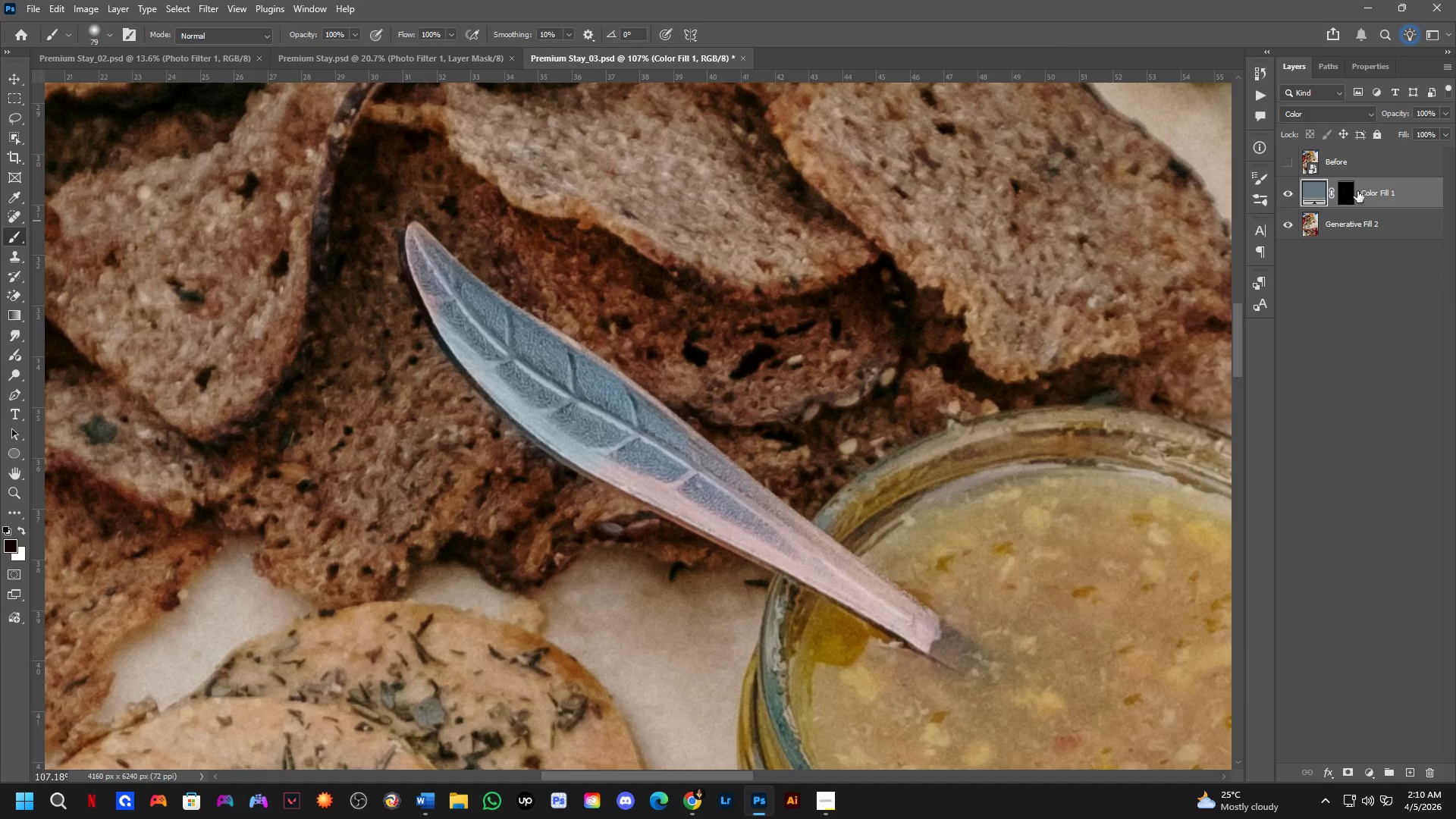 
left_click([1356, 191])
 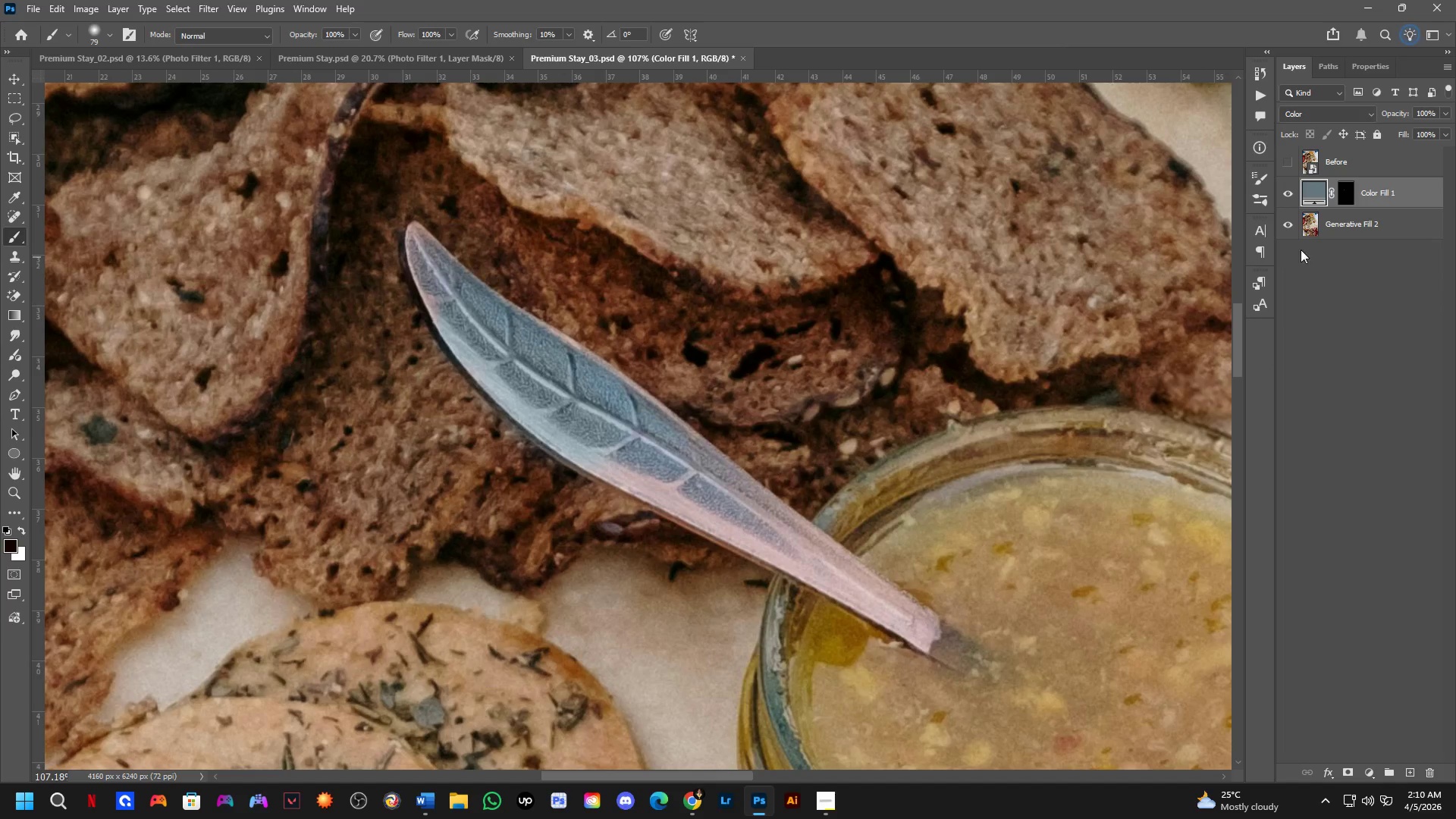 
left_click([1338, 191])
 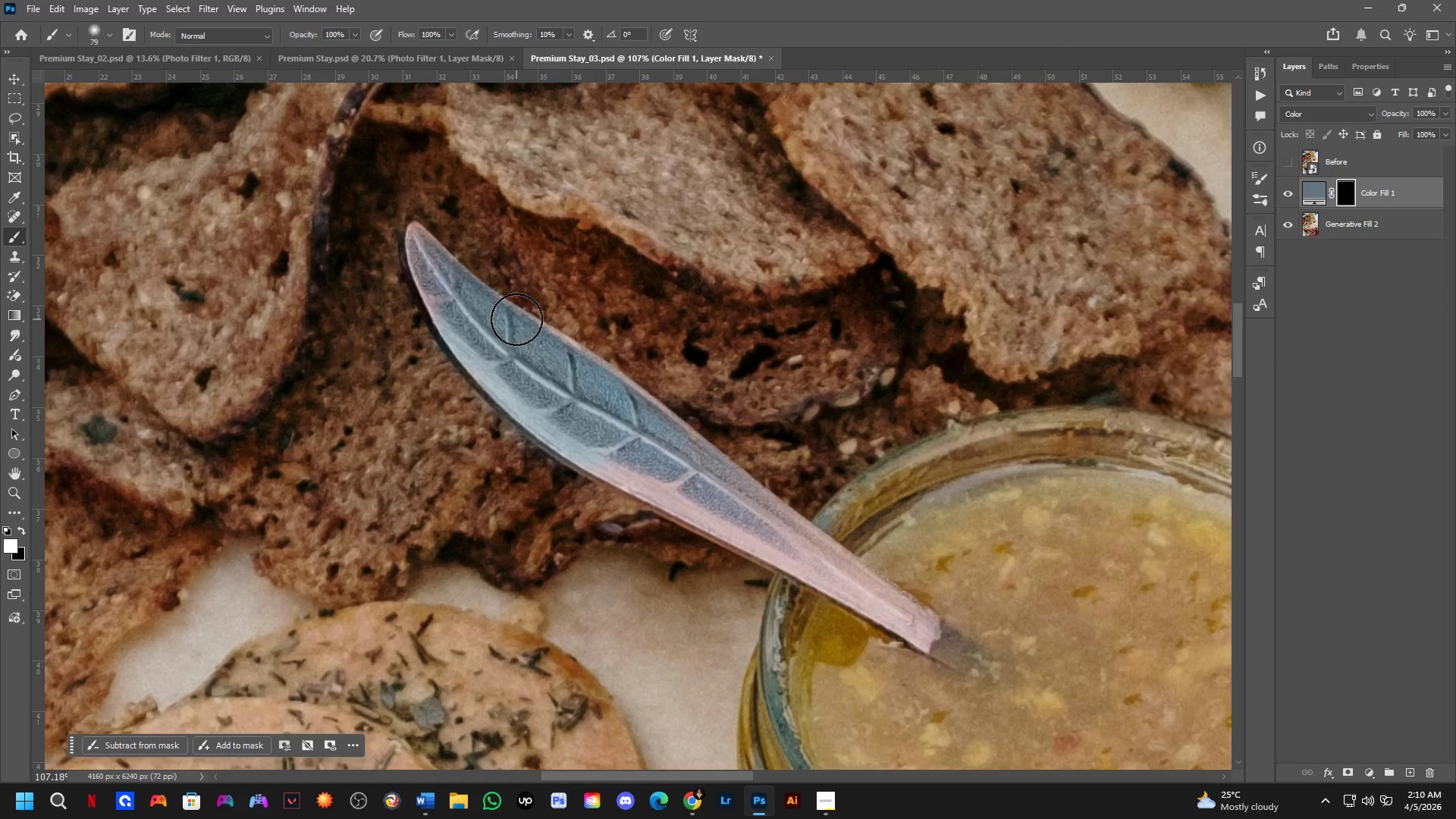 
scroll: coordinate [453, 305], scroll_direction: up, amount: 3.0
 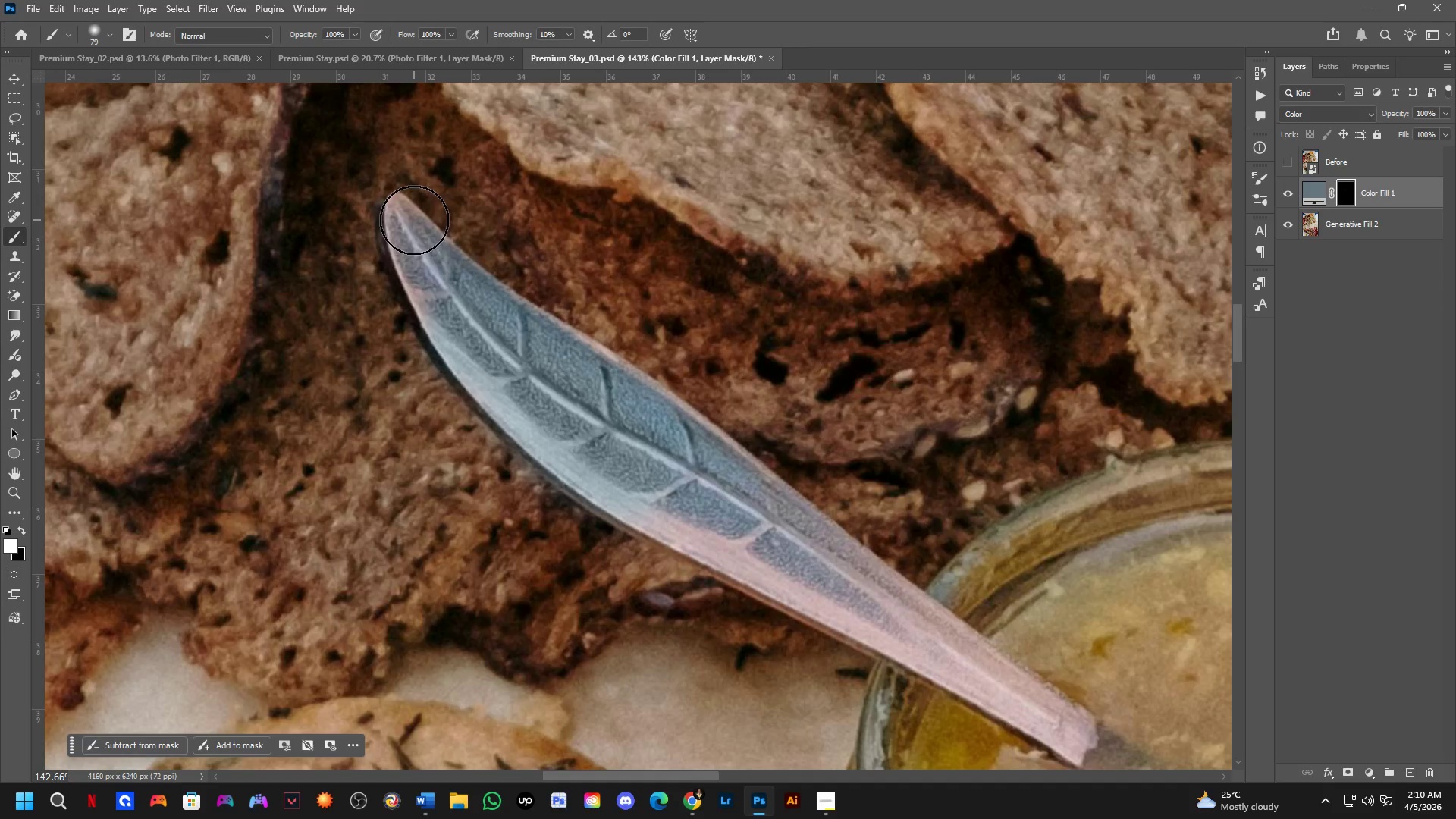 
left_click_drag(start_coordinate=[414, 211], to_coordinate=[483, 348])
 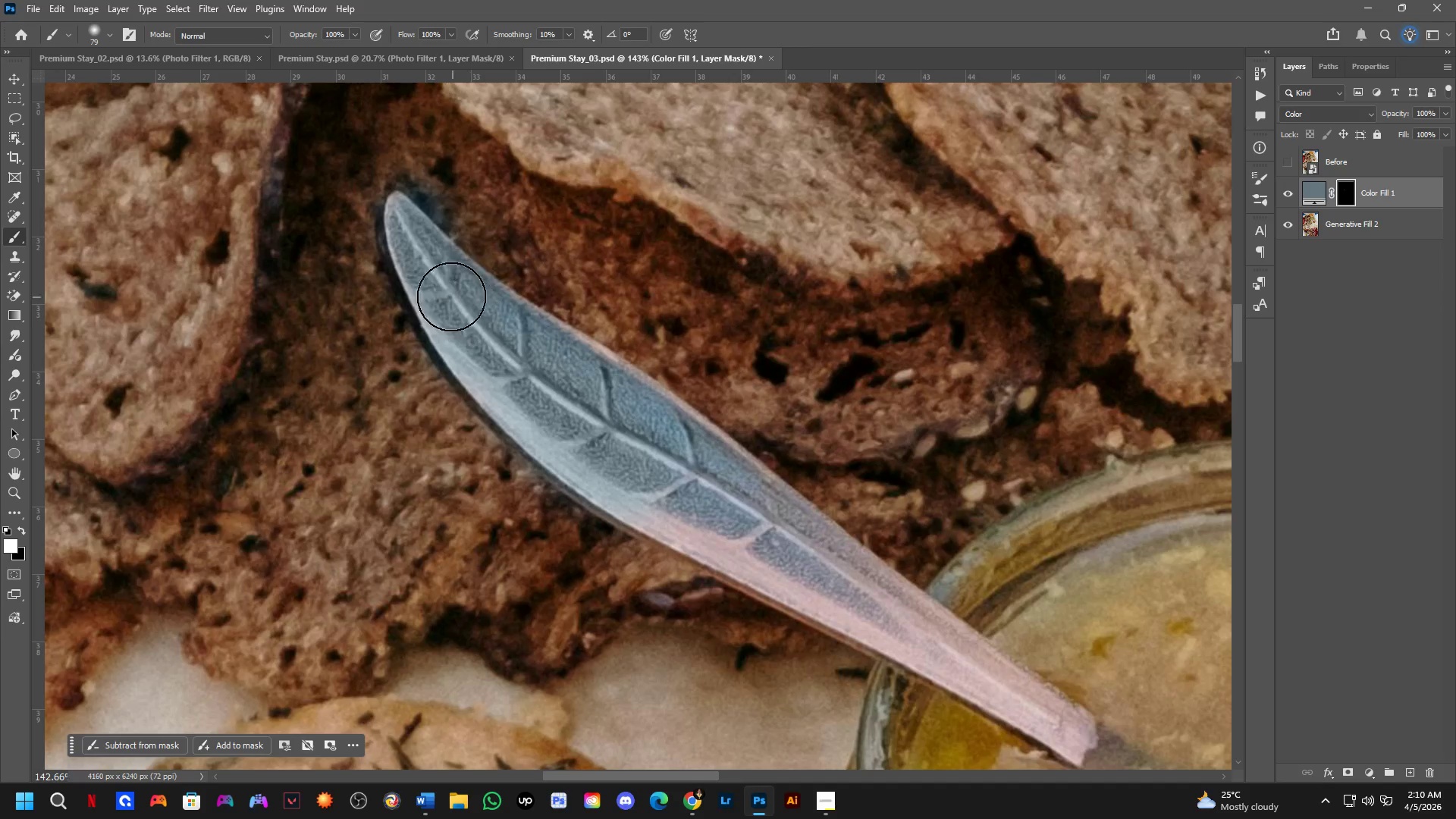 
left_click_drag(start_coordinate=[441, 279], to_coordinate=[439, 264])
 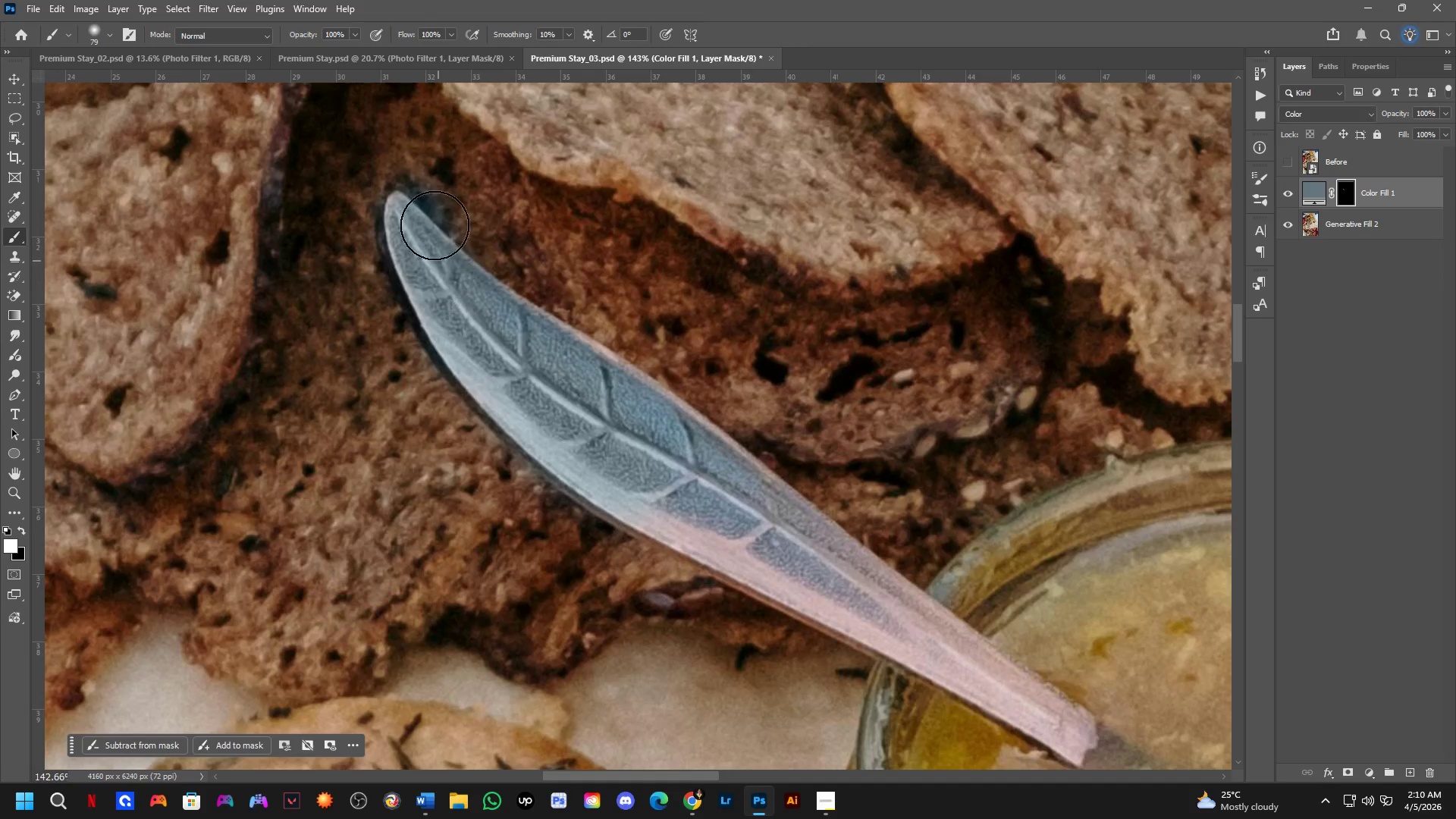 
type(xxx)
 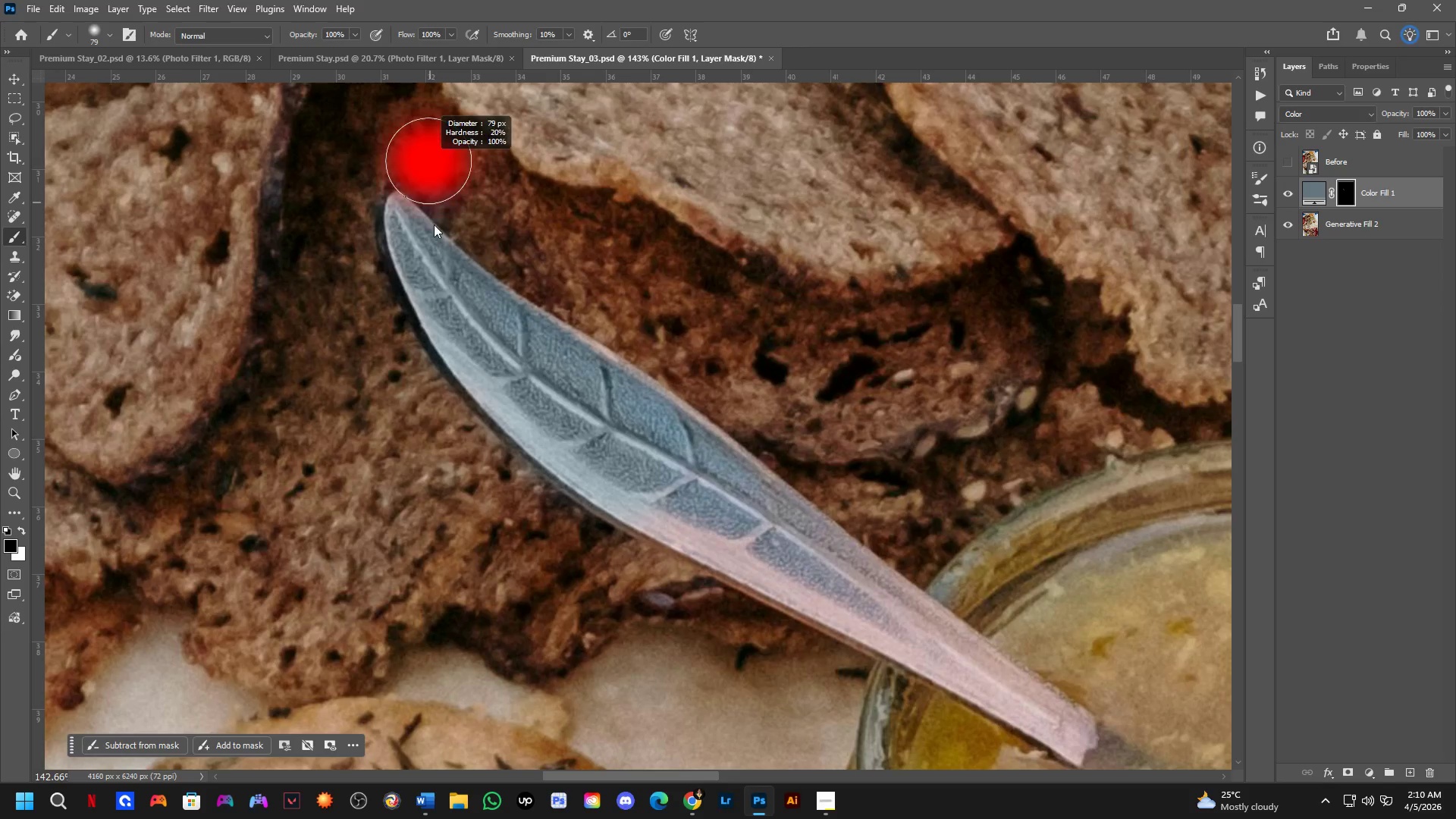 
left_click_drag(start_coordinate=[419, 166], to_coordinate=[505, 234])
 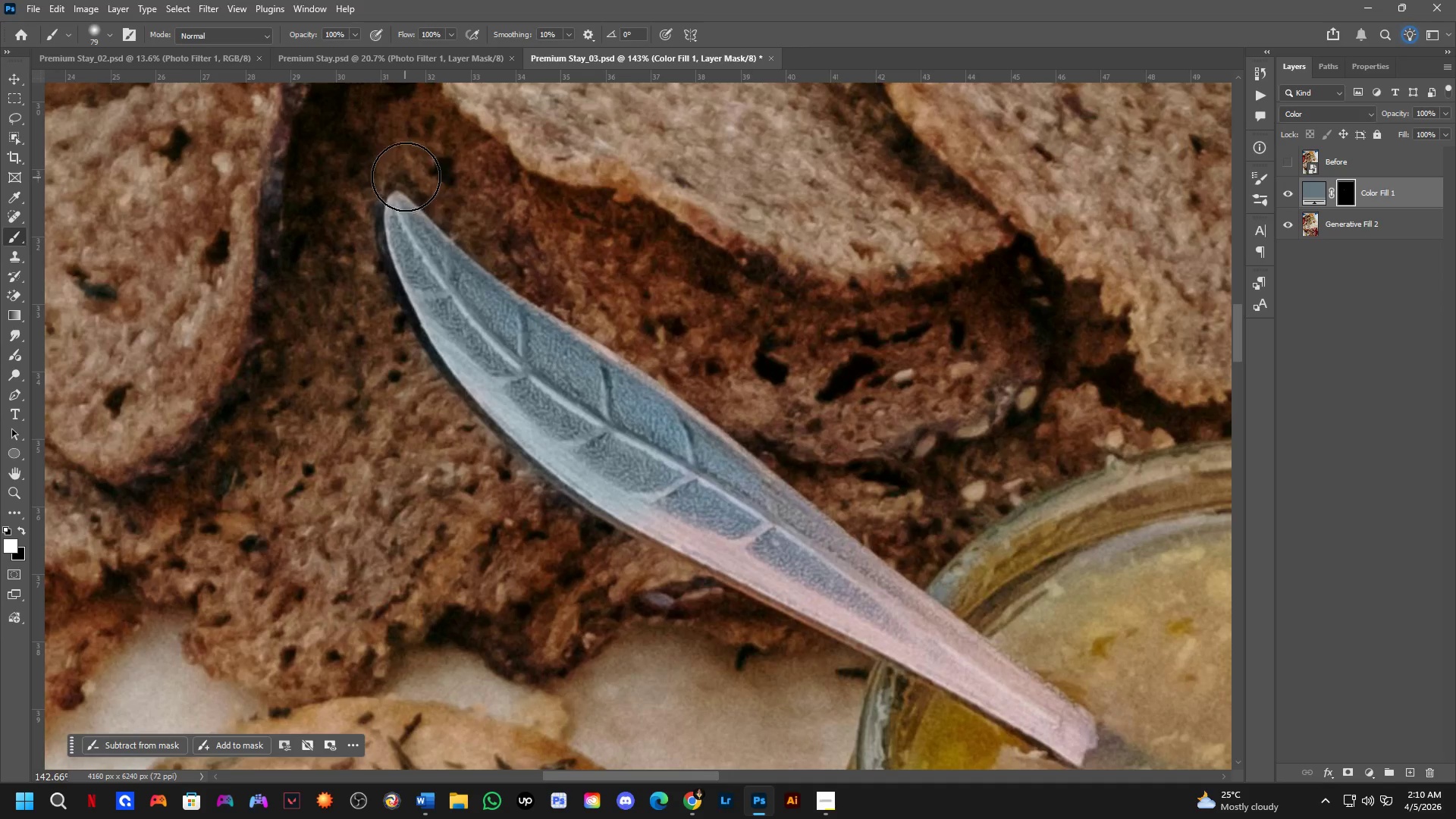 
left_click_drag(start_coordinate=[427, 190], to_coordinate=[446, 206])
 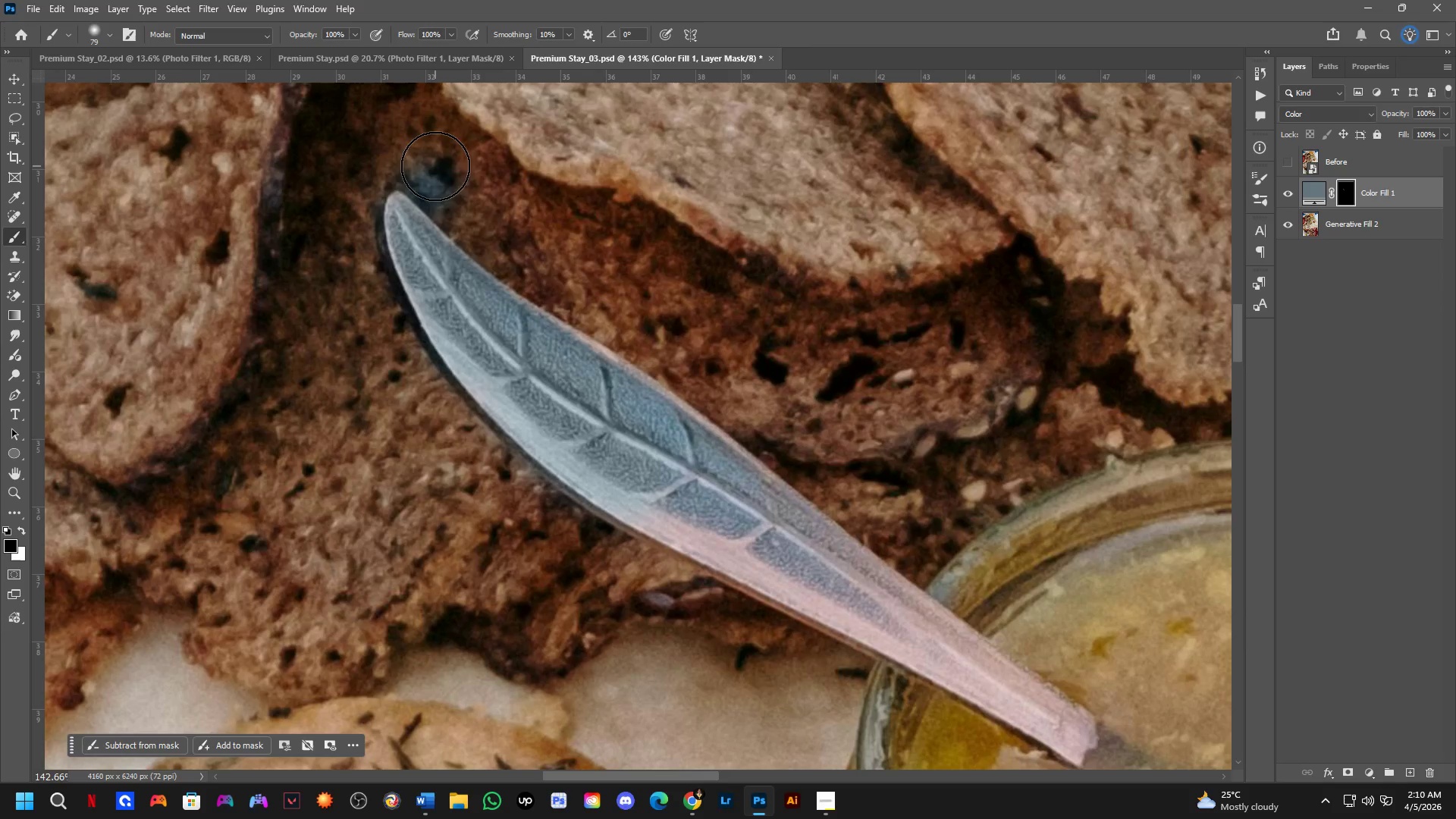 
key(Alt+AltLeft)
 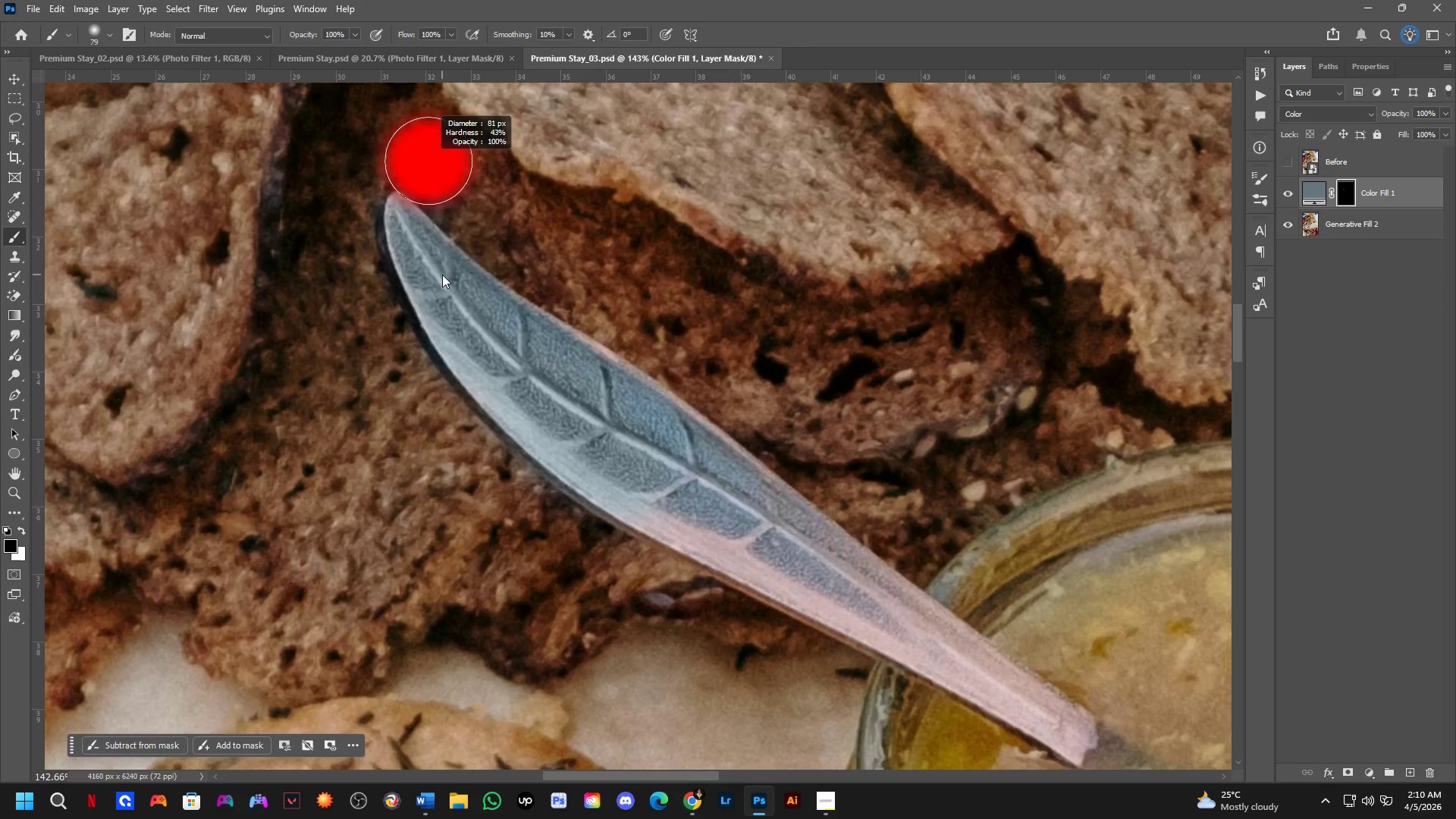 
key(Alt+AltLeft)
 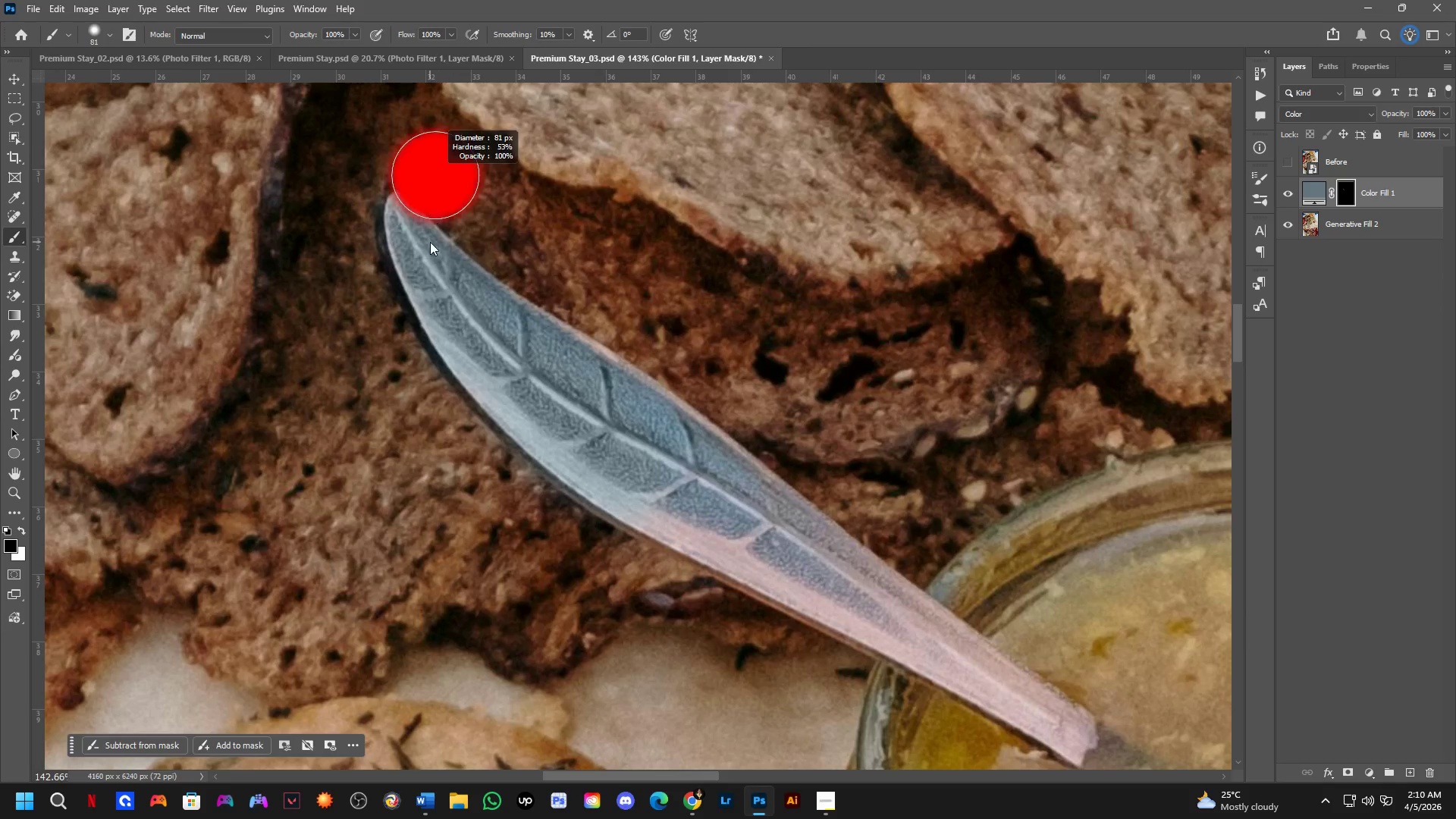 
key(Alt+AltLeft)
 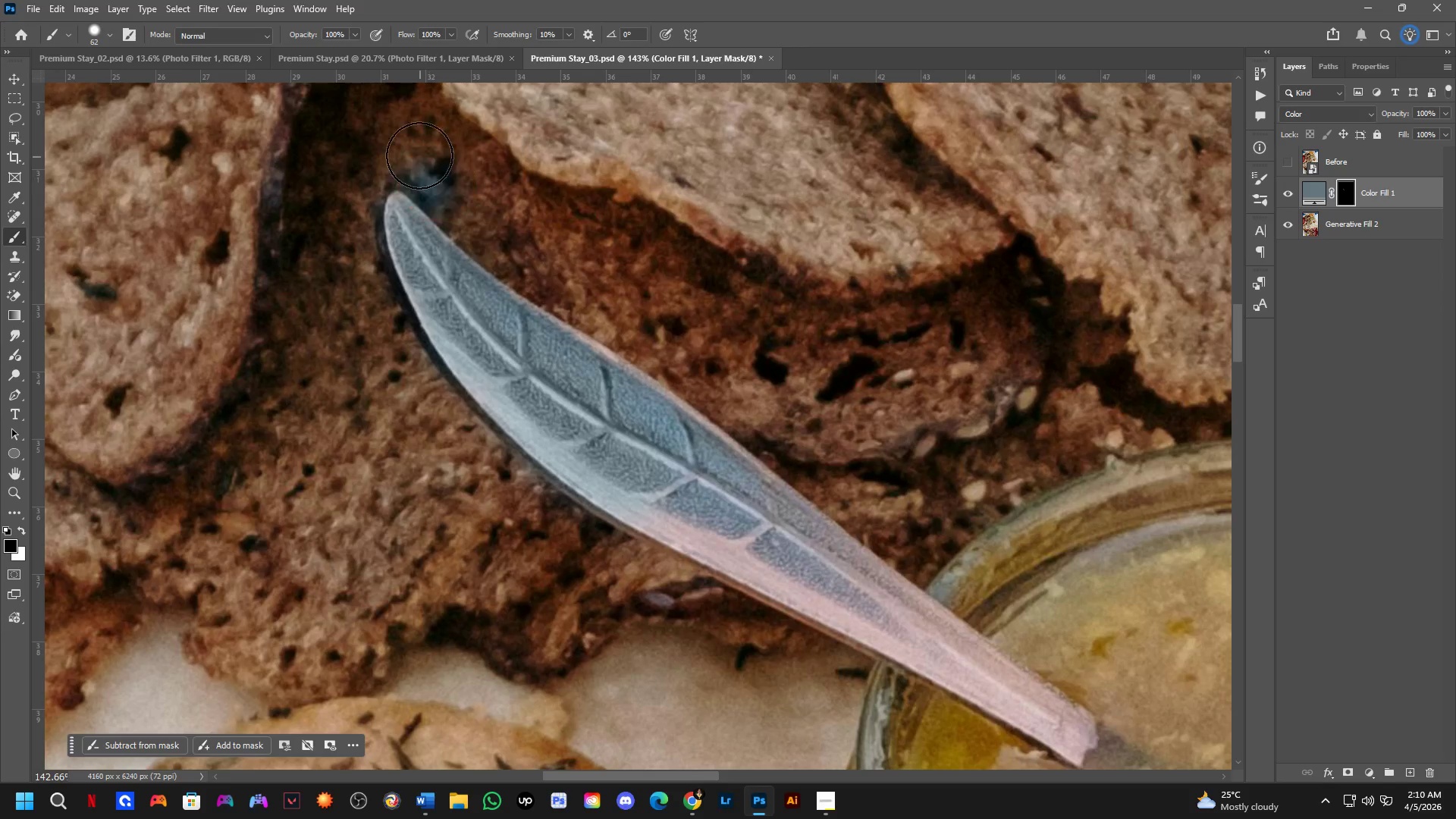 
left_click_drag(start_coordinate=[417, 150], to_coordinate=[353, 268])
 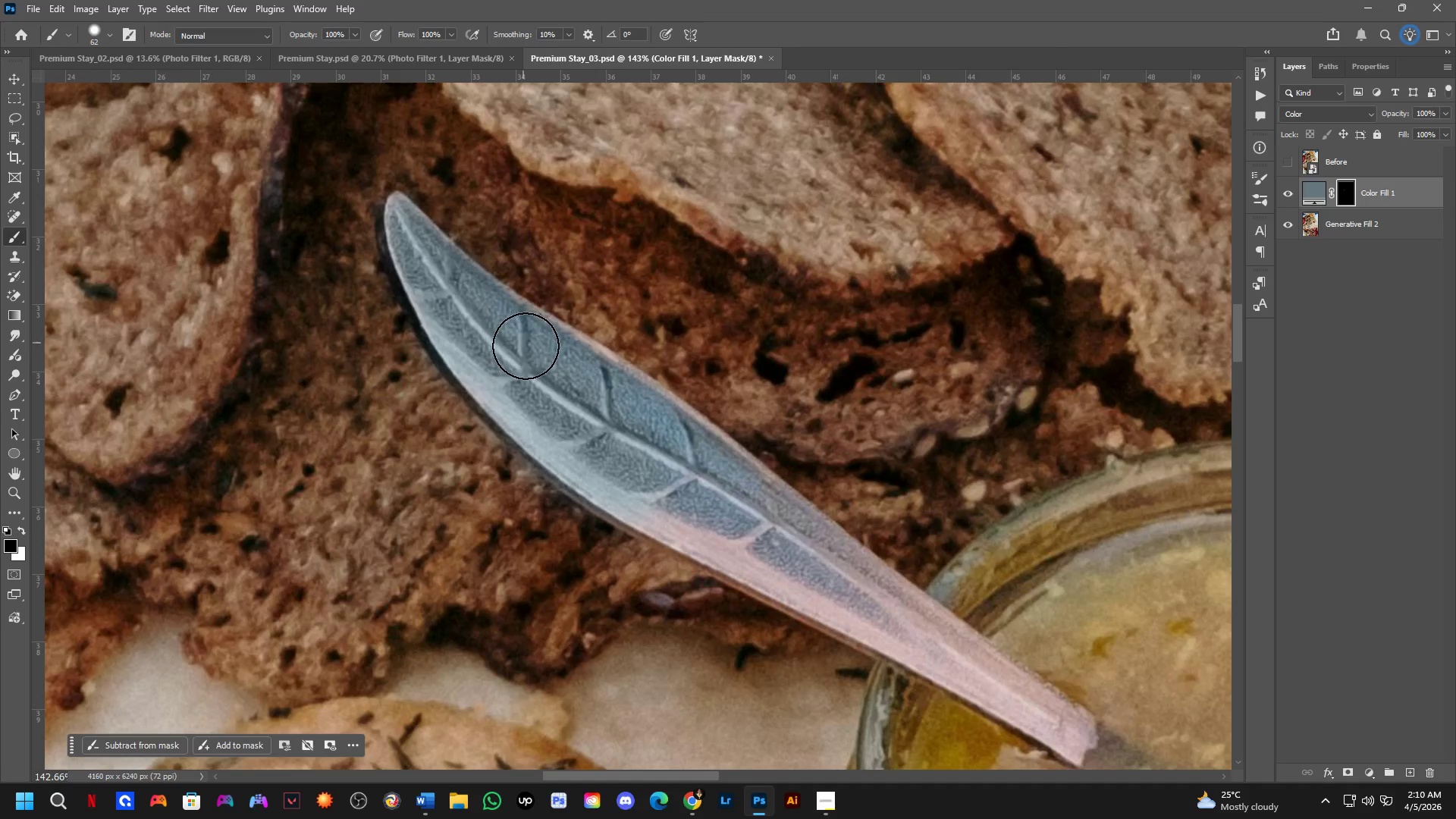 
key(Alt+AltLeft)
 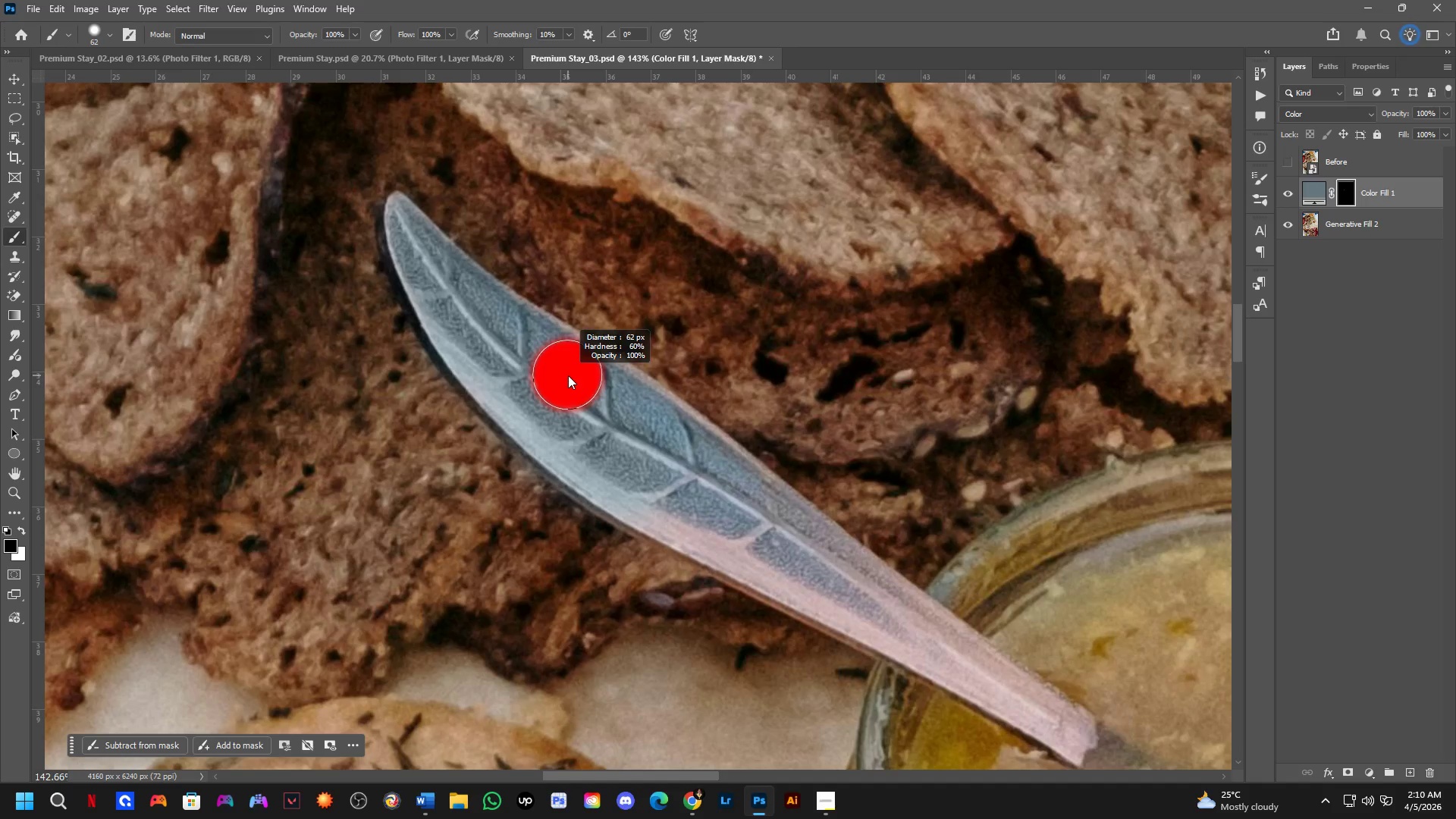 
key(X)
 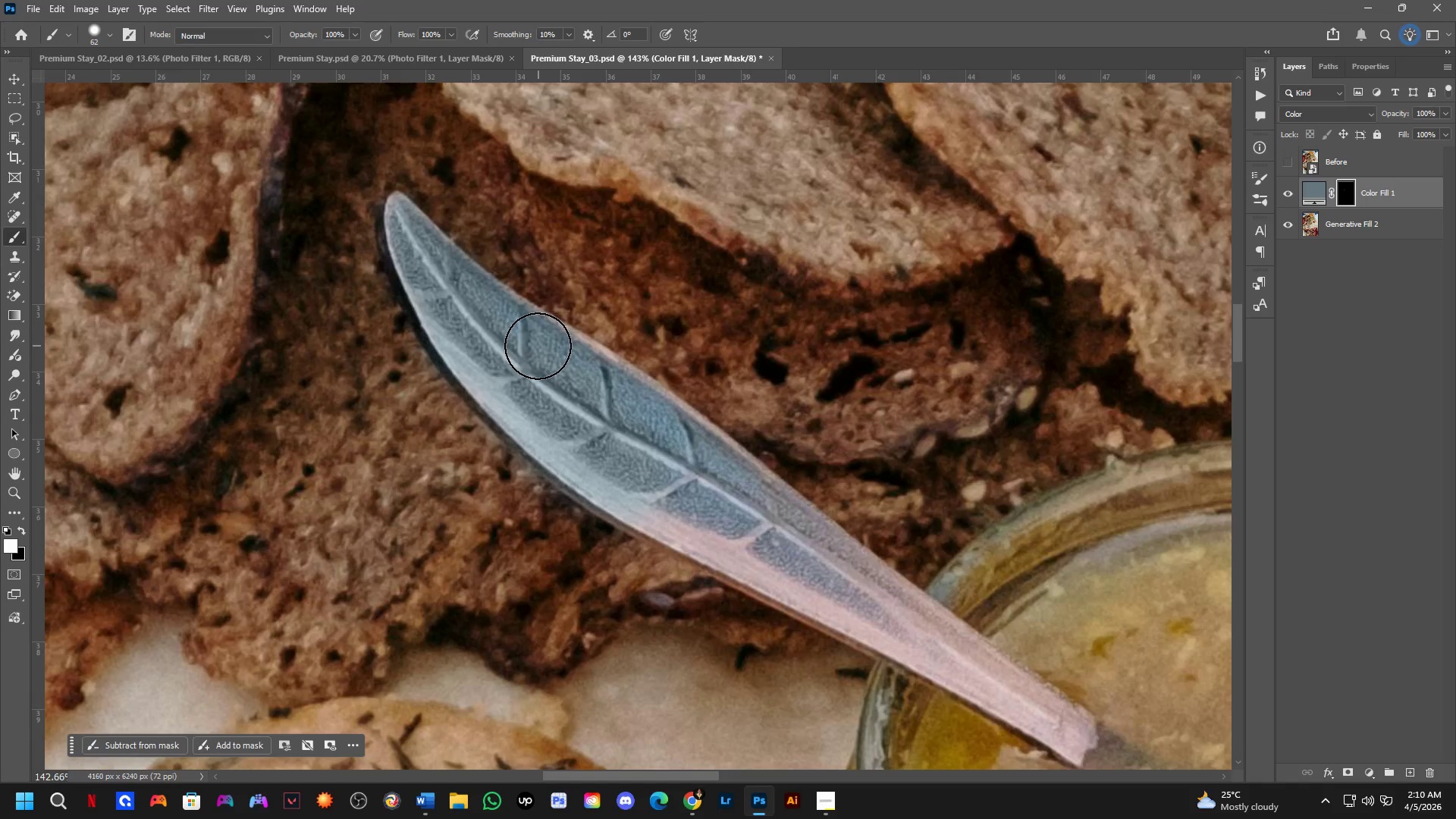 
left_click_drag(start_coordinate=[538, 346], to_coordinate=[1034, 711])
 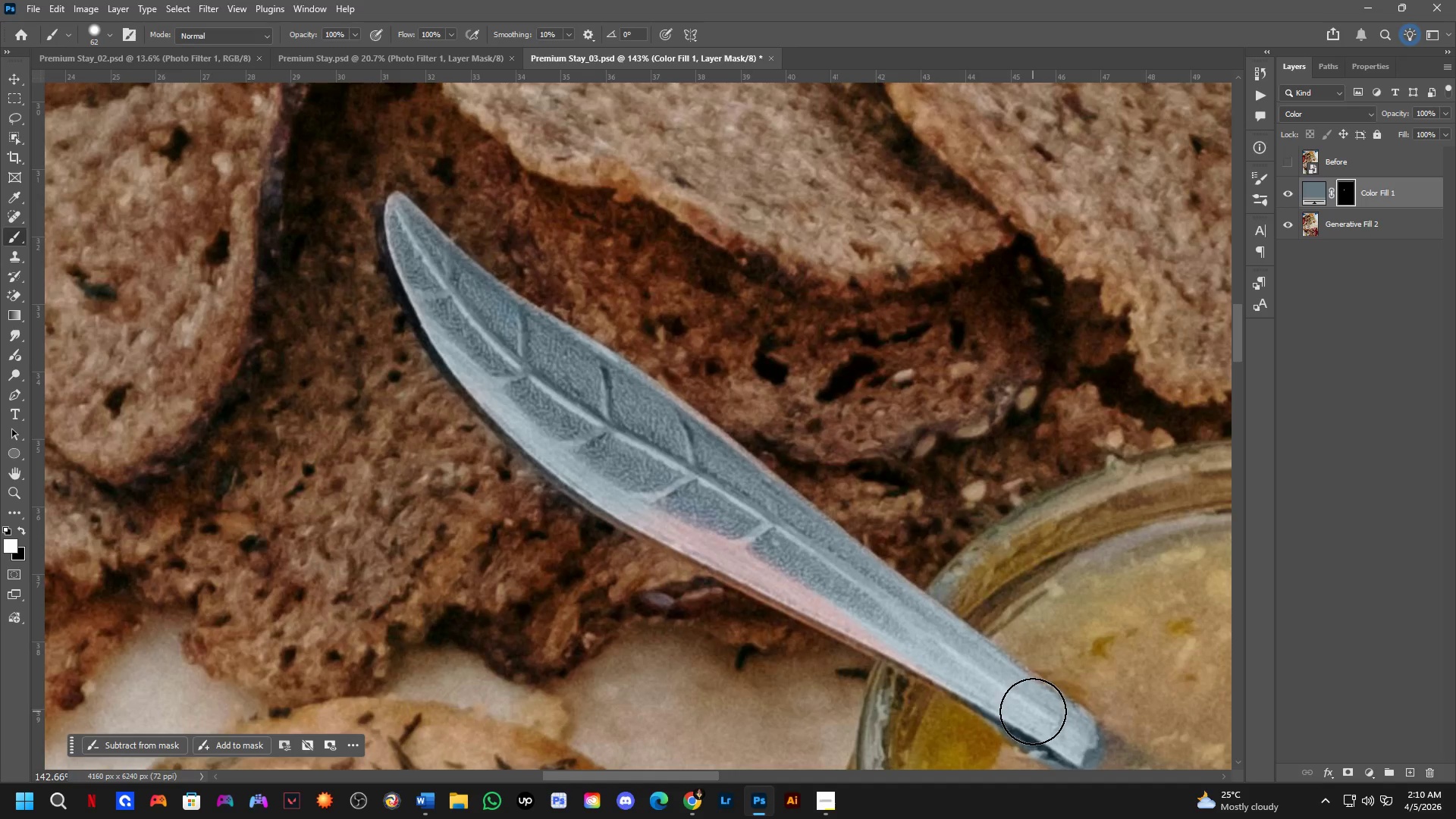 
hold_key(key=Space, duration=0.61)
 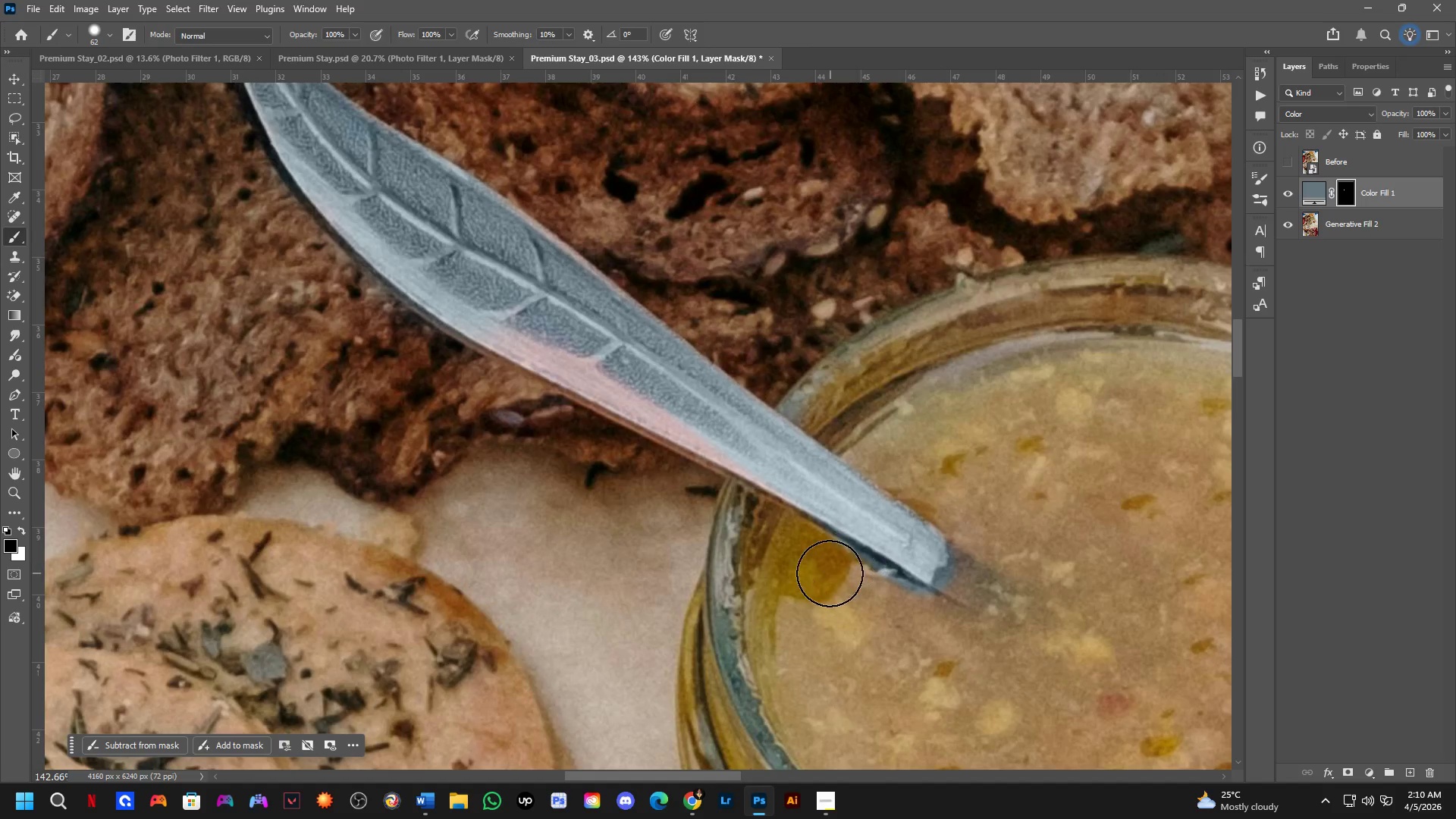 
left_click_drag(start_coordinate=[1031, 711], to_coordinate=[881, 529])
 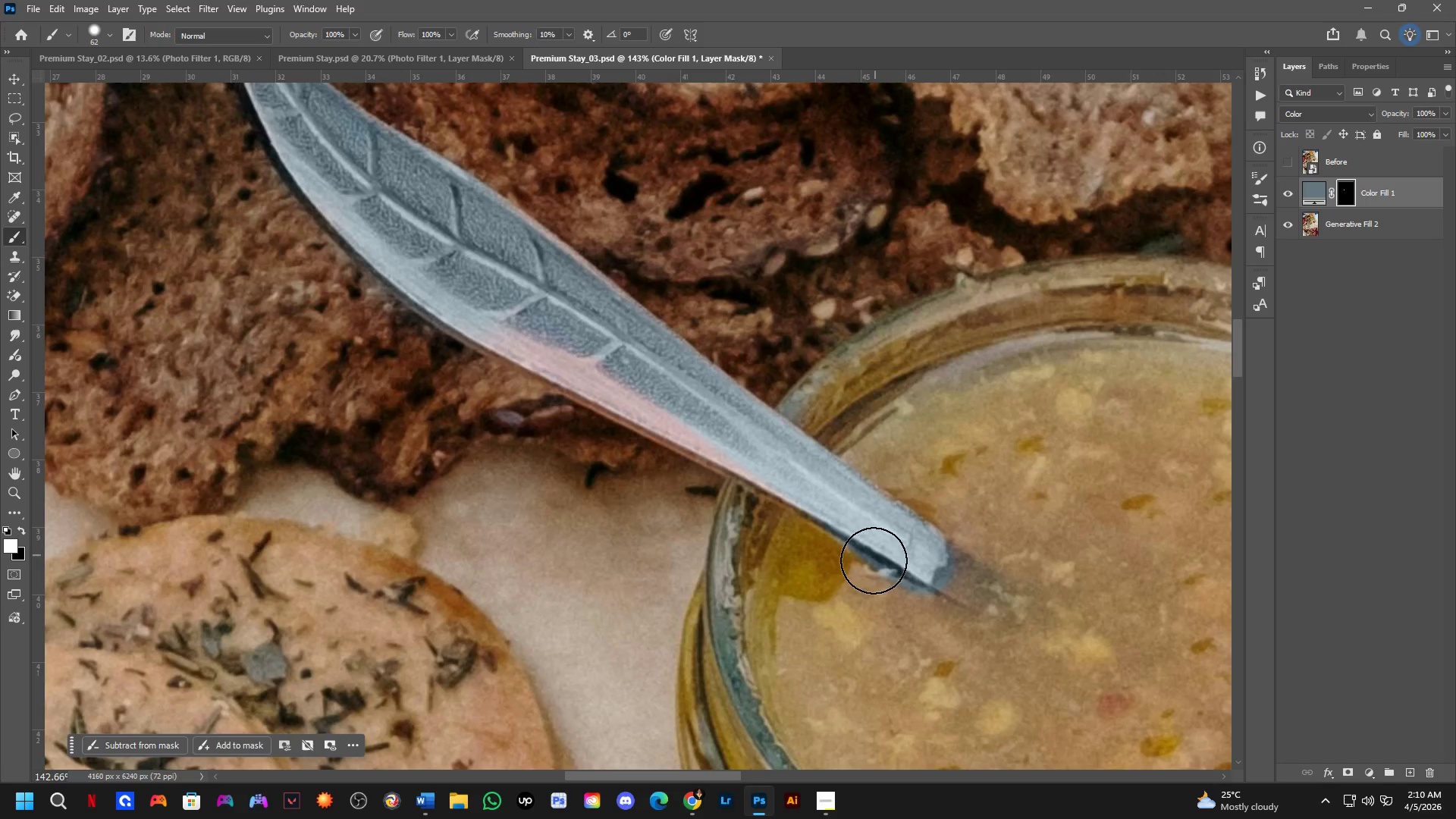 
key(X)
 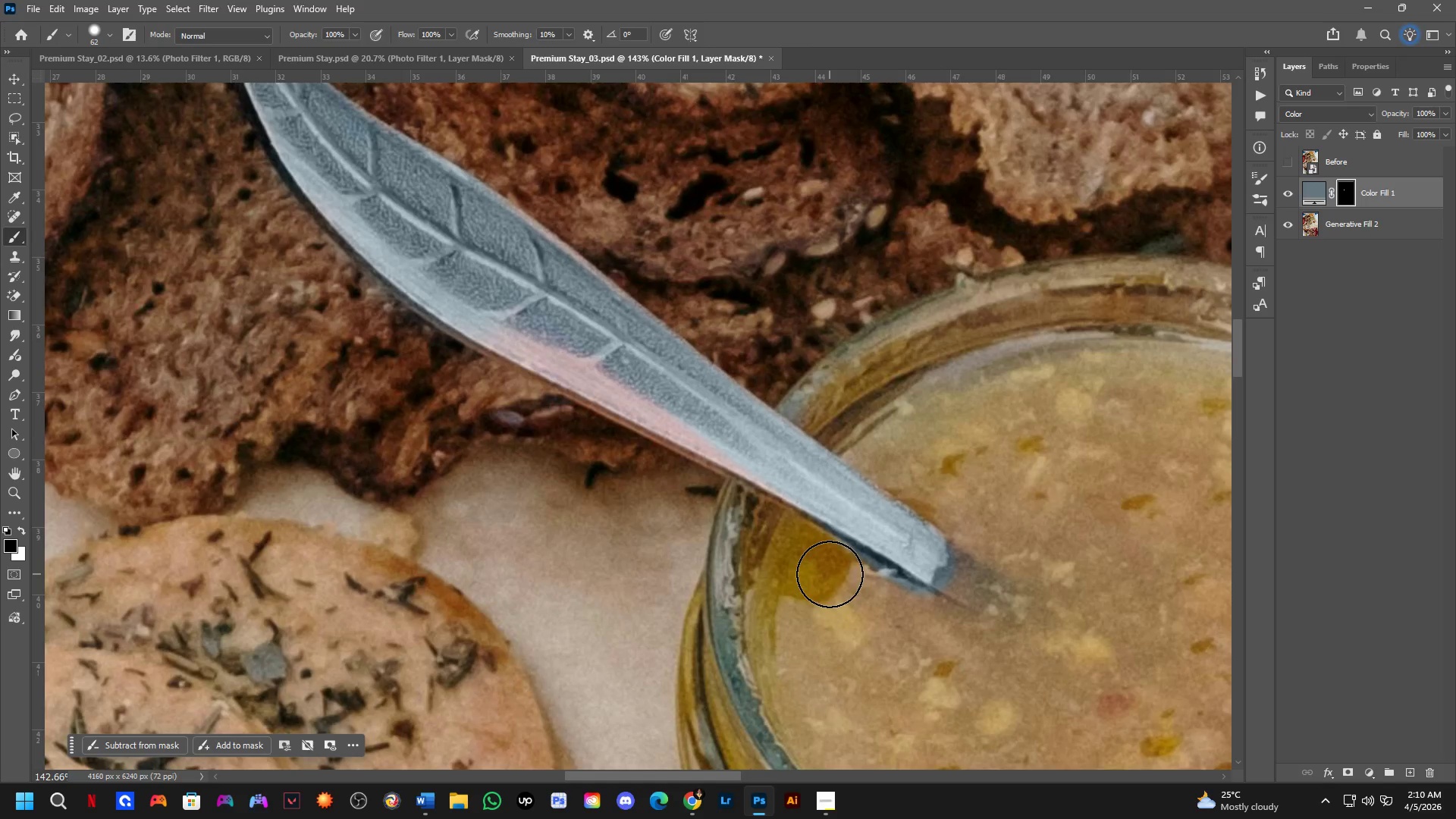 
left_click_drag(start_coordinate=[833, 576], to_coordinate=[752, 526])
 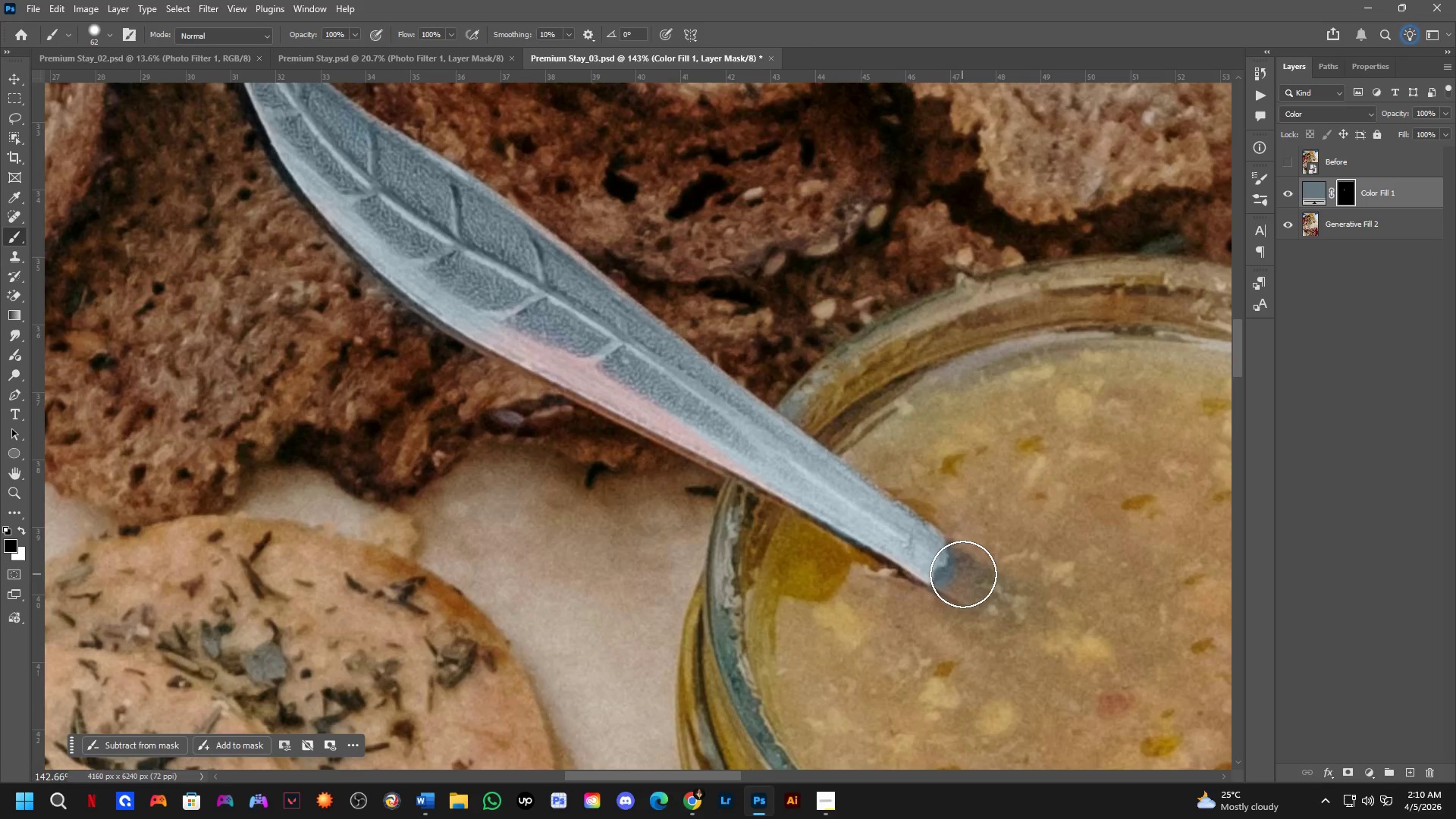 
left_click_drag(start_coordinate=[968, 582], to_coordinate=[959, 607])
 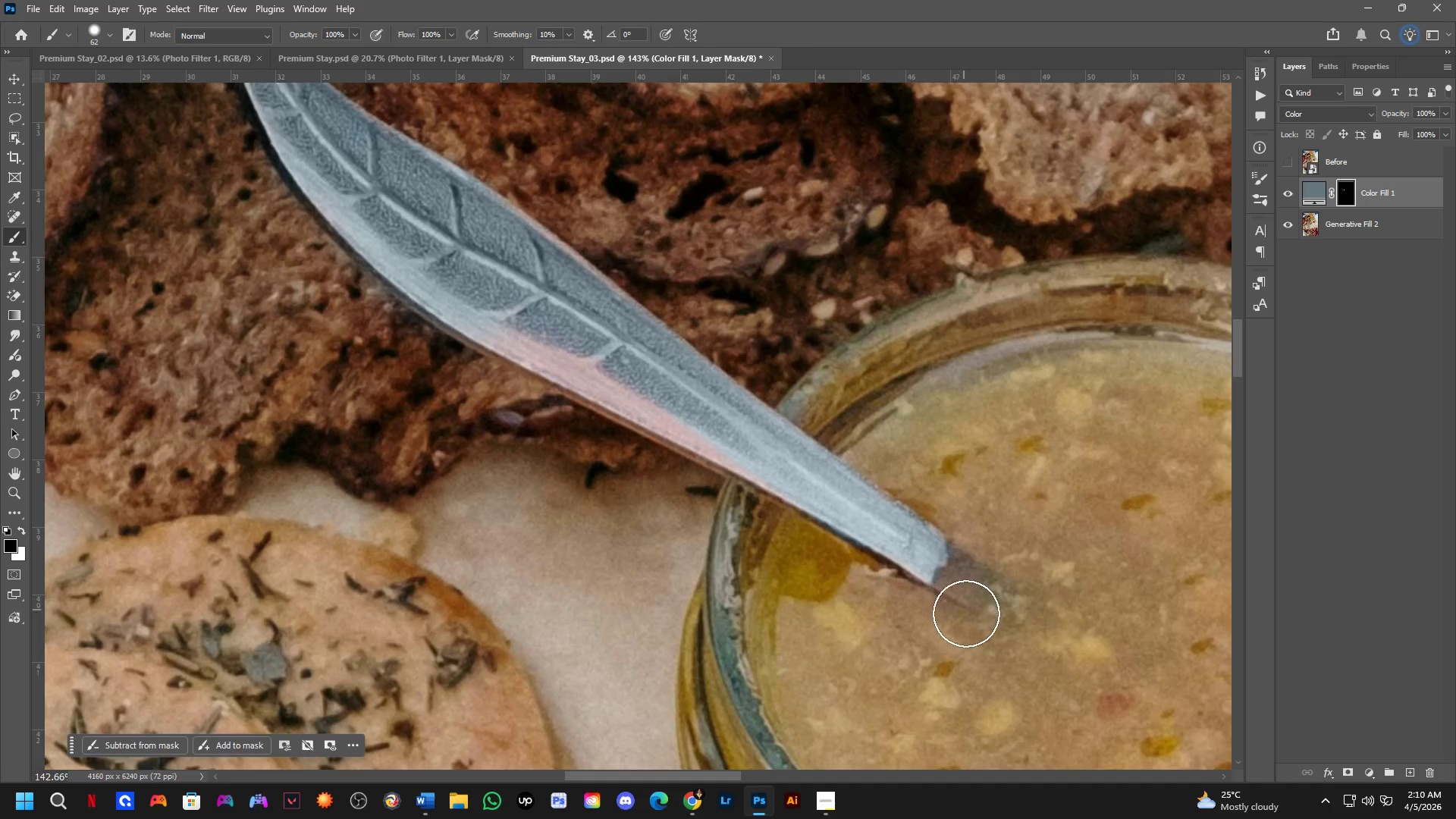 
key(Alt+AltLeft)
 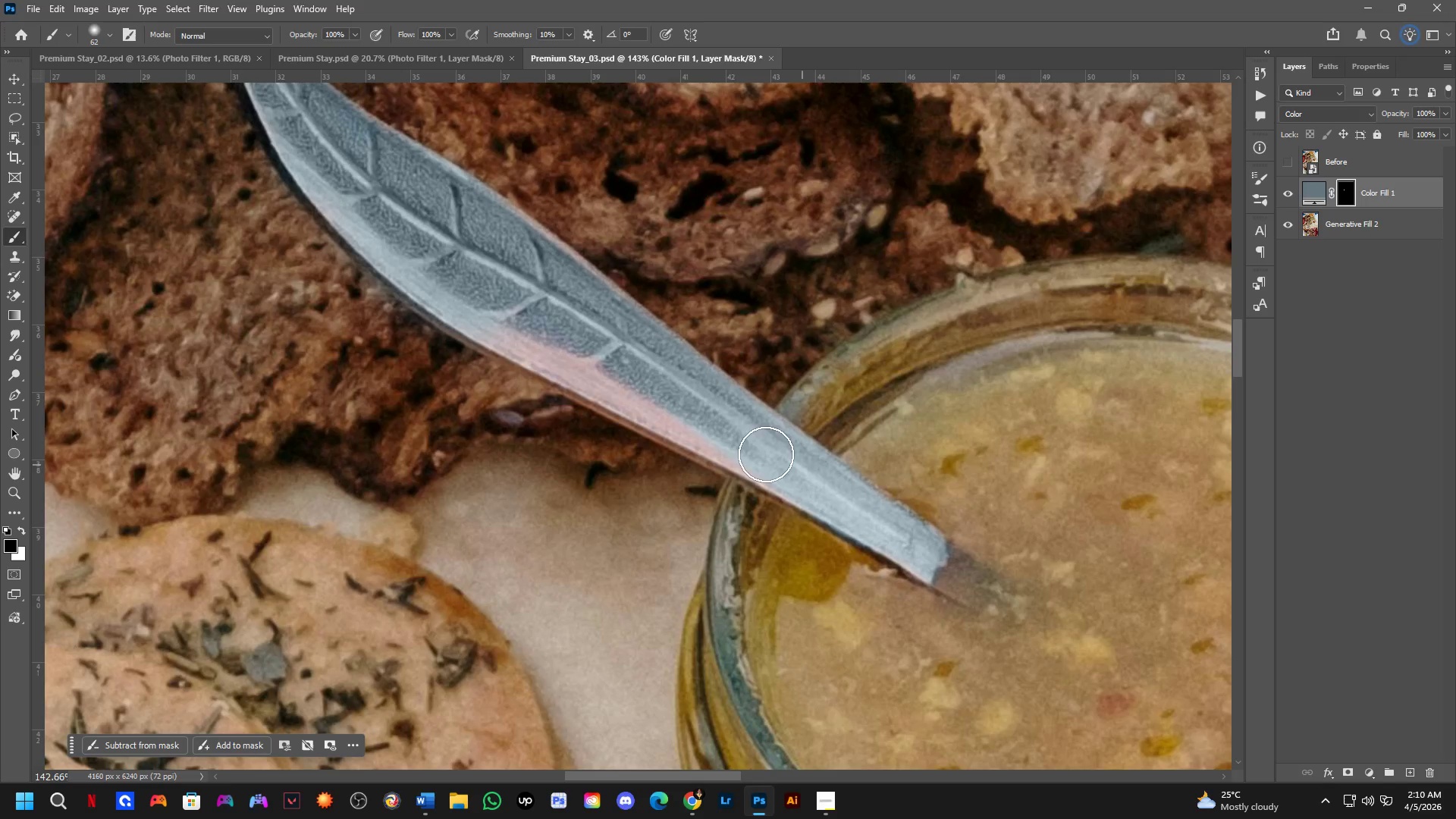 
key(Alt+AltLeft)
 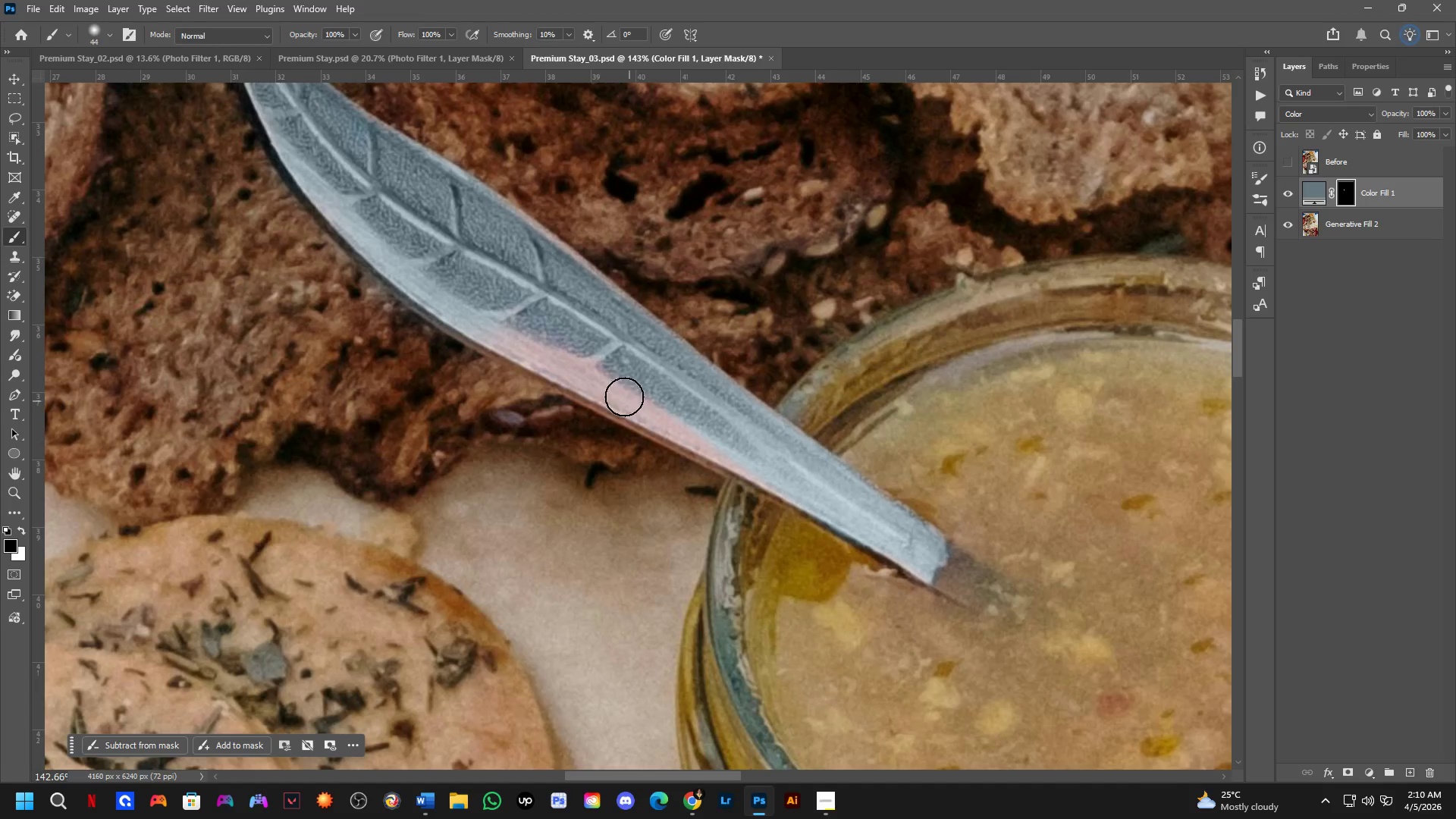 
key(X)
 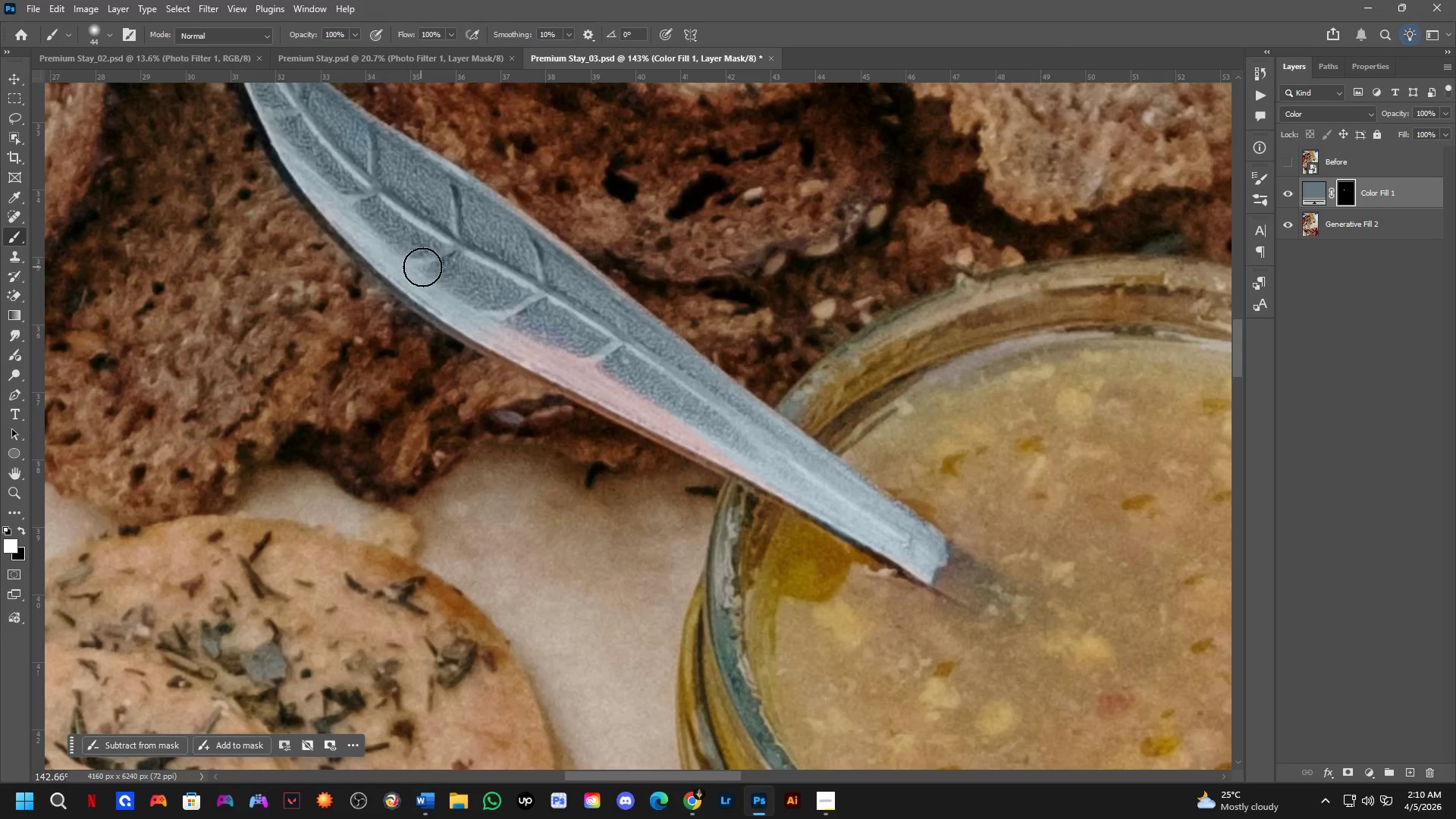 
left_click_drag(start_coordinate=[452, 292], to_coordinate=[507, 350])
 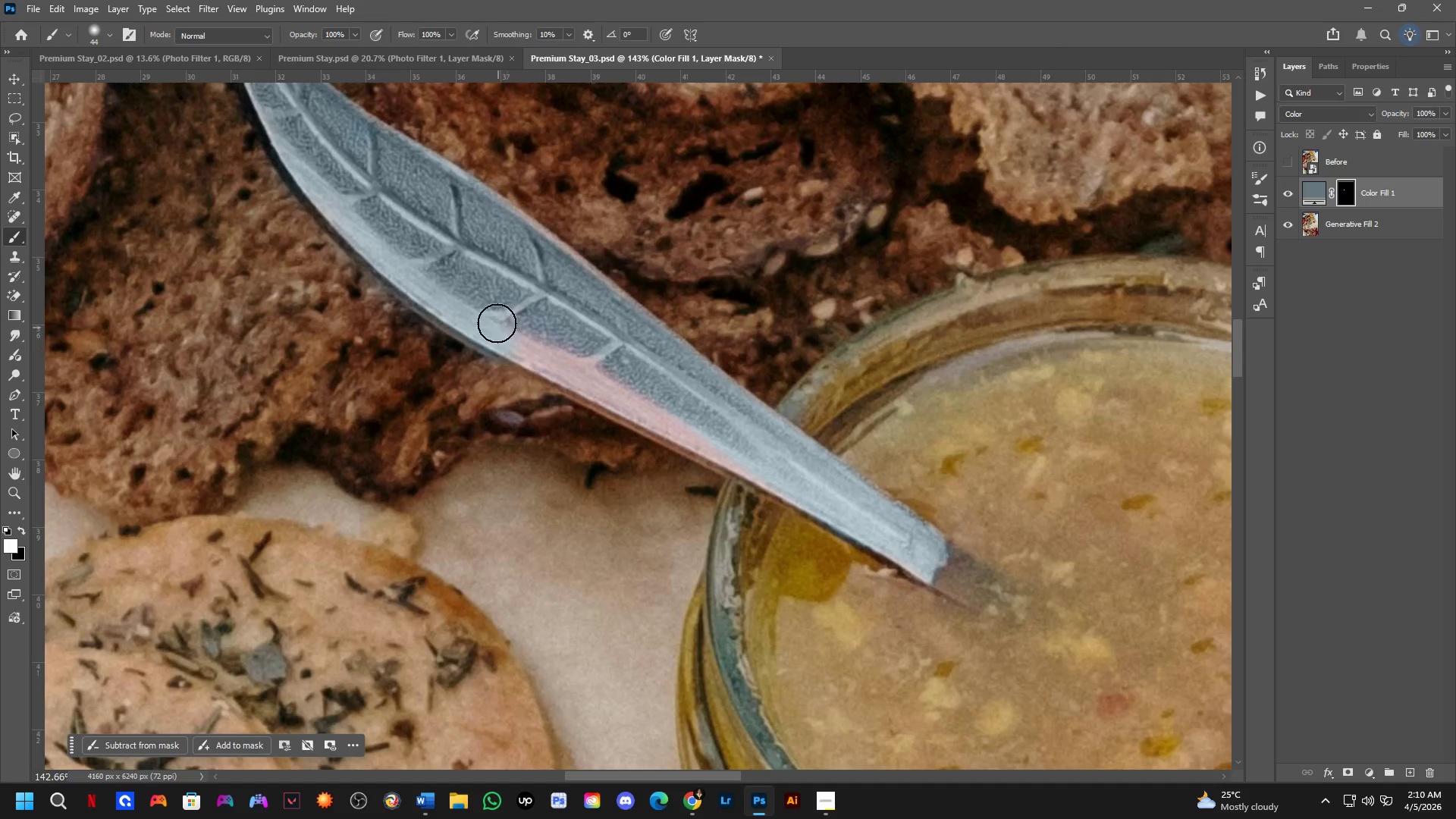 
key(Control+ControlLeft)
 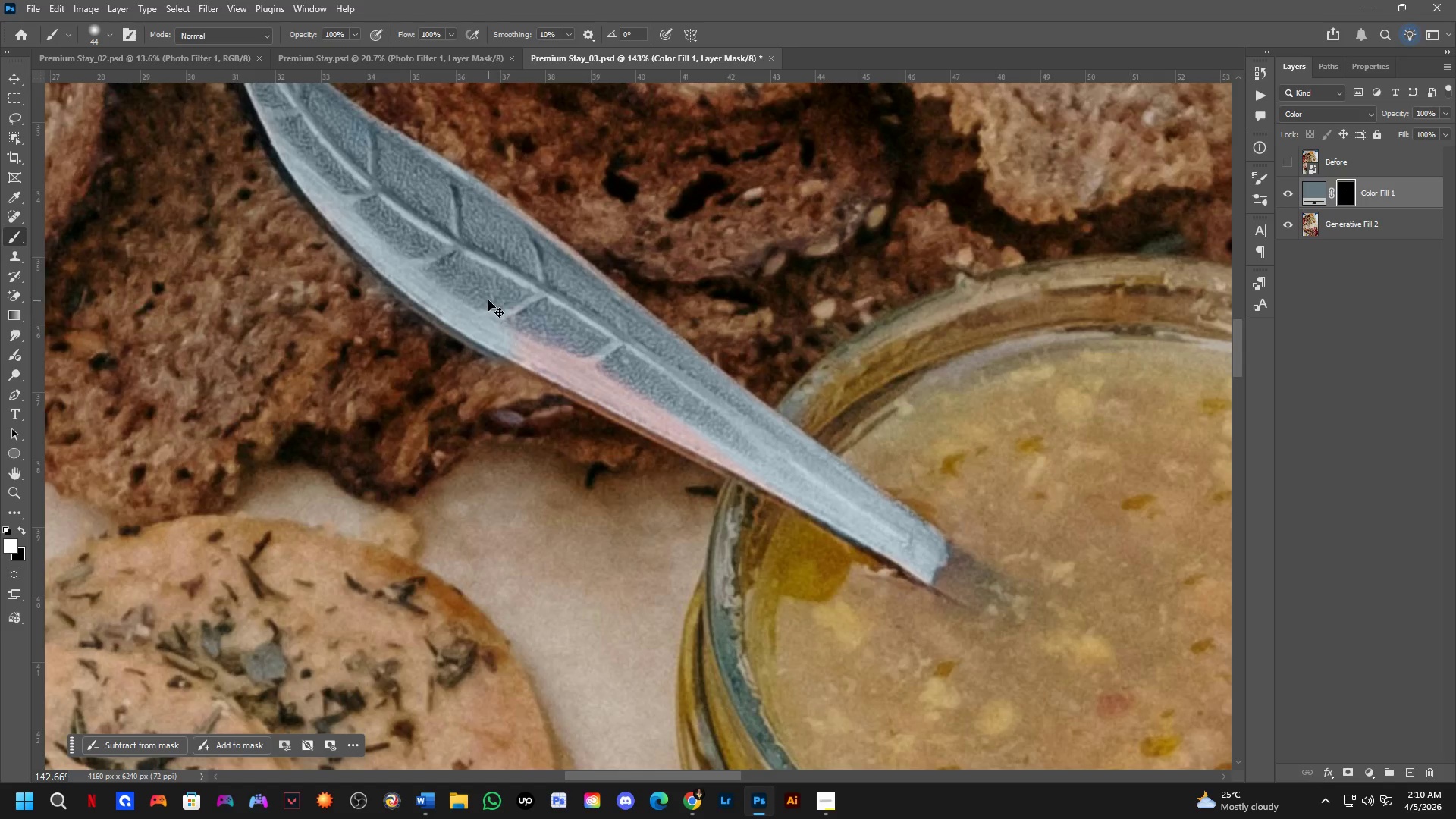 
key(Control+Z)
 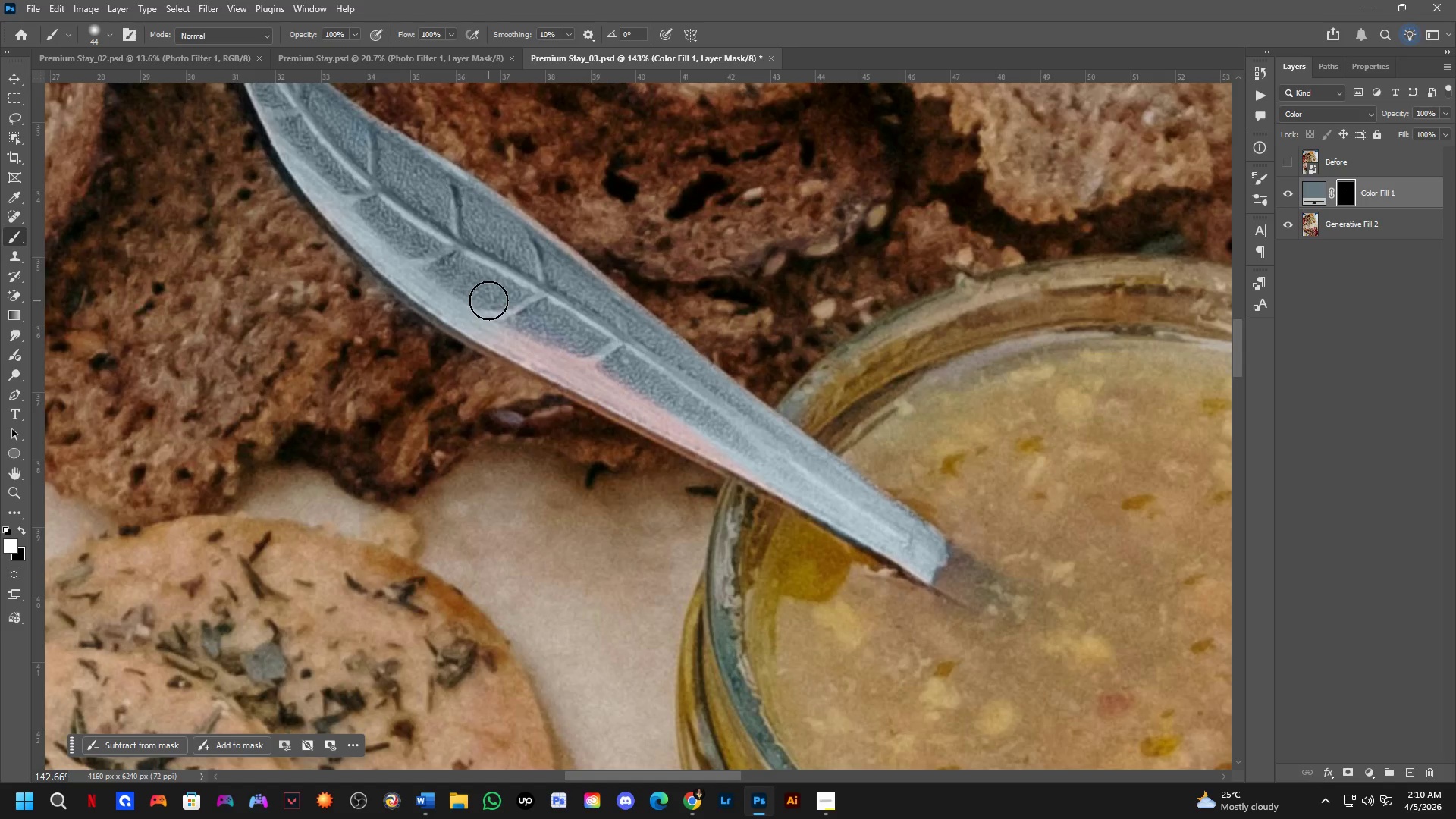 
left_click_drag(start_coordinate=[488, 300], to_coordinate=[529, 353])
 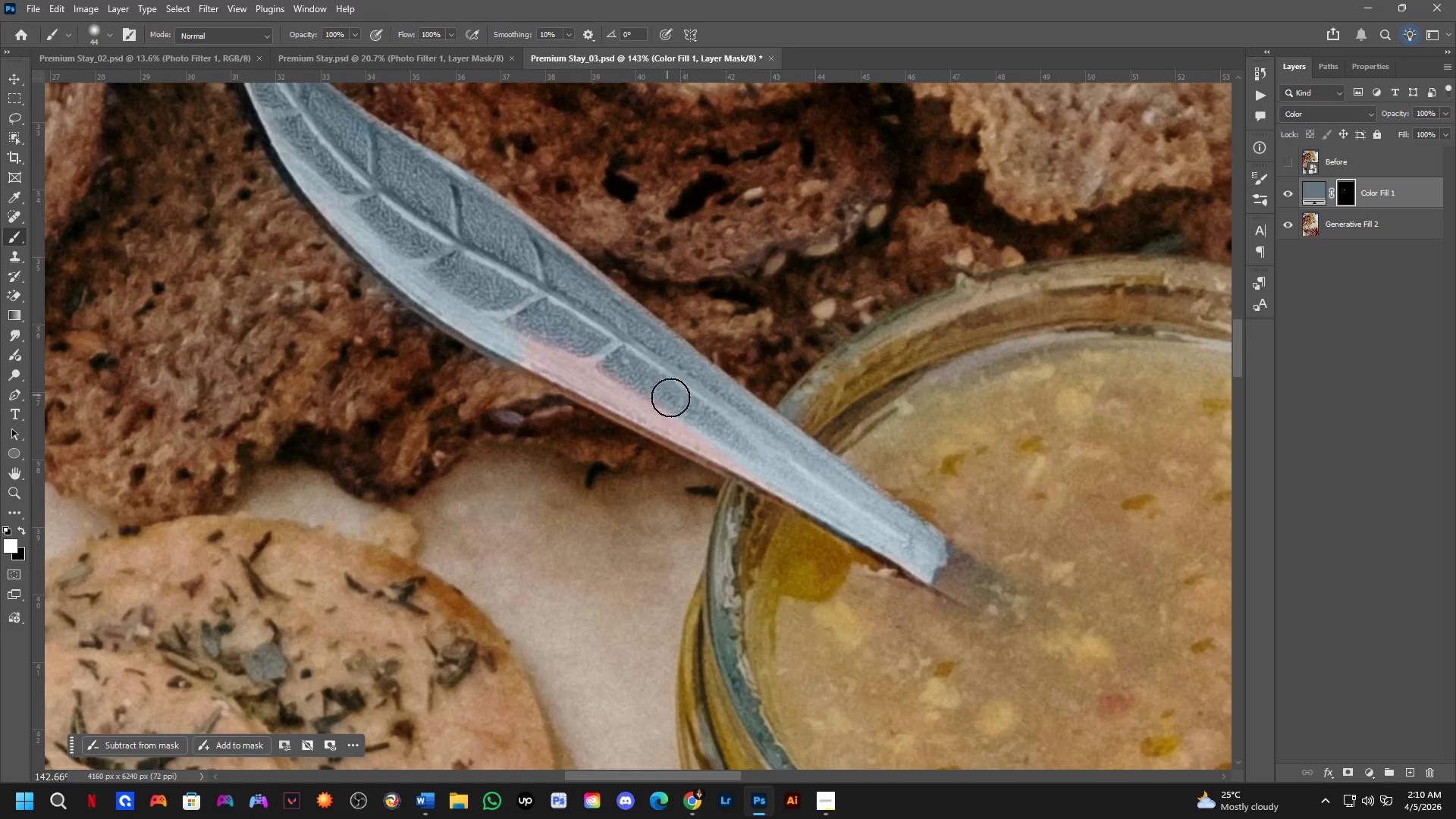 
hold_key(key=ShiftLeft, duration=0.67)
left_click([710, 447])
 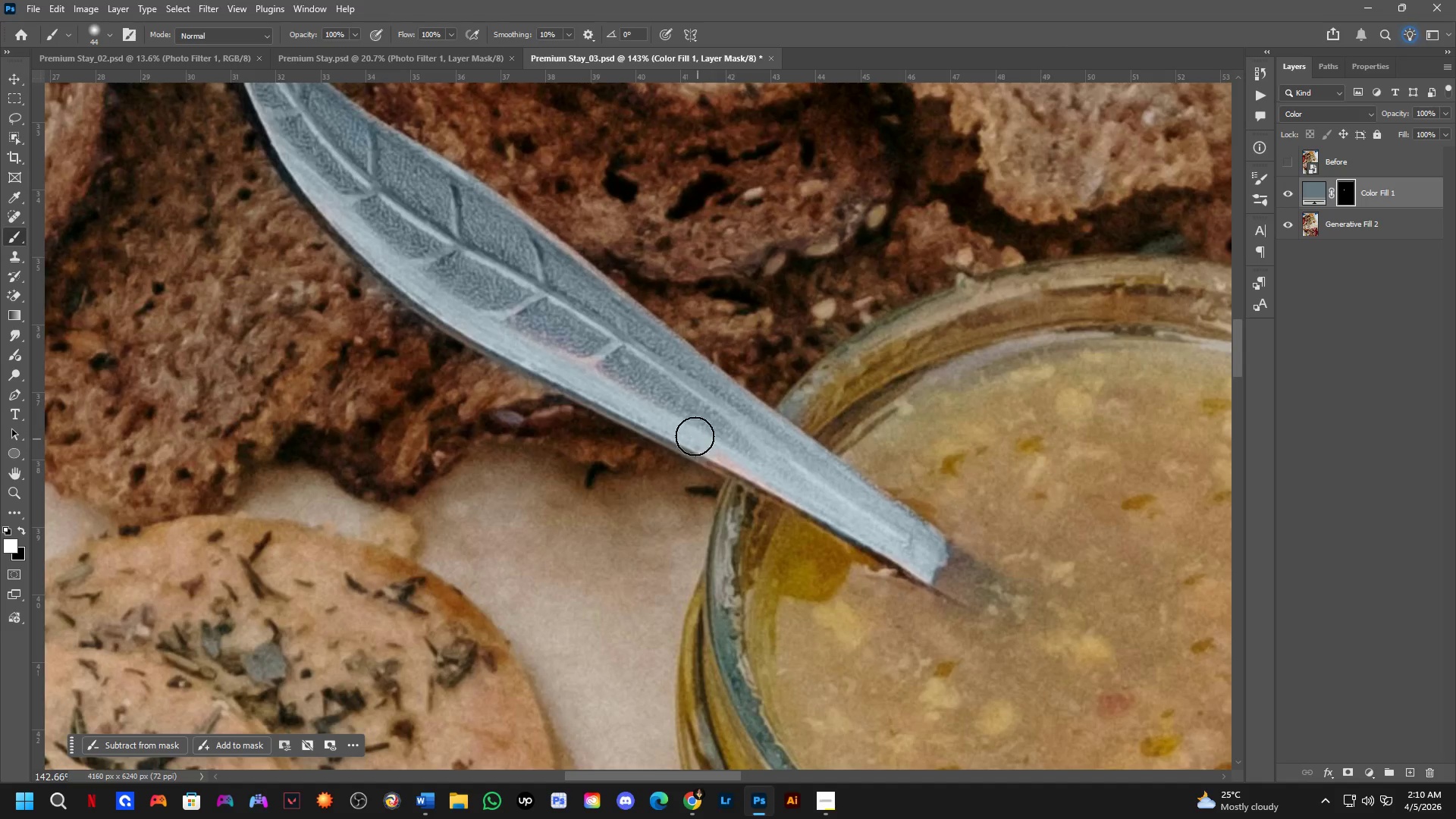 
left_click_drag(start_coordinate=[683, 426], to_coordinate=[824, 504])
 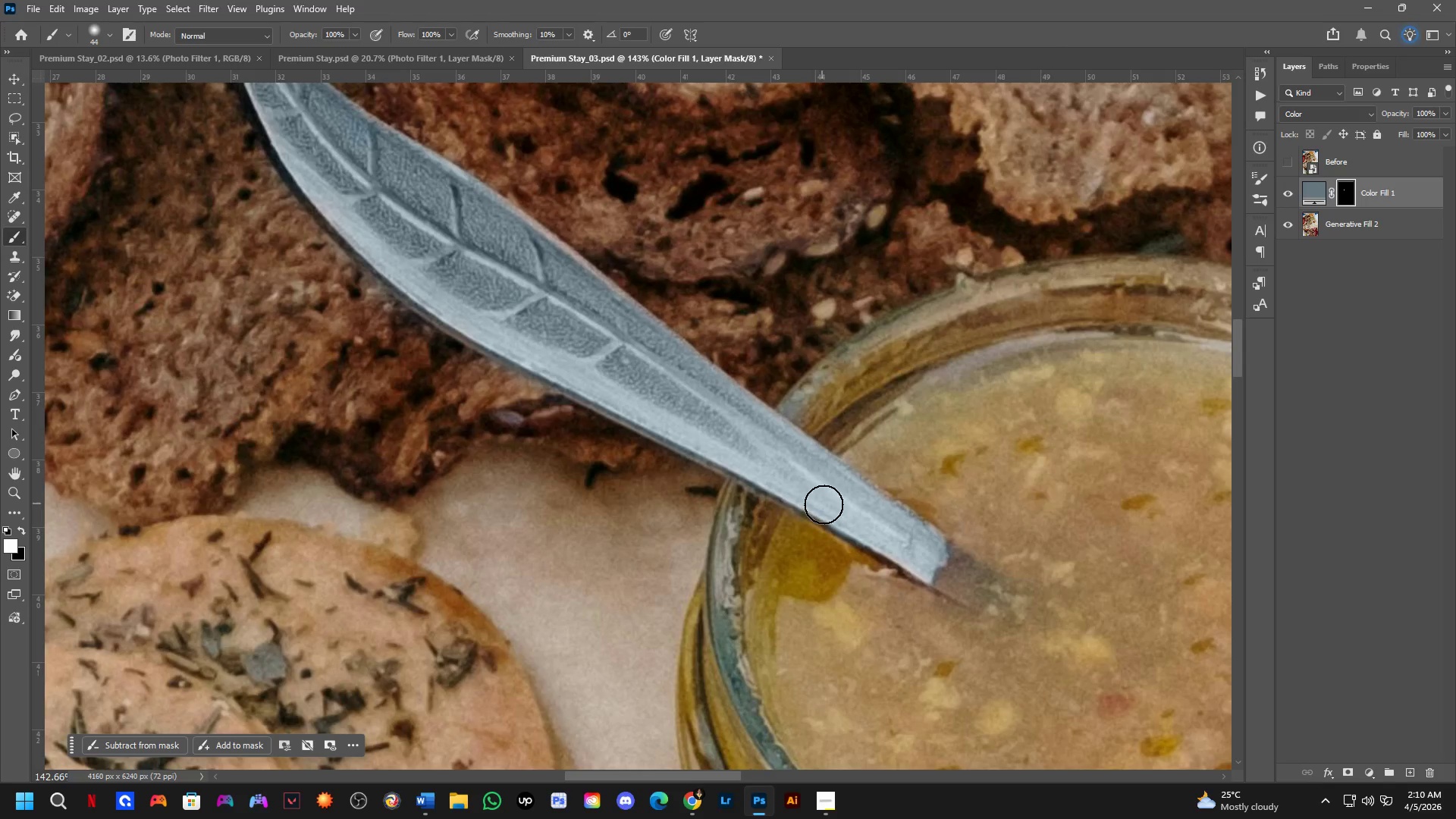 
key(Shift+ShiftLeft)
 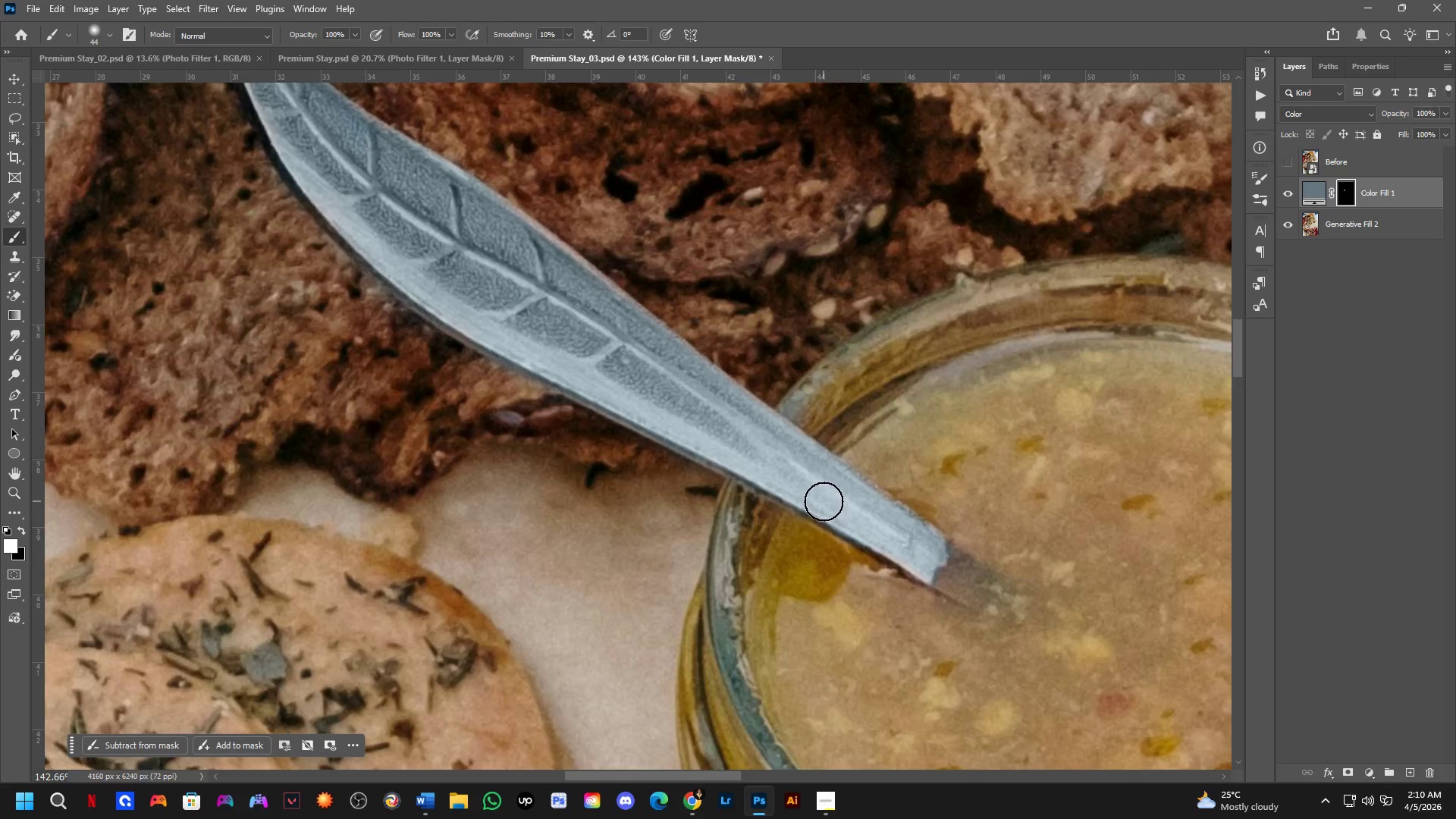 
key(Shift+ShiftLeft)
 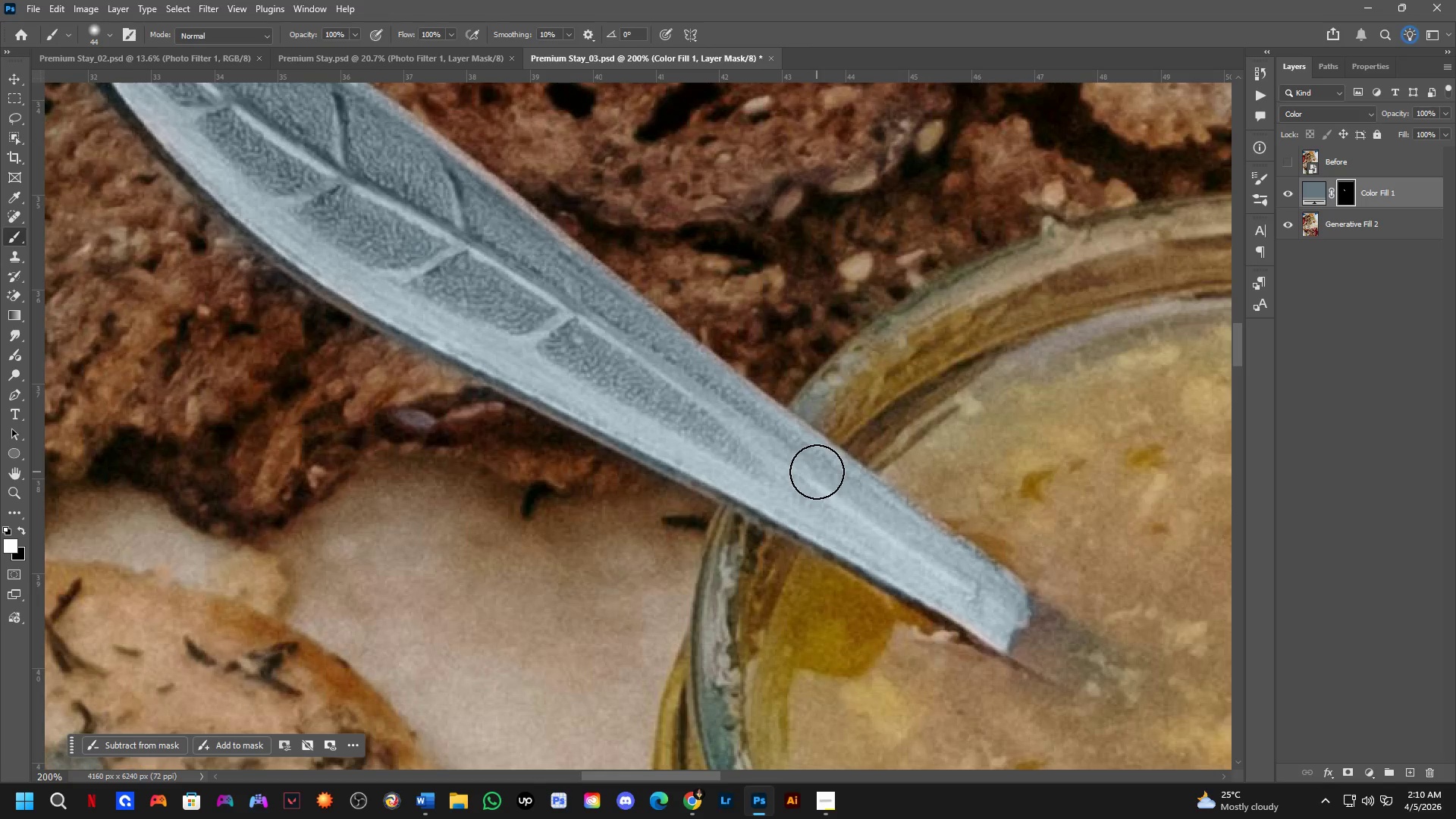 
scroll: coordinate [811, 488], scroll_direction: none, amount: 0.0
 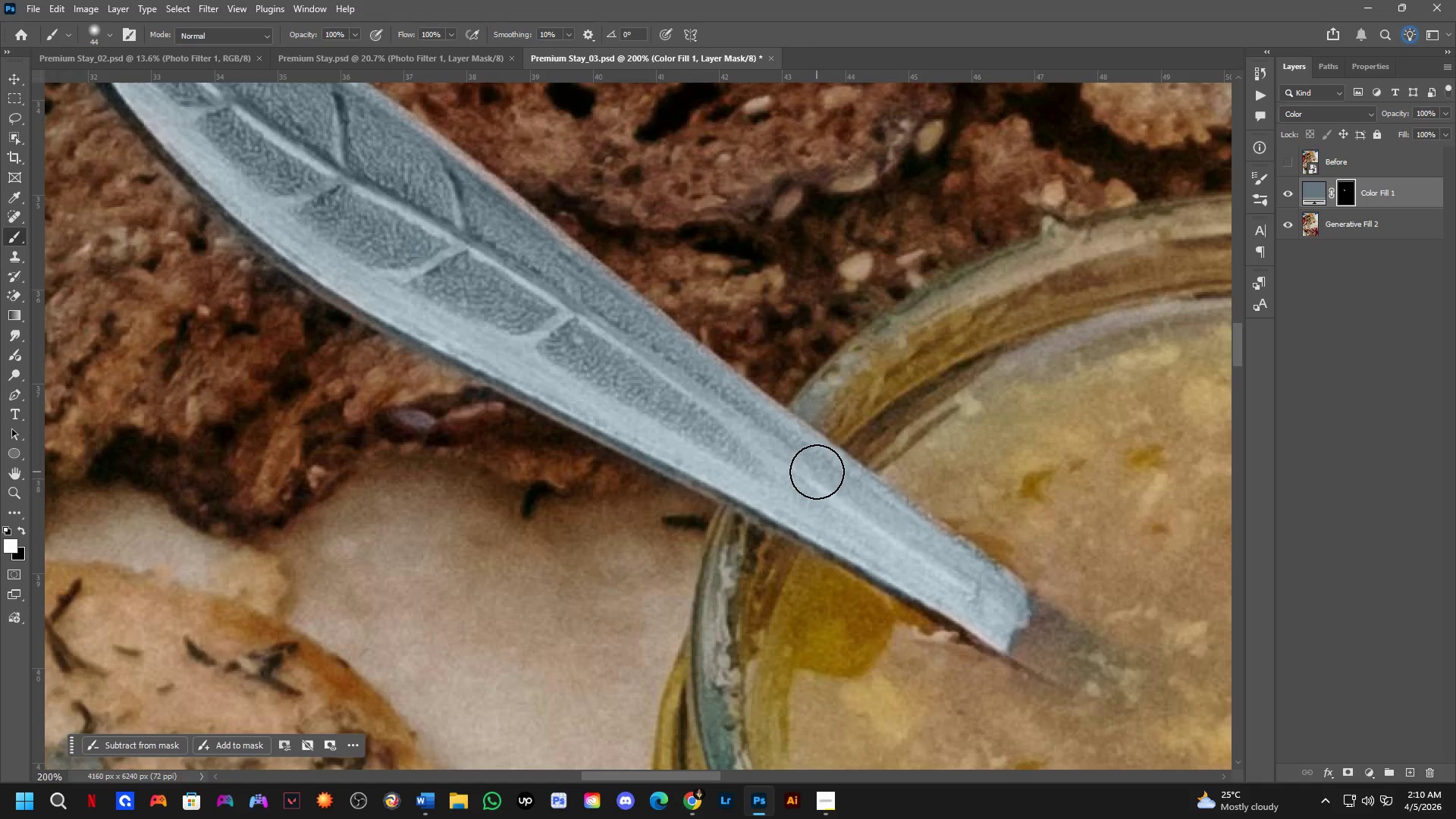 
hold_key(key=ShiftLeft, duration=0.64)
left_click([671, 355])
 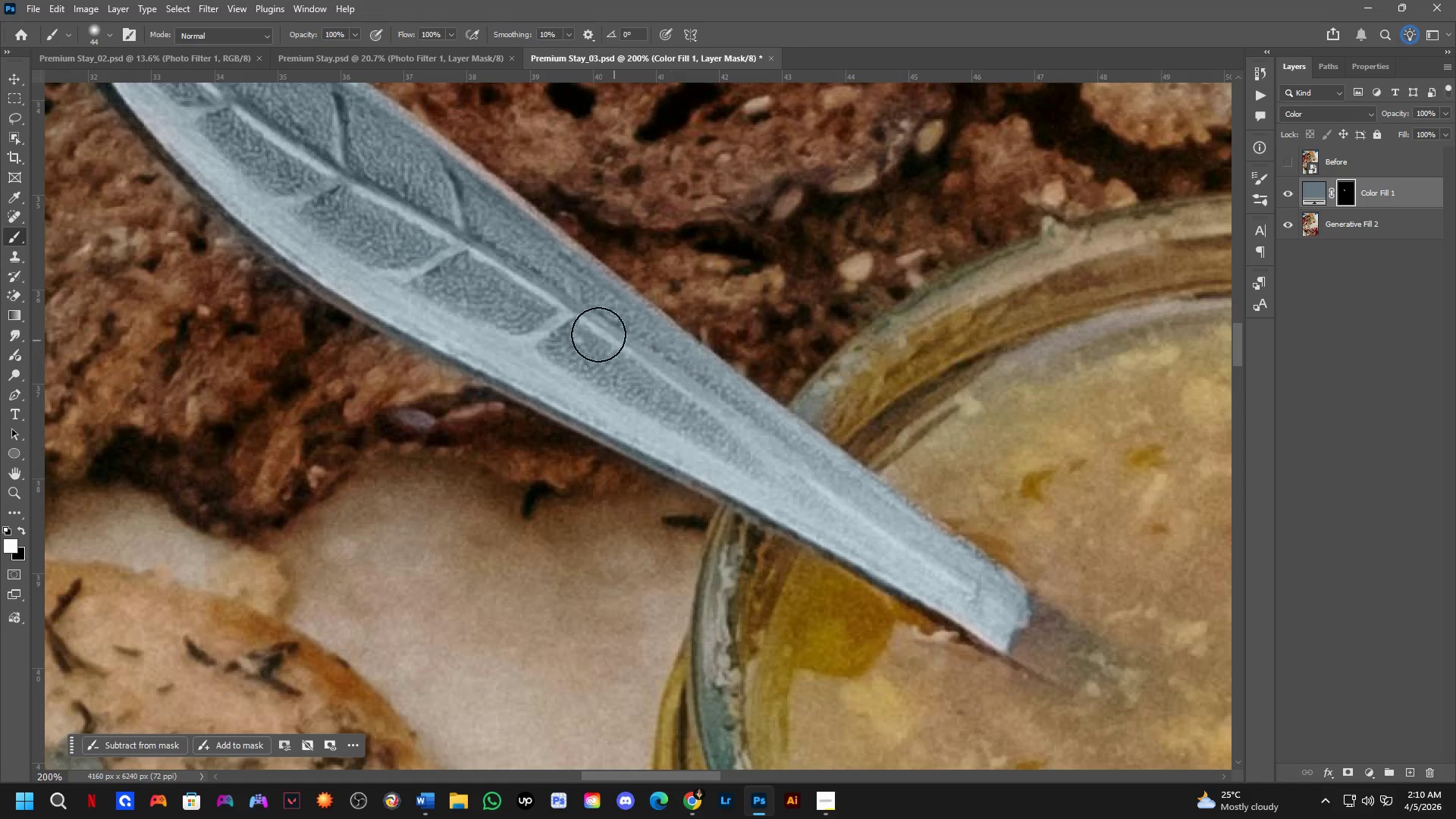 
hold_key(key=Space, duration=0.58)
 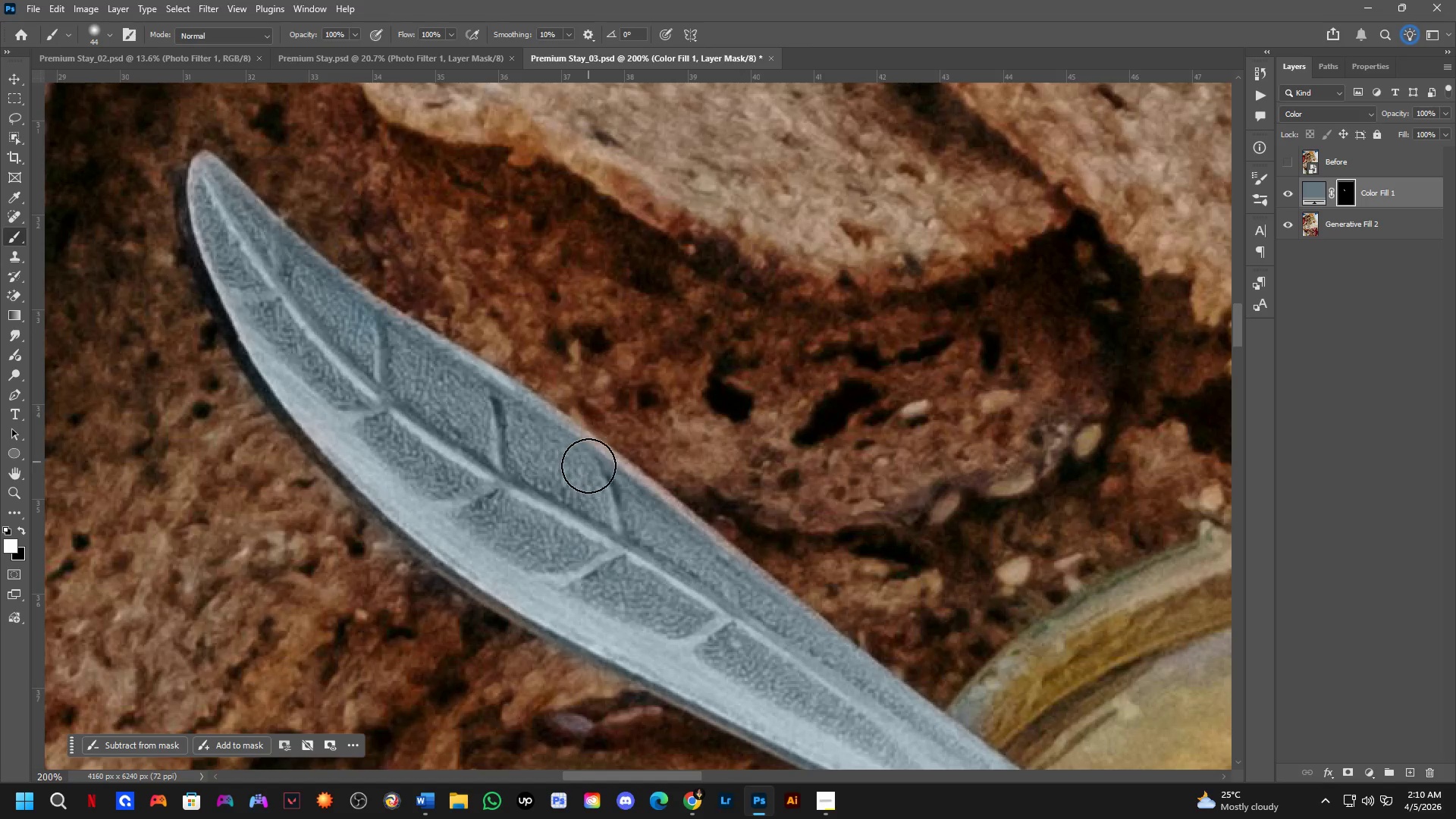 
left_click_drag(start_coordinate=[529, 290], to_coordinate=[686, 594])
 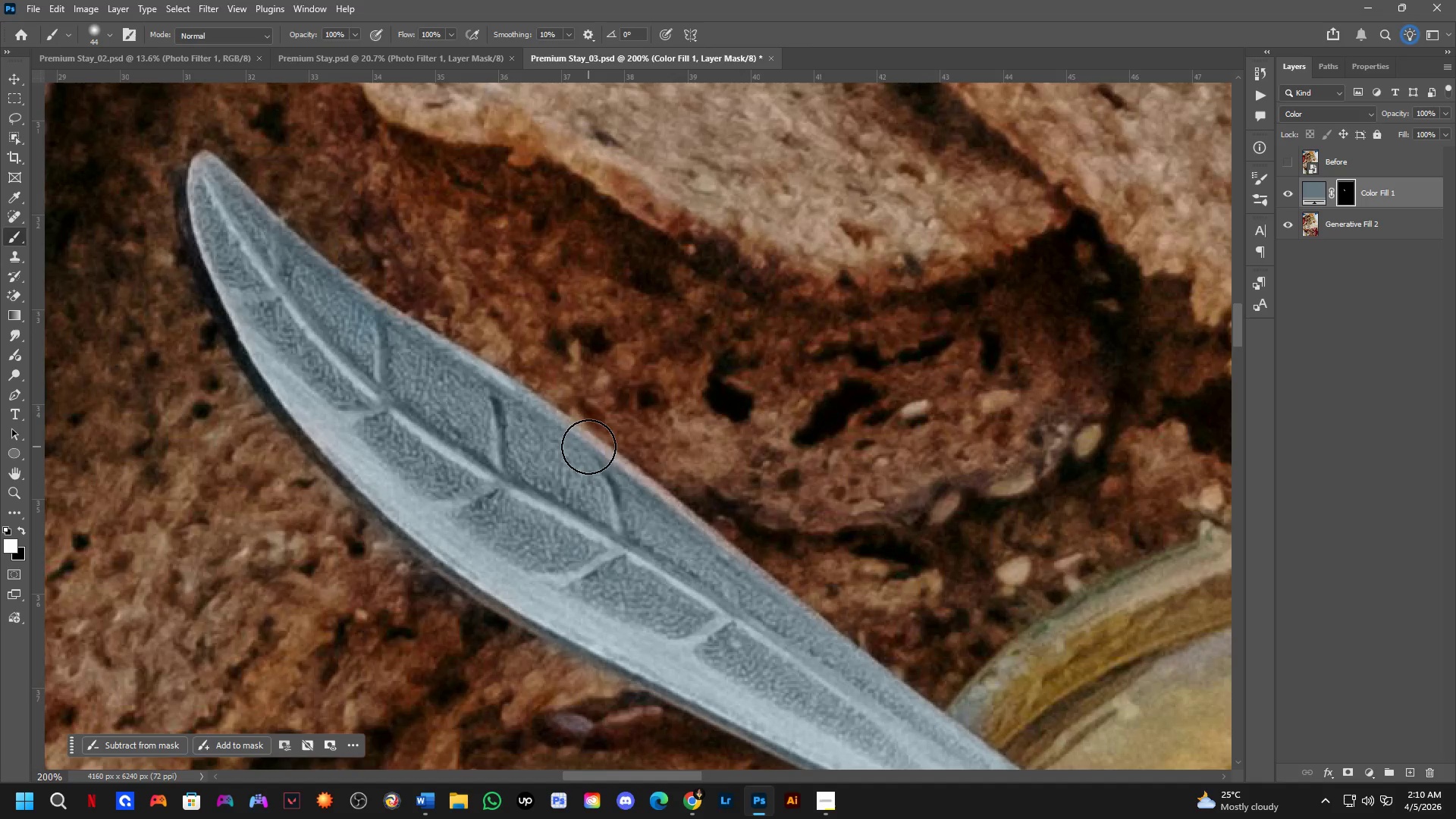 
hold_key(key=ShiftLeft, duration=0.47)
left_click([590, 468])
 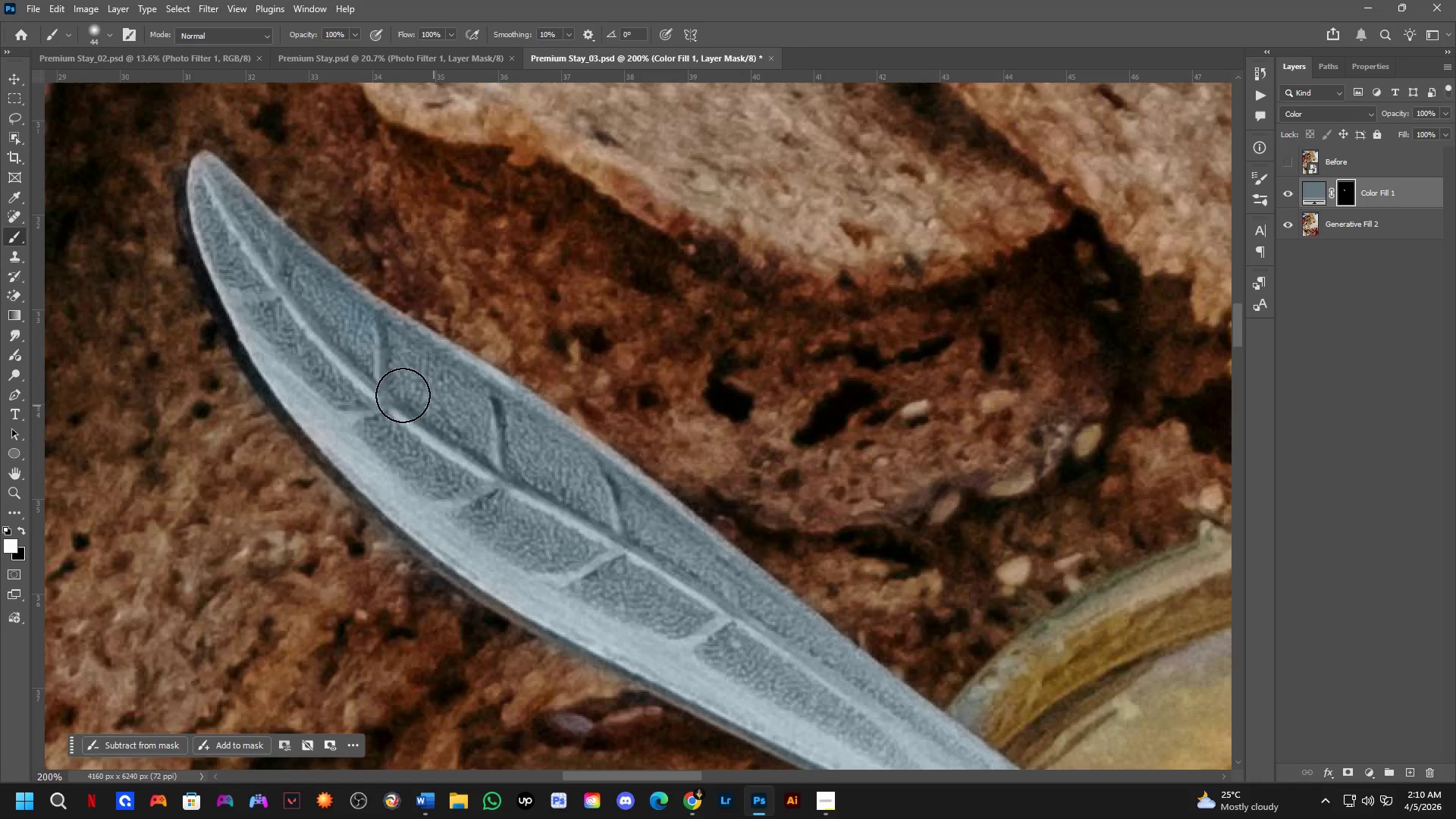 
hold_key(key=ShiftLeft, duration=0.5)
left_click([346, 310])
 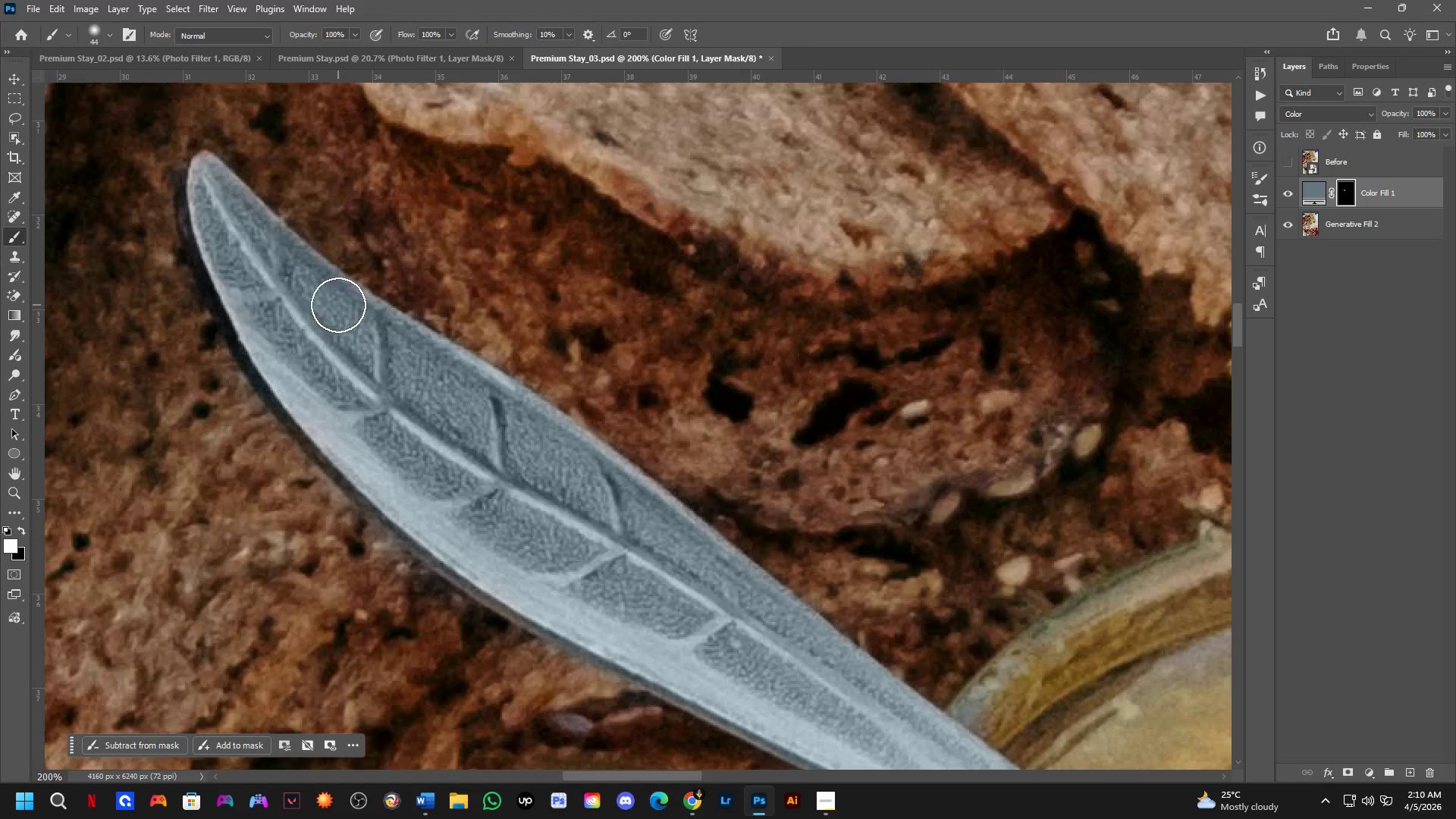 
left_click_drag(start_coordinate=[338, 305], to_coordinate=[428, 369])
 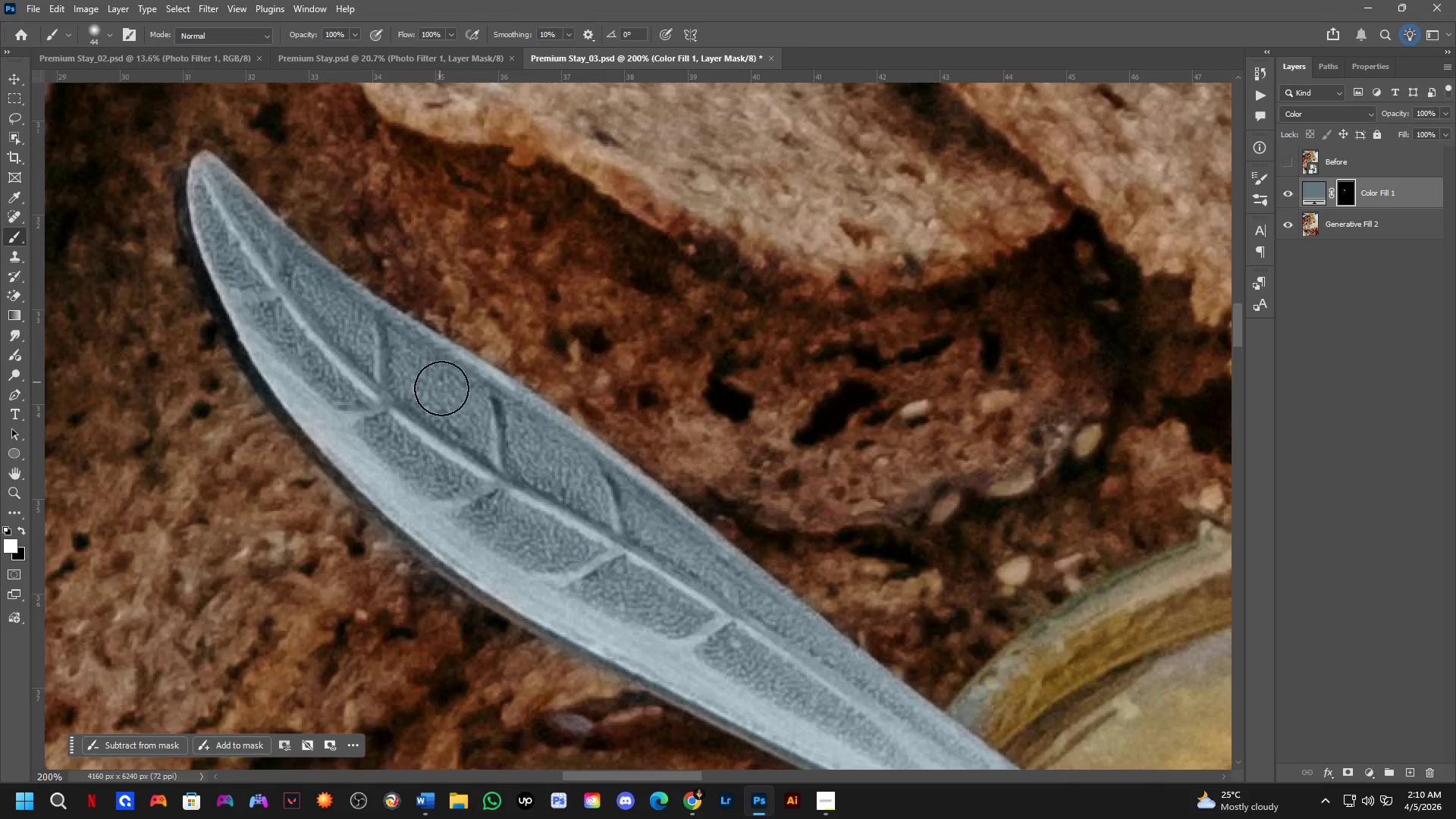 
key(Shift+ShiftLeft)
 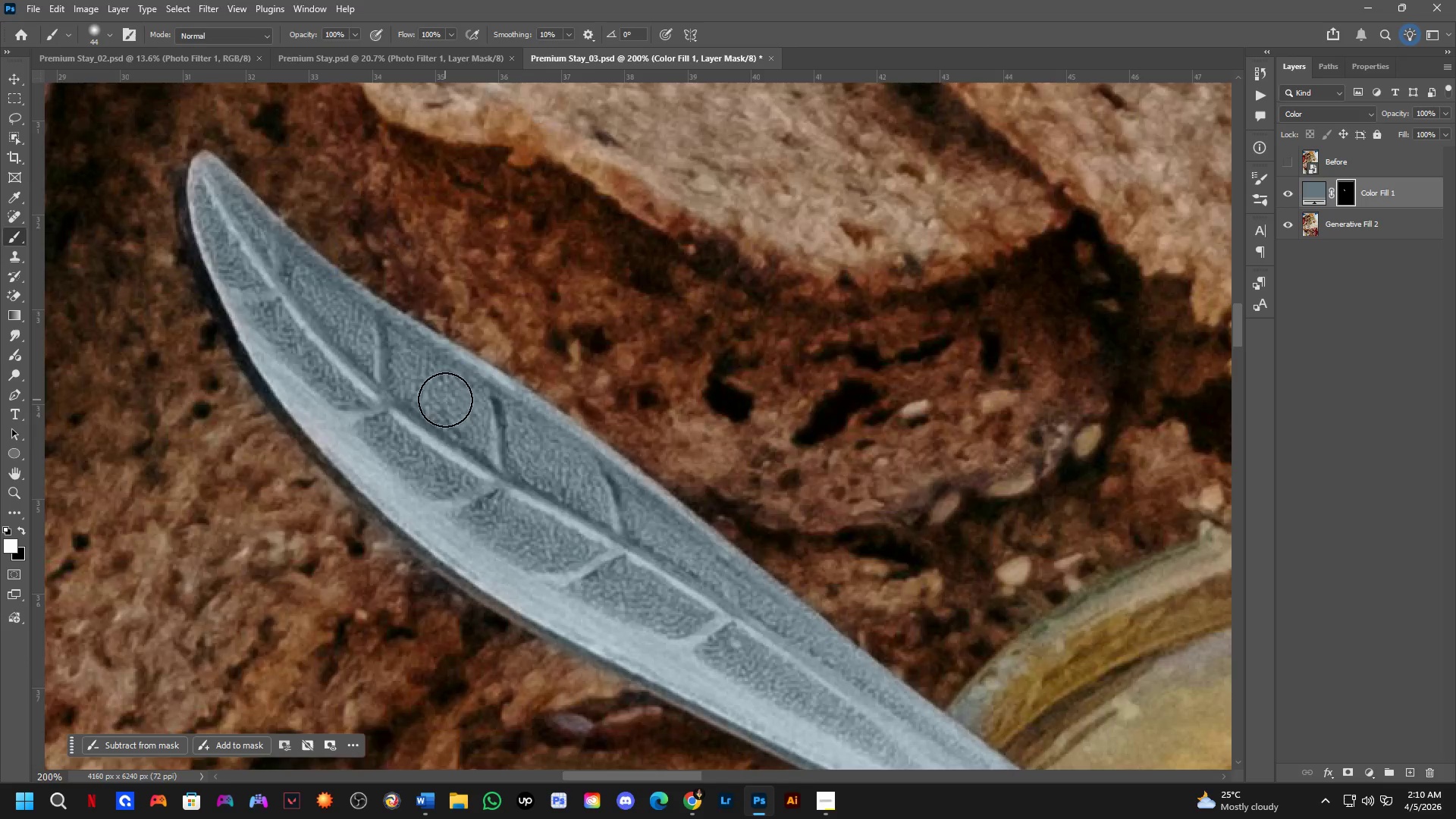 
hold_key(key=Space, duration=0.5)
 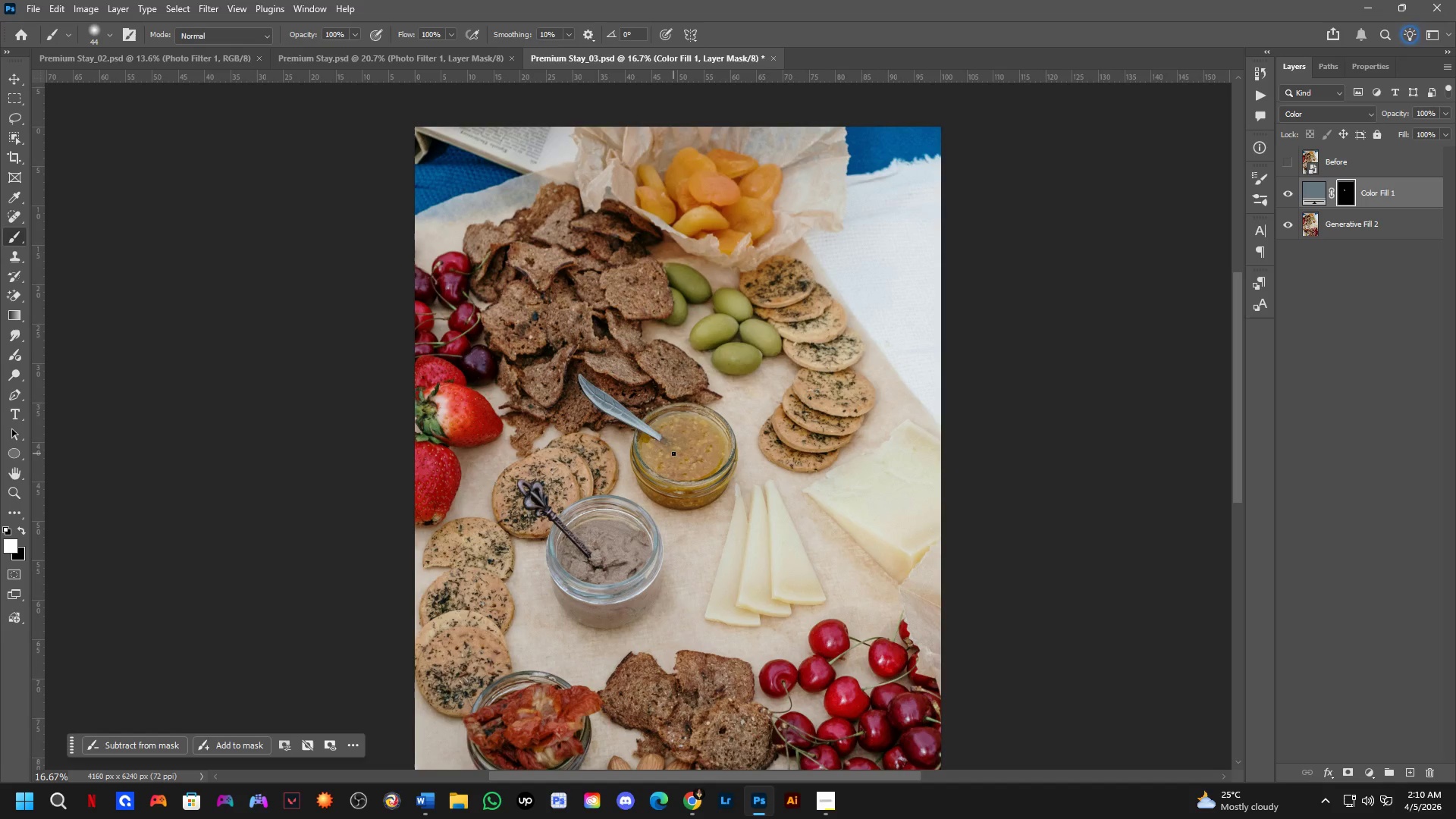 
left_click_drag(start_coordinate=[673, 432], to_coordinate=[685, 462])
 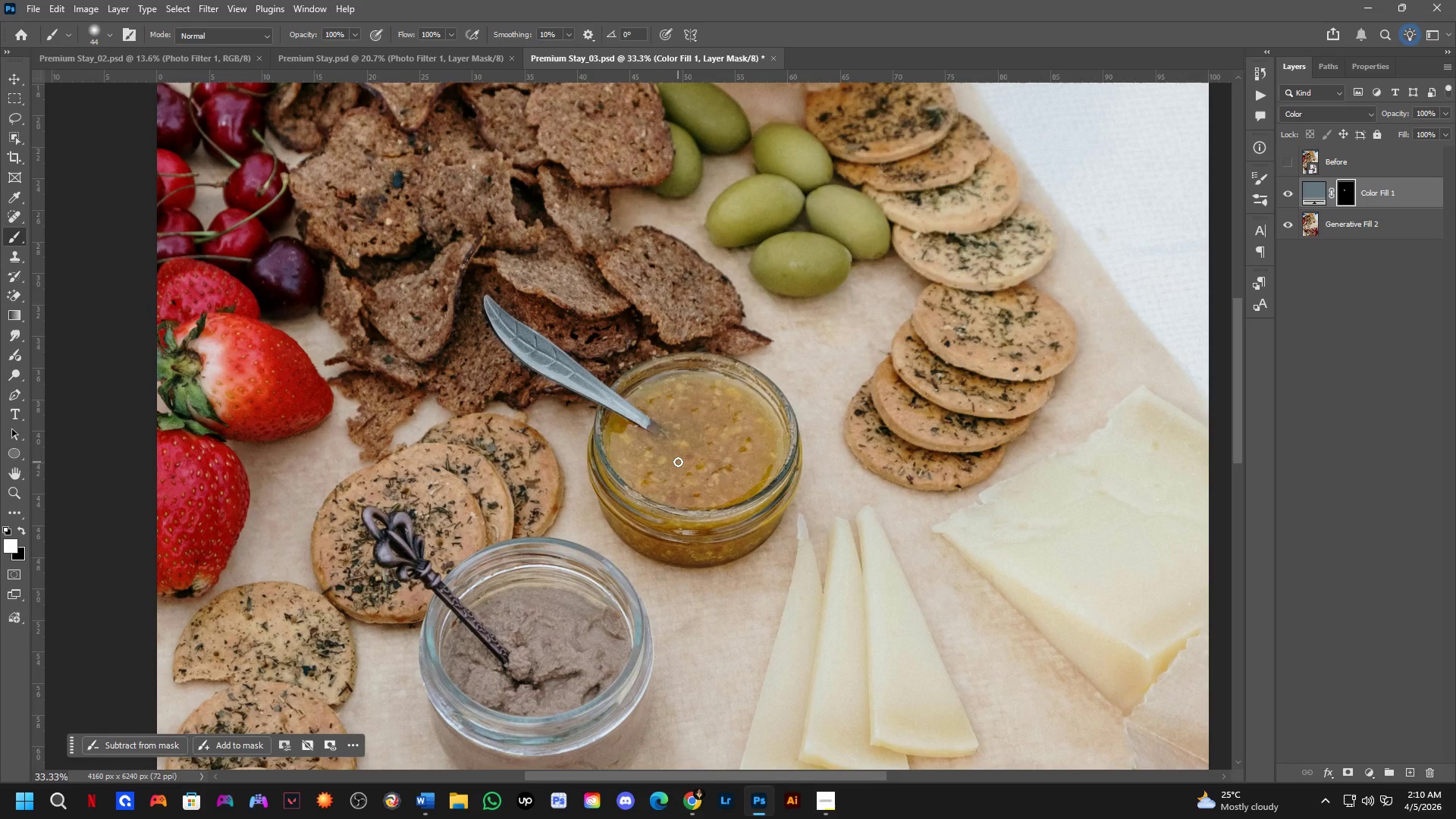 
scroll: coordinate [537, 278], scroll_direction: down, amount: 4.0
 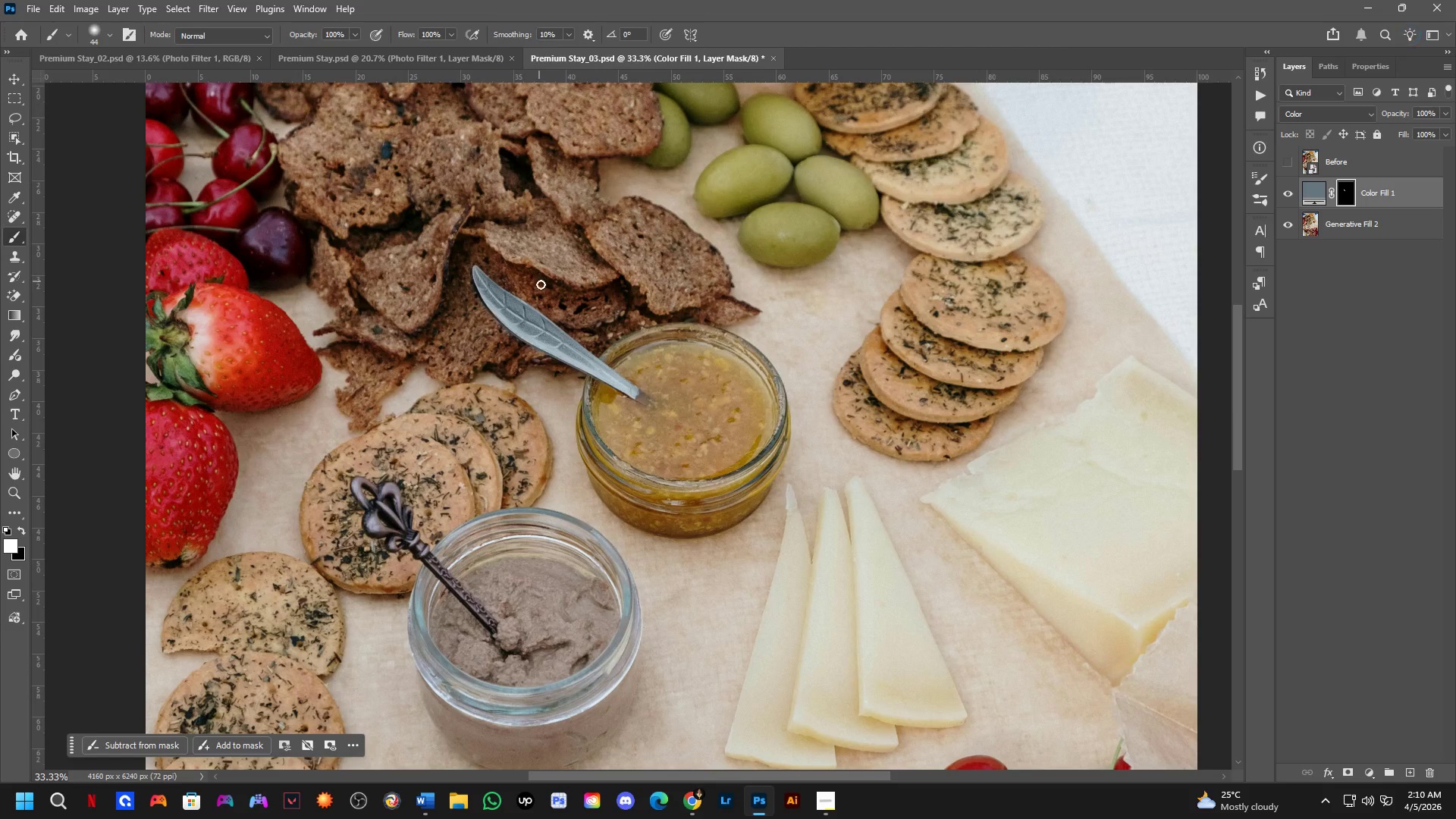 
key(Shift+ShiftLeft)
 